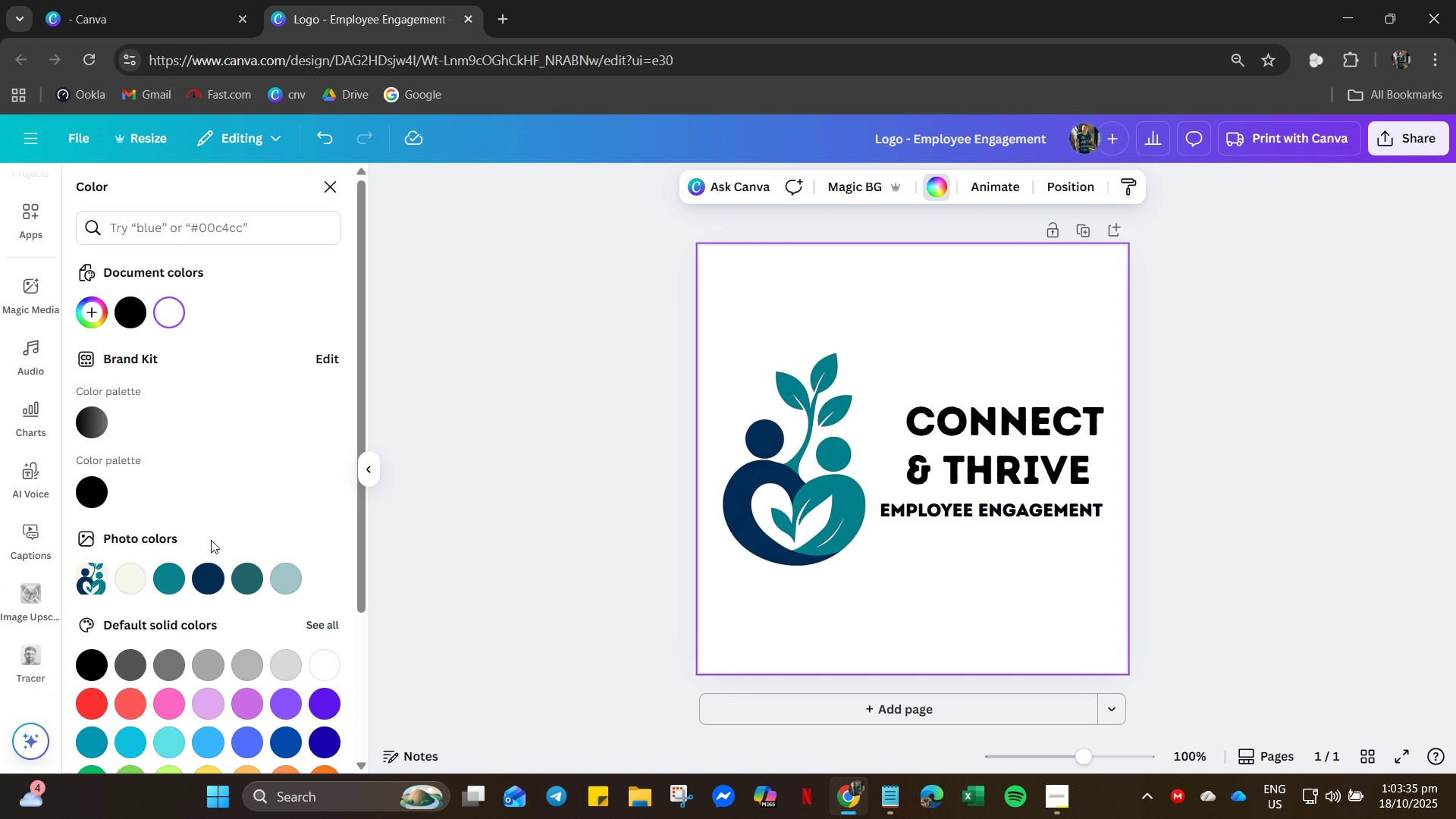 
scroll: coordinate [202, 692], scroll_direction: down, amount: 5.0
 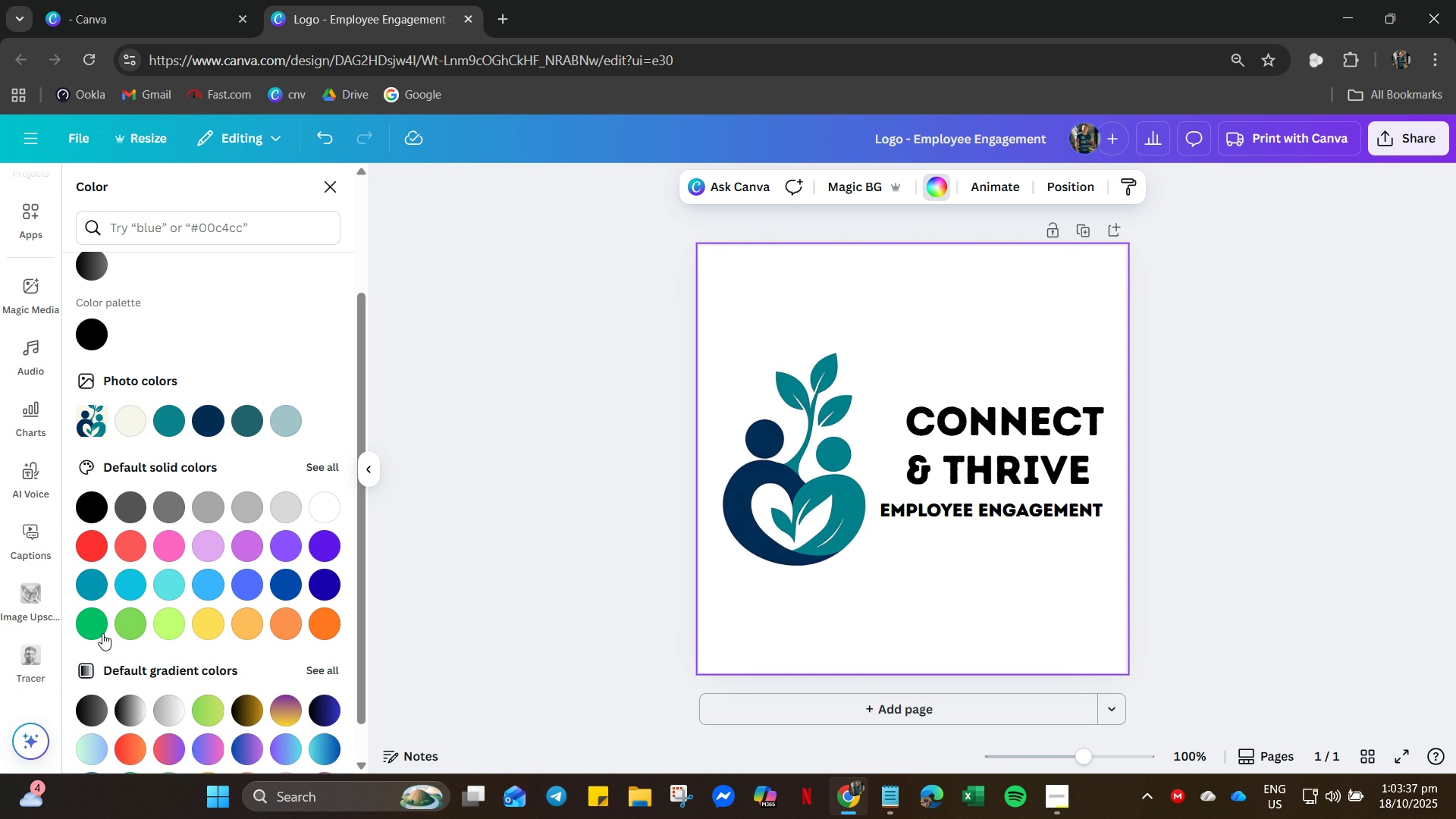 
left_click([91, 633])
 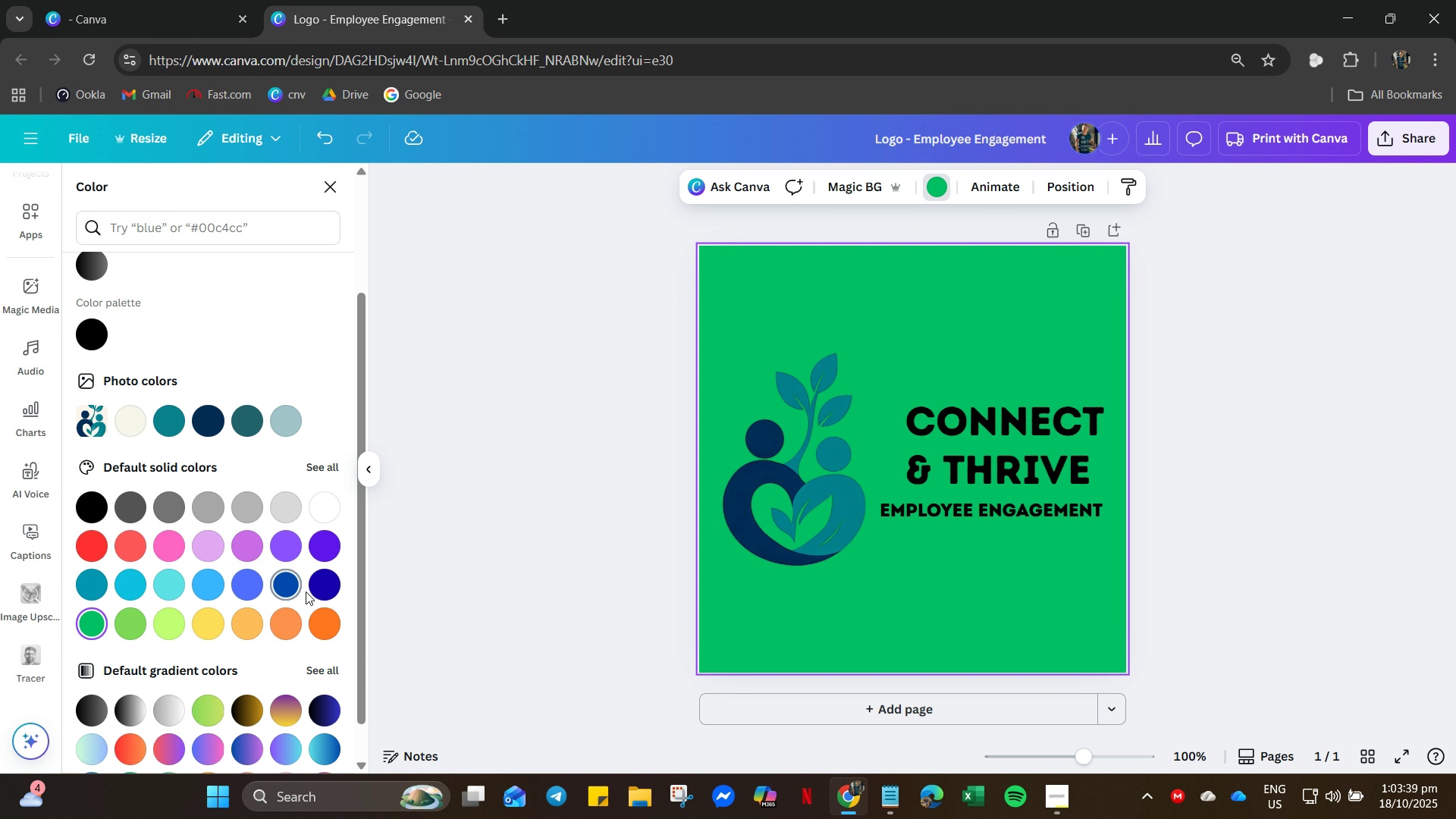 
left_click([326, 582])
 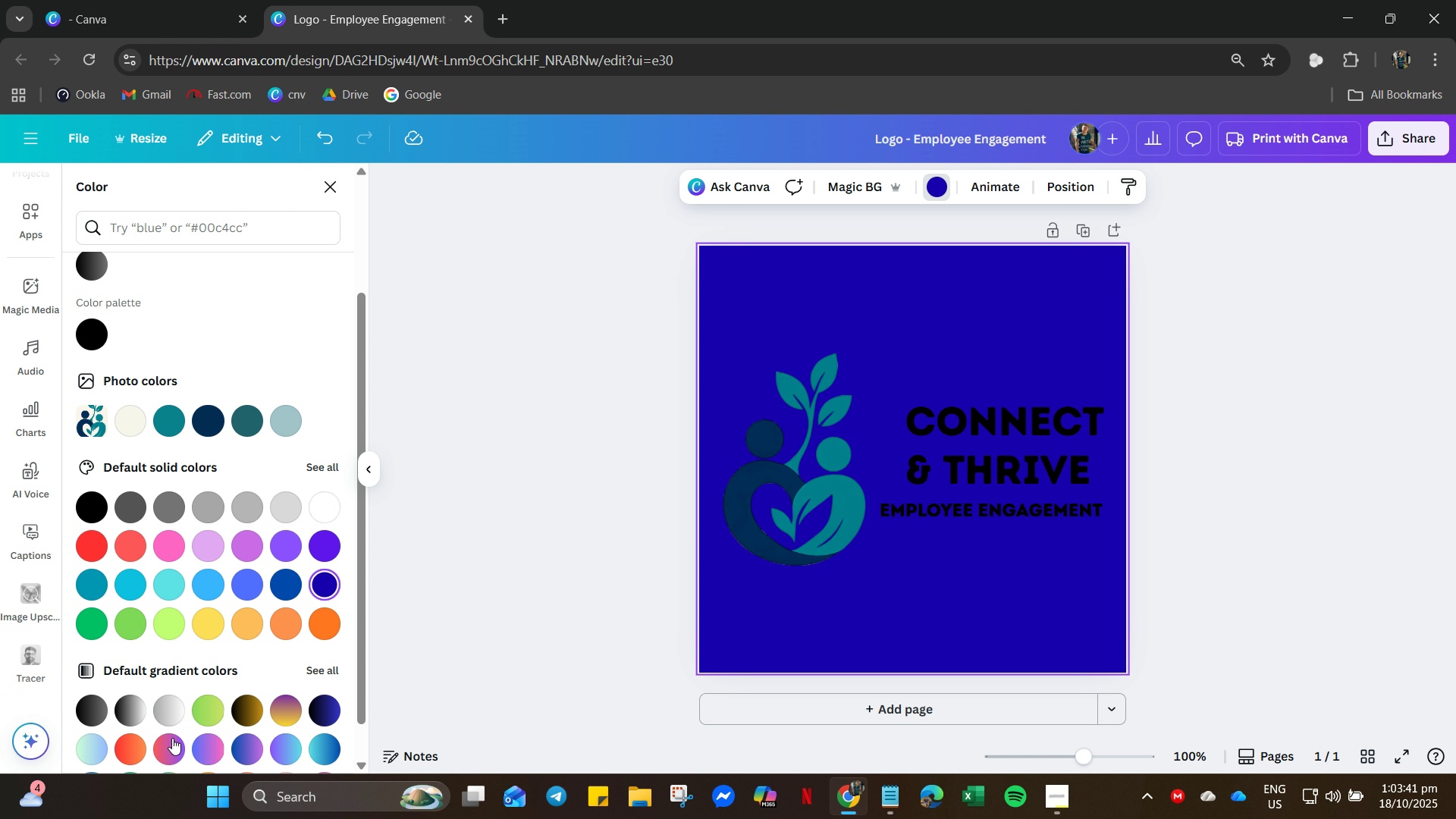 
left_click([163, 713])
 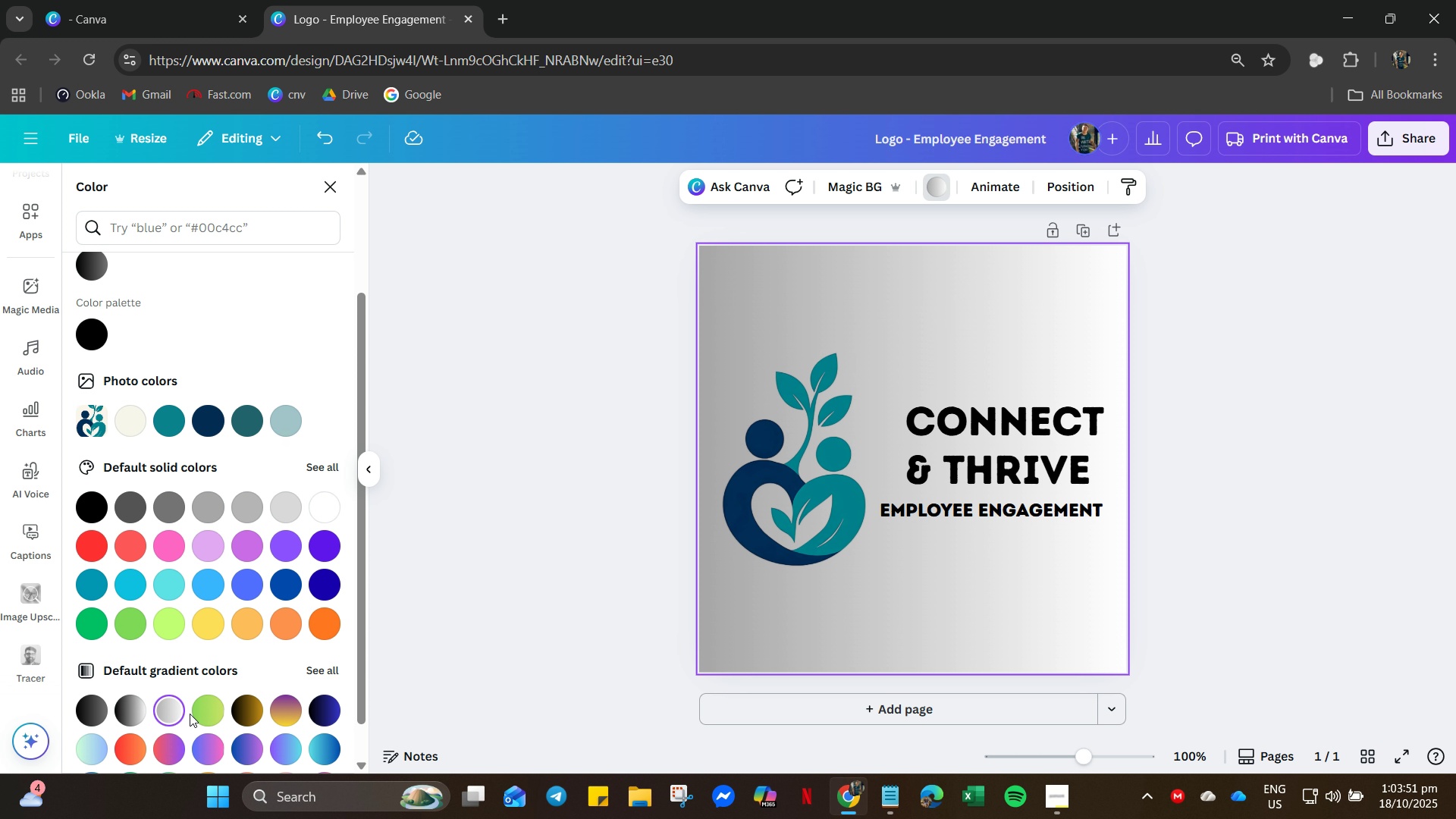 
wait(13.96)
 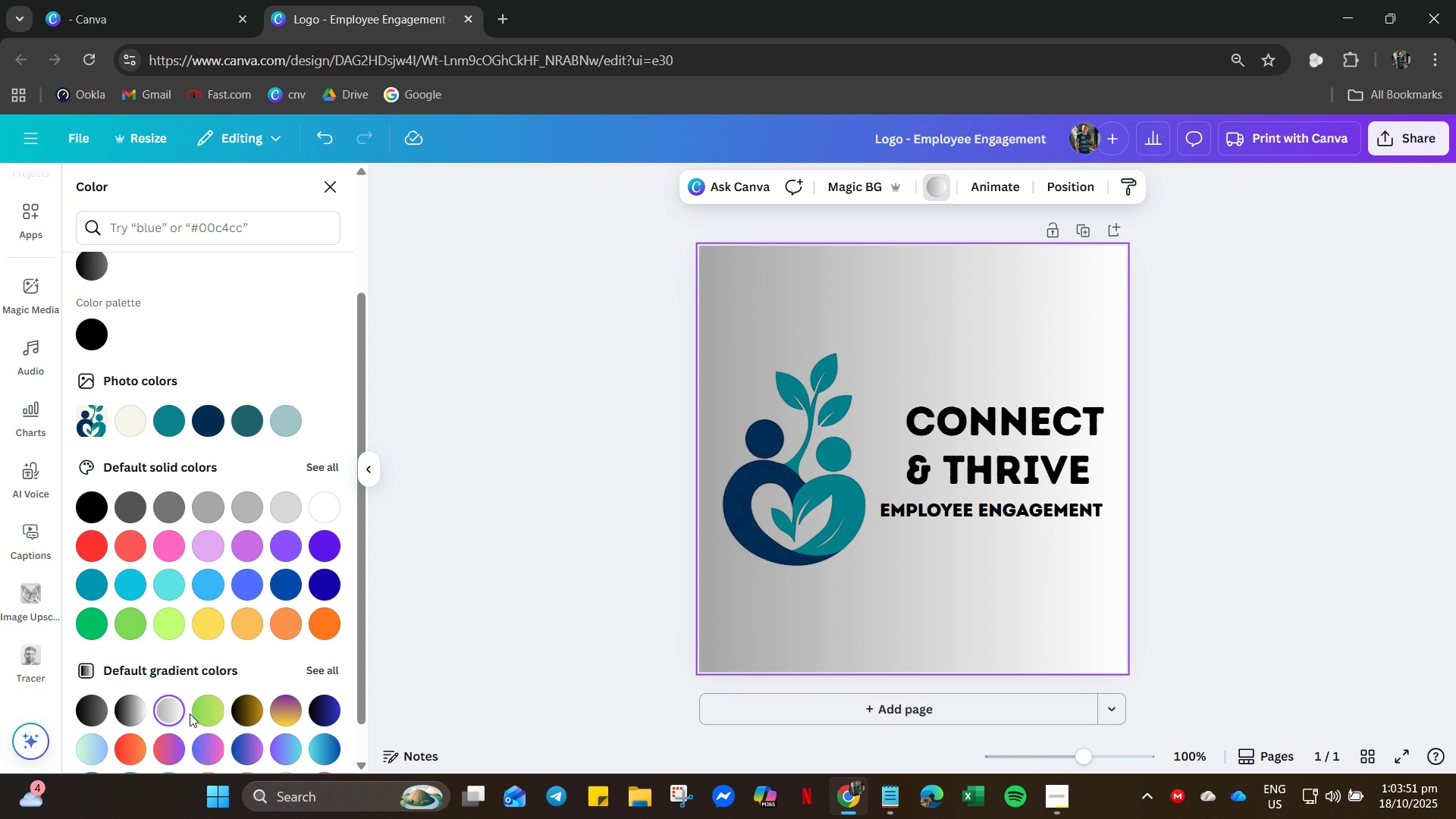 
left_click([328, 504])
 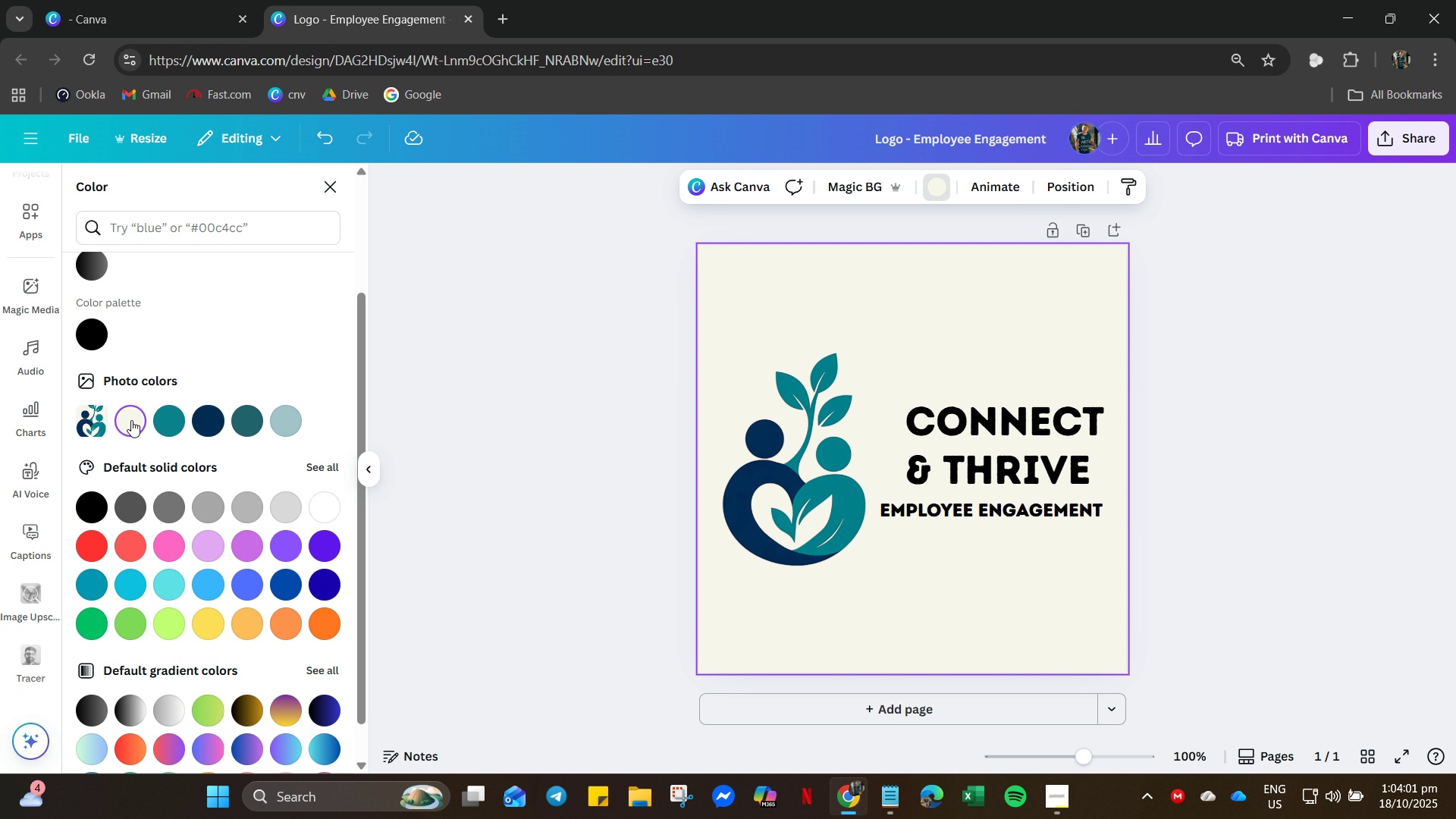 
wait(6.8)
 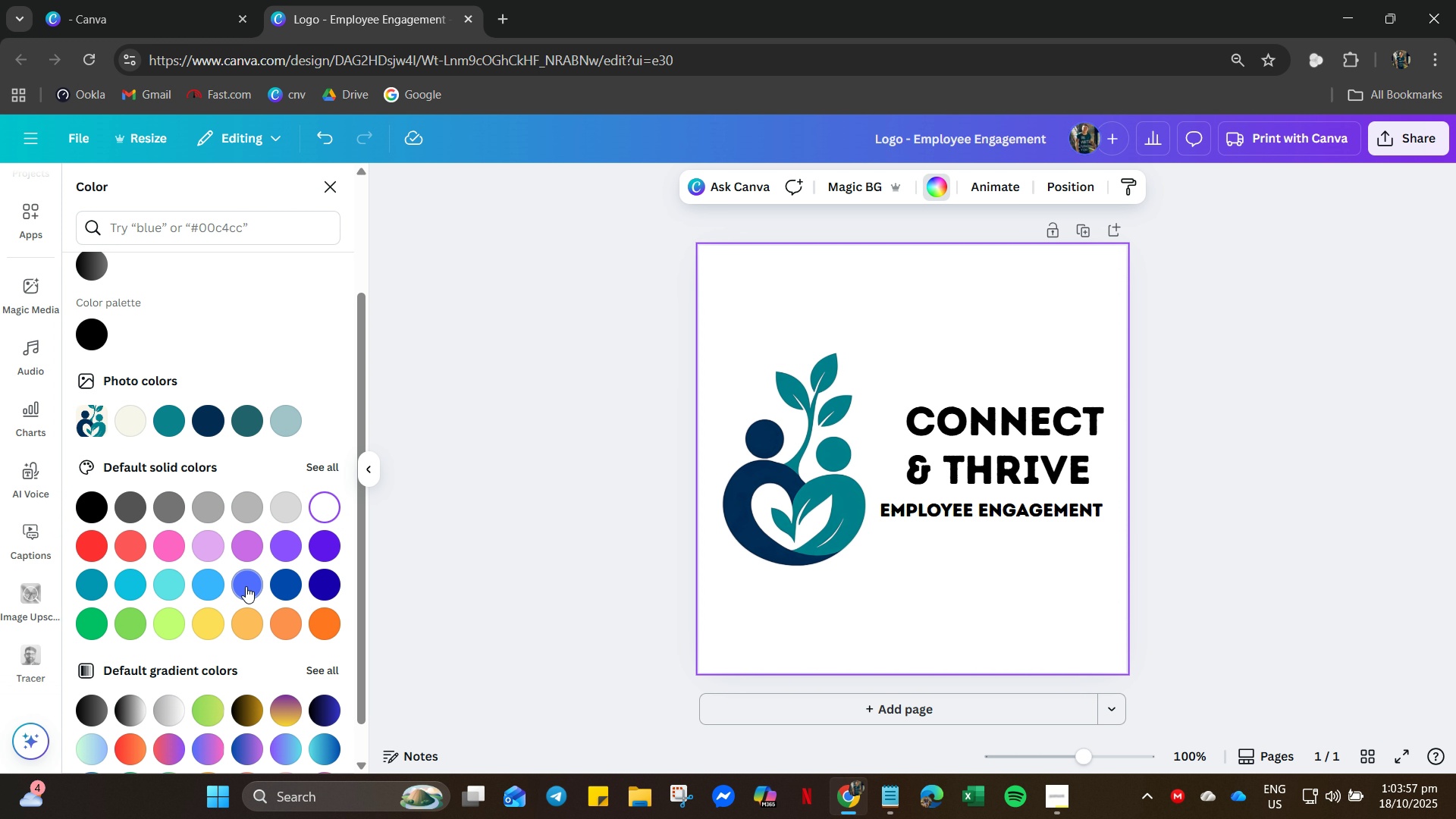 
left_click([330, 515])
 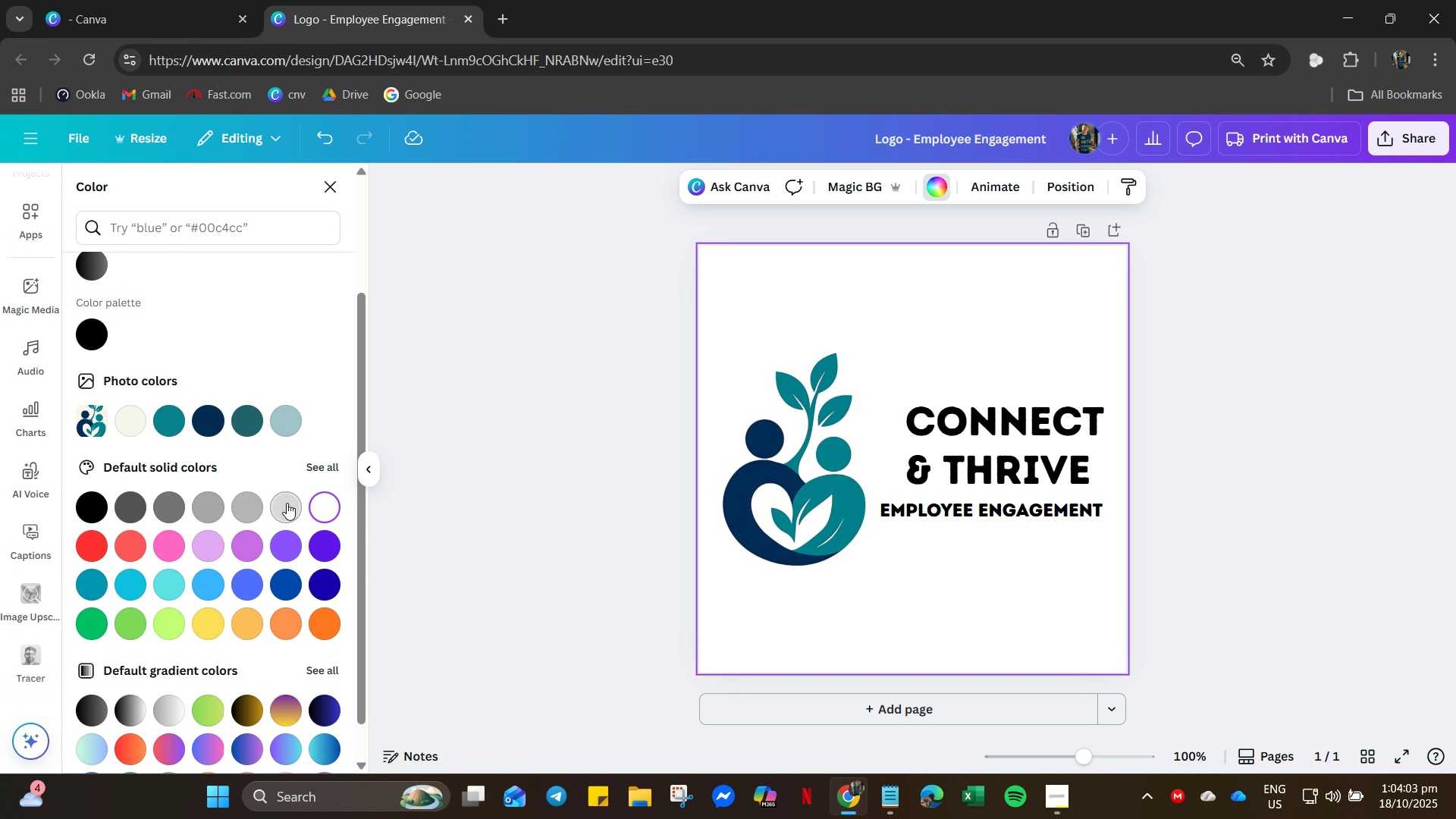 
left_click([285, 504])
 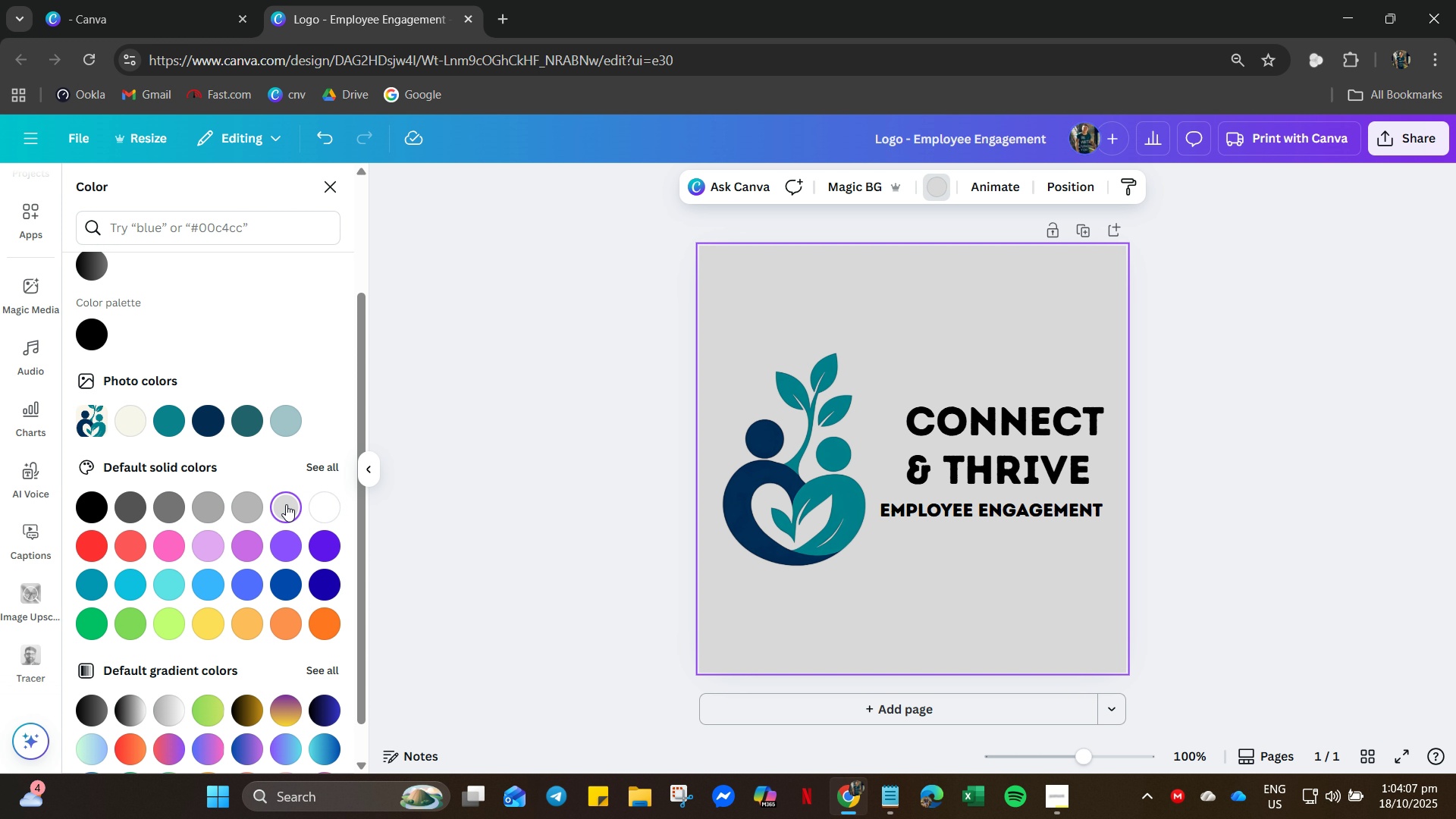 
left_click([965, 625])
 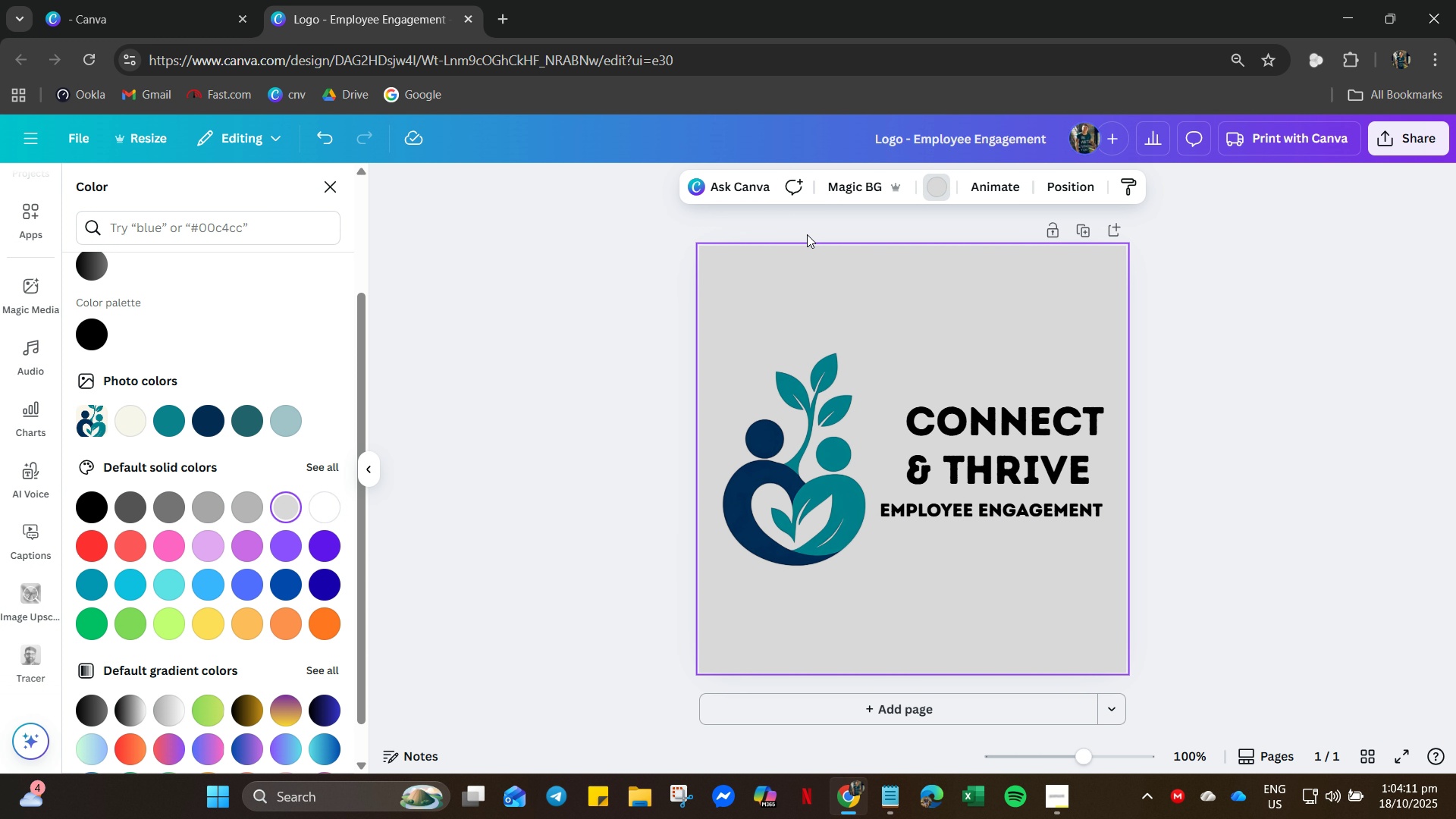 
left_click([858, 196])
 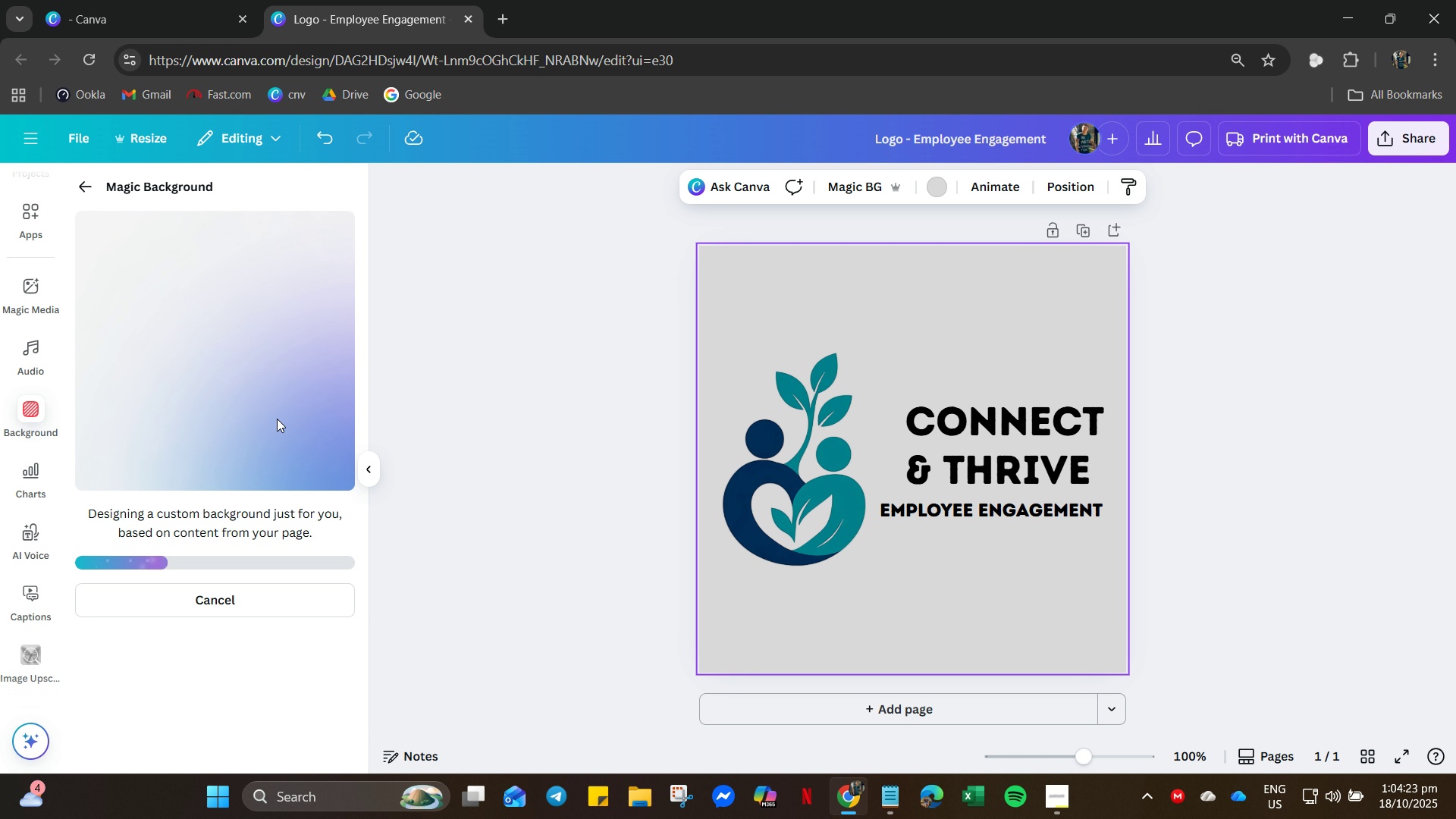 
wait(15.4)
 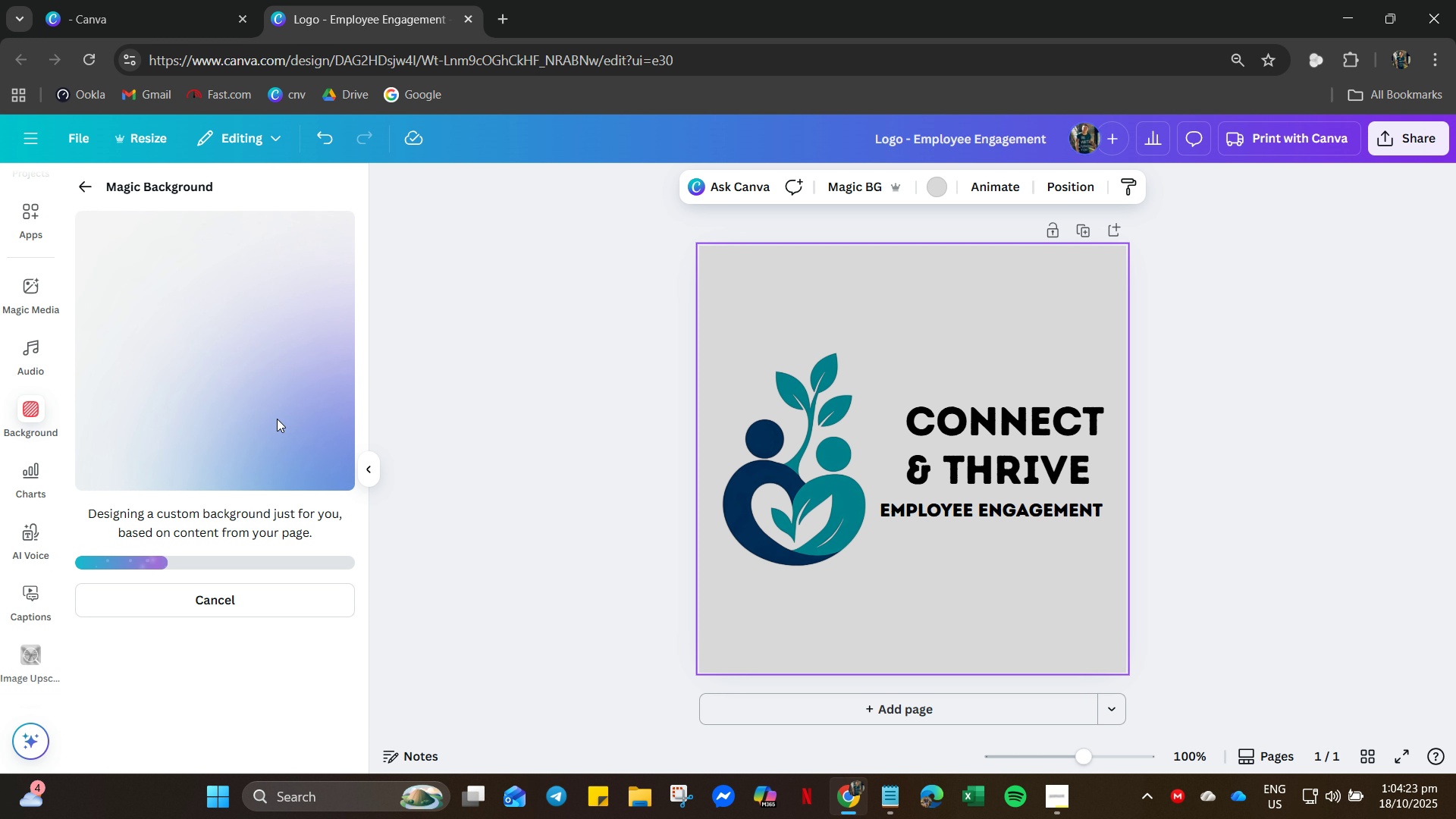 
left_click([948, 472])
 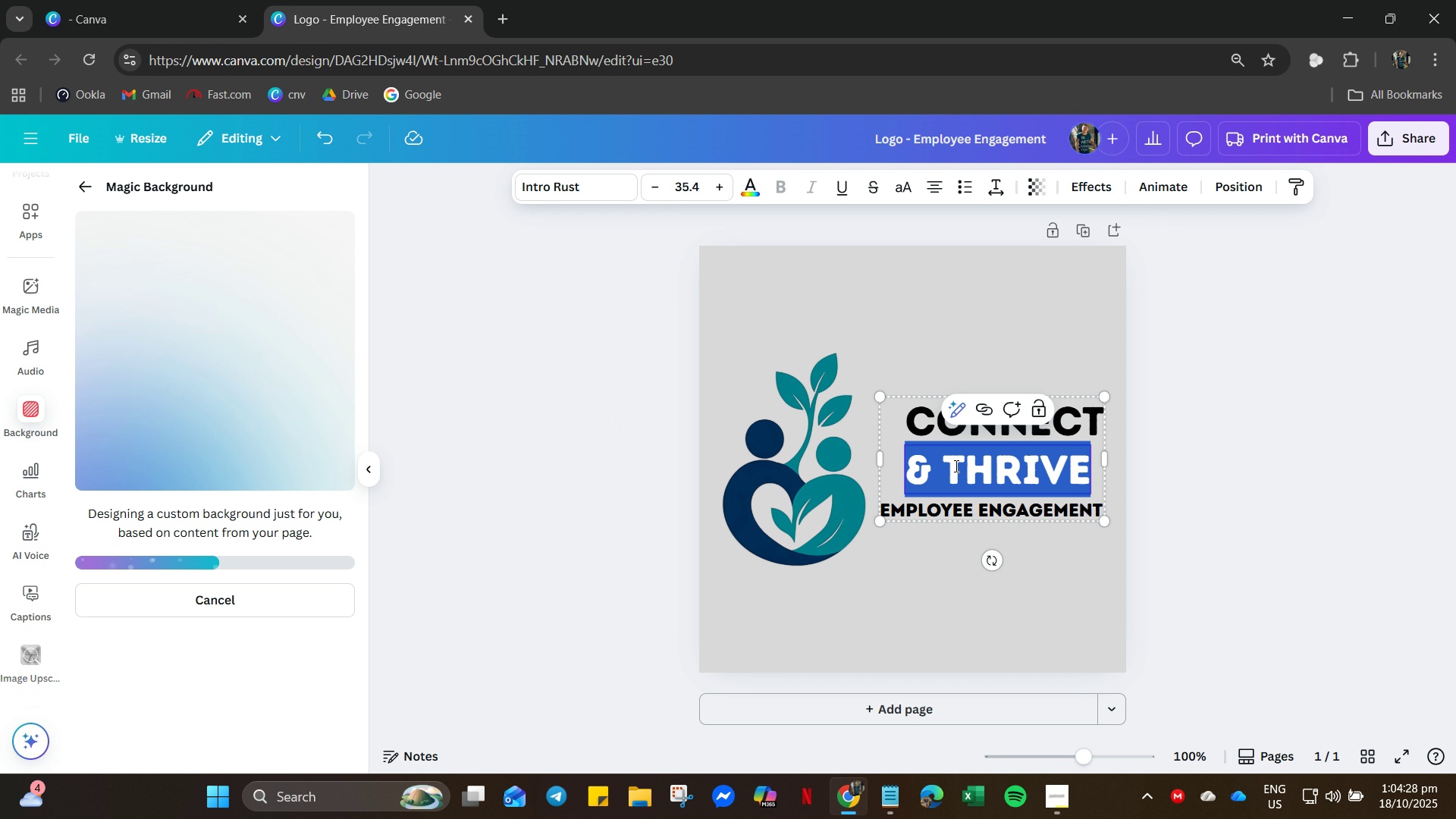 
left_click([955, 466])
 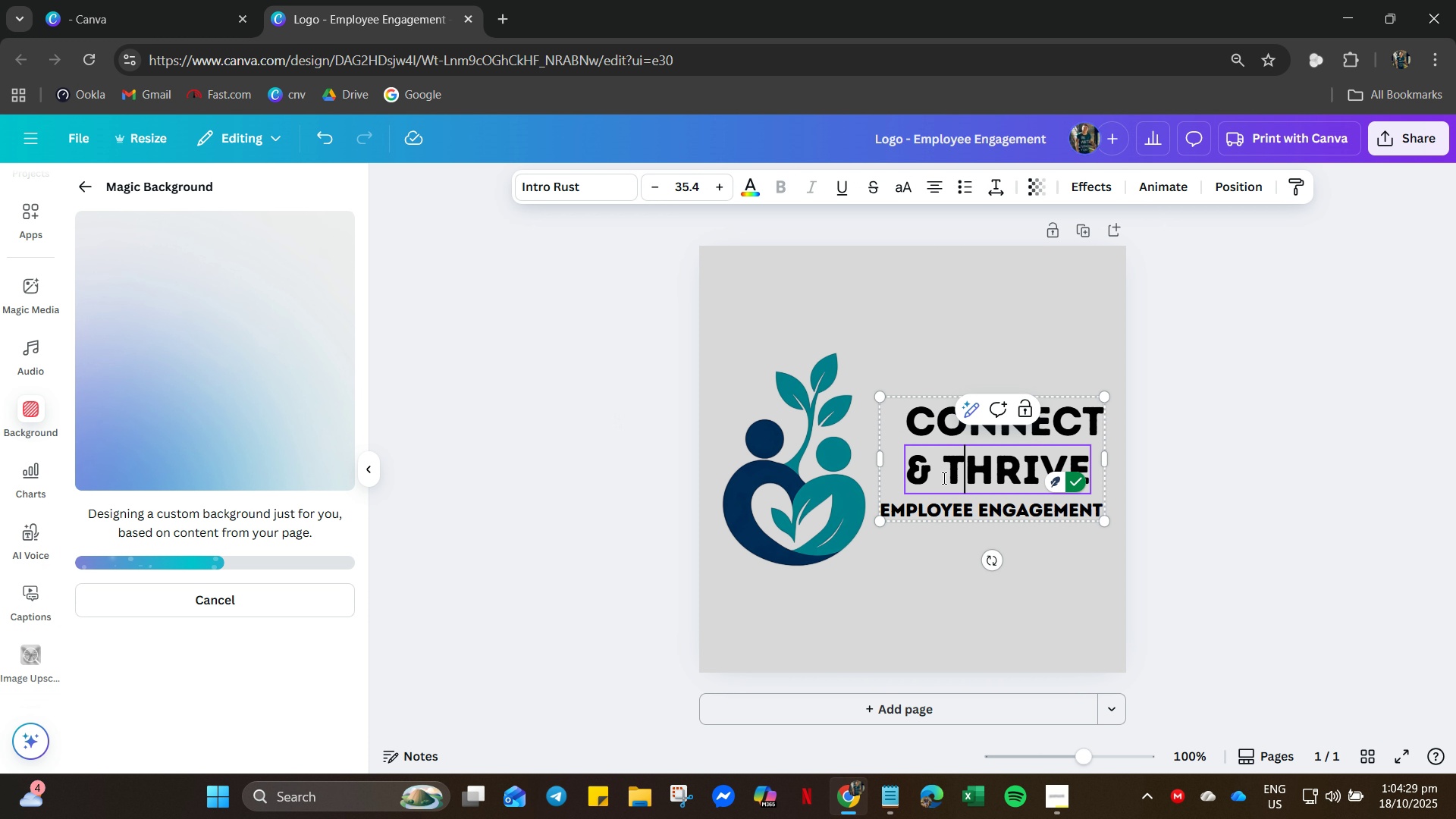 
left_click([943, 478])
 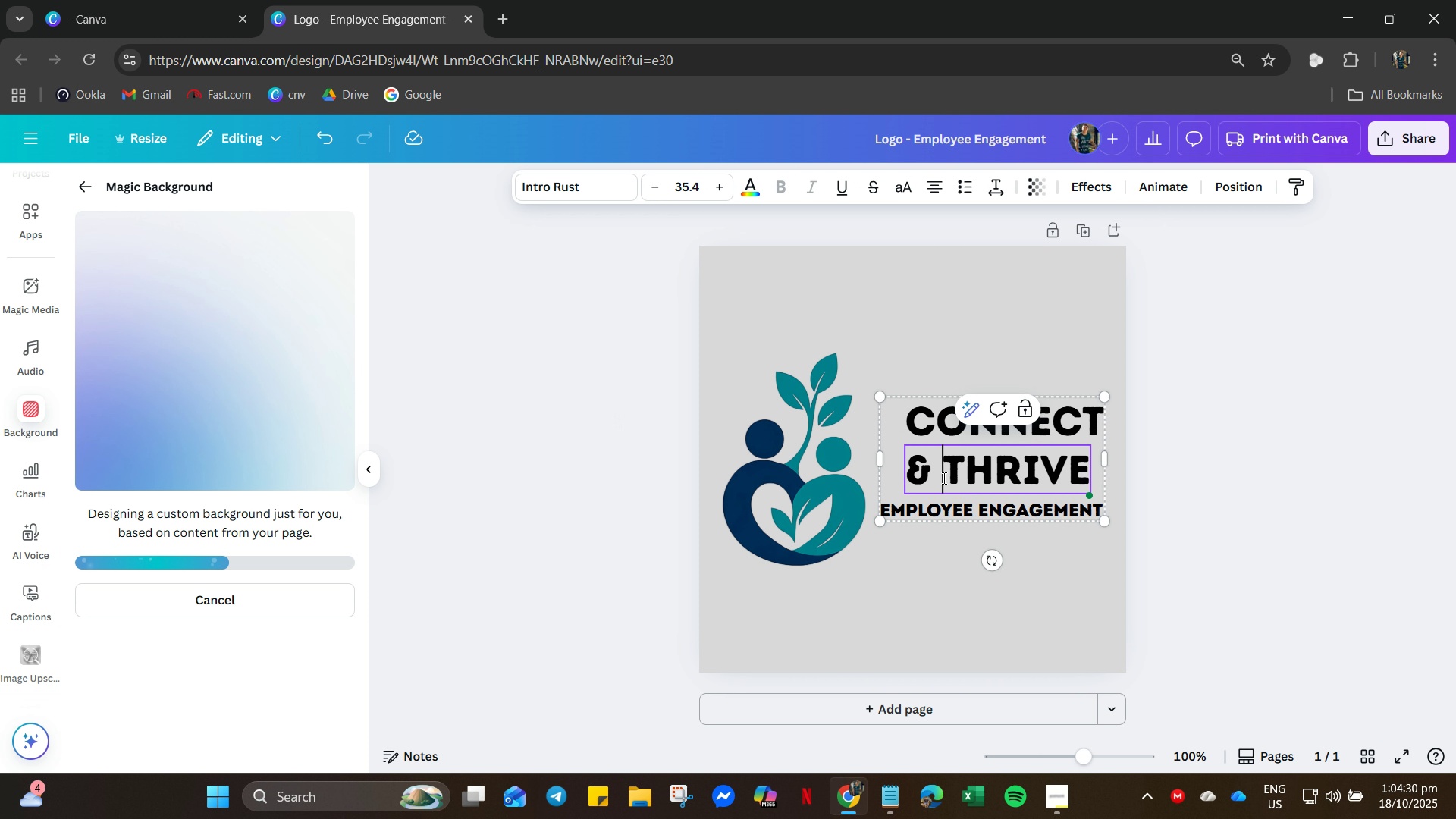 
key(Space)
 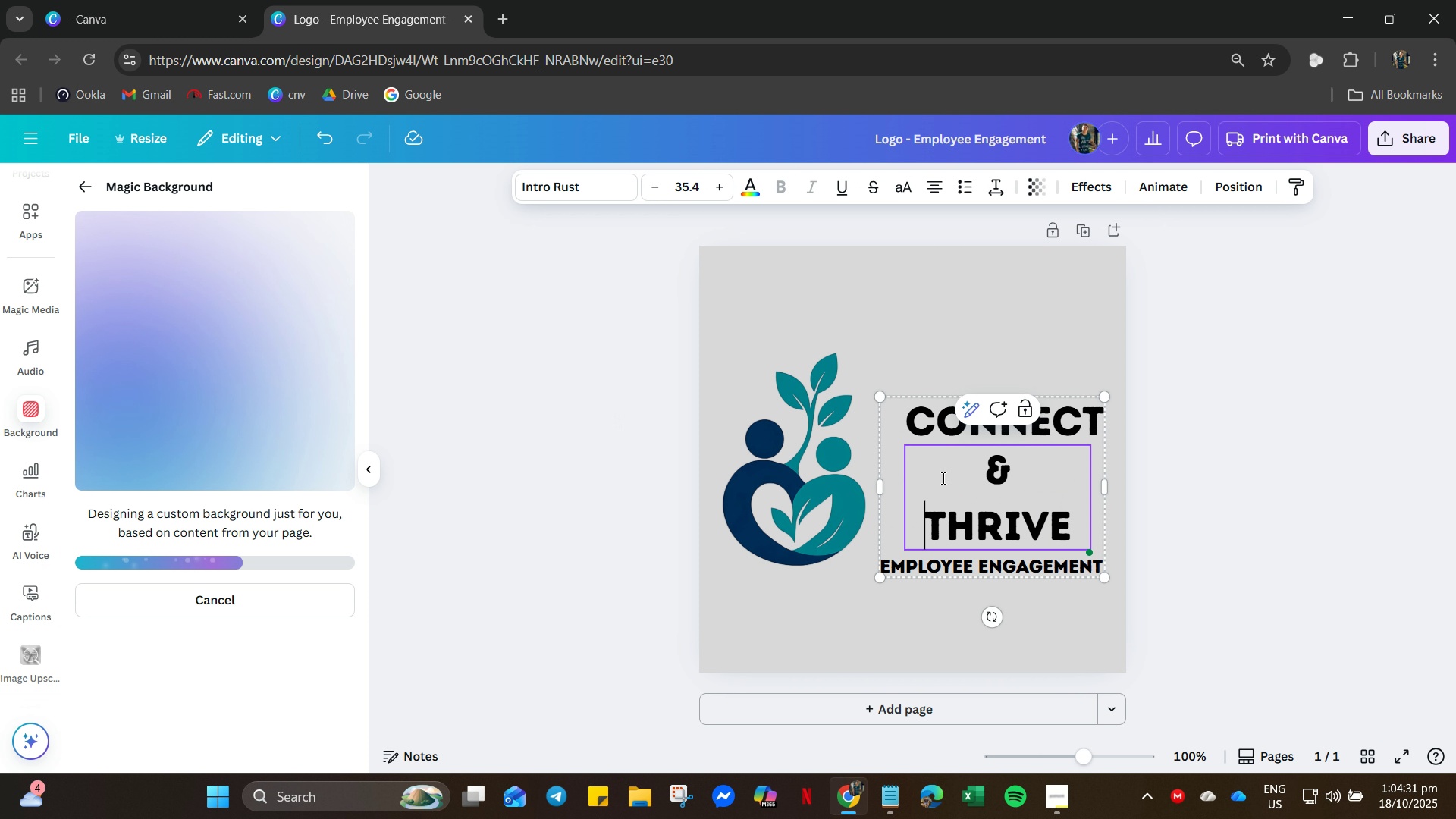 
key(Backspace)
 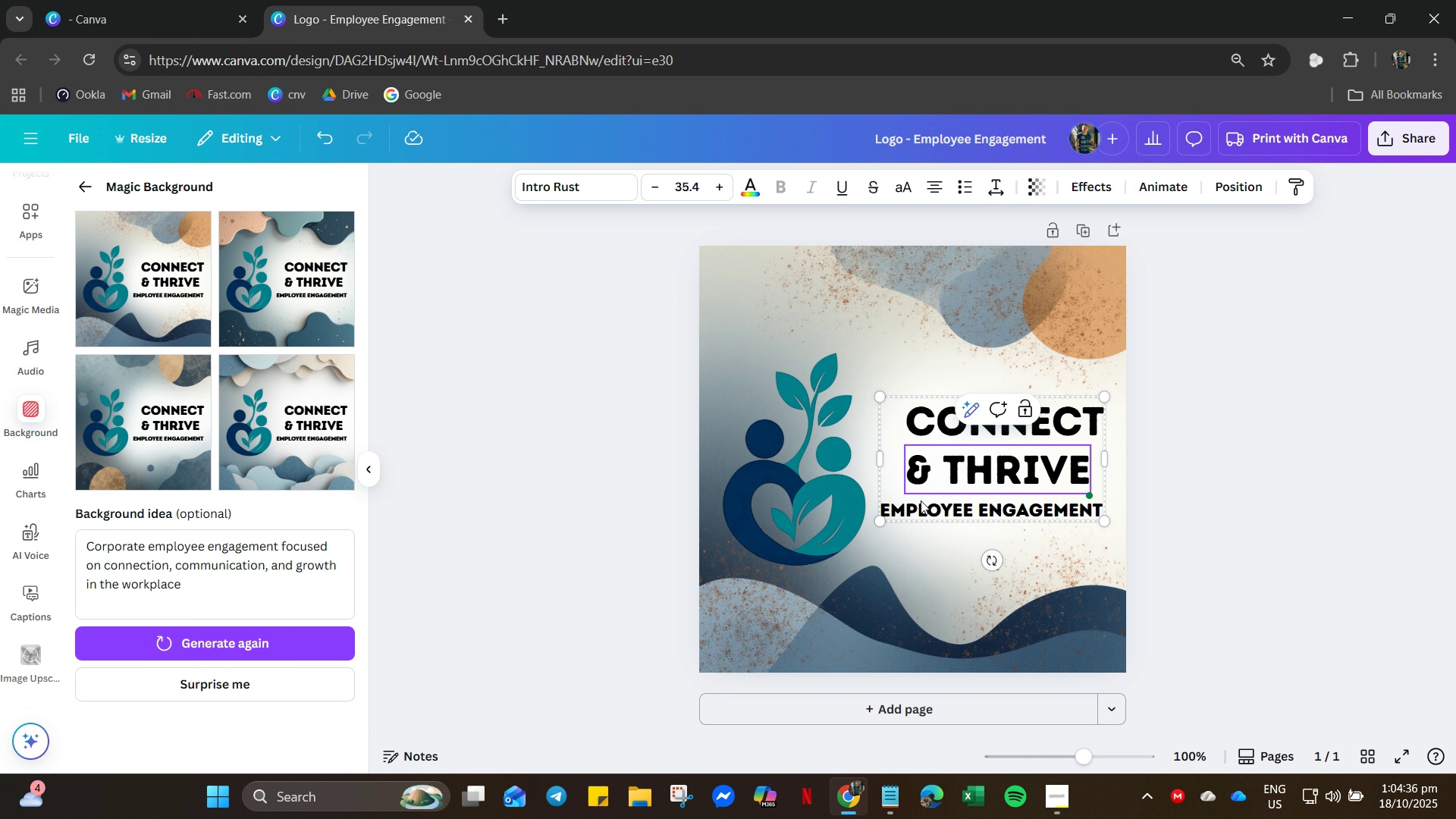 
wait(6.16)
 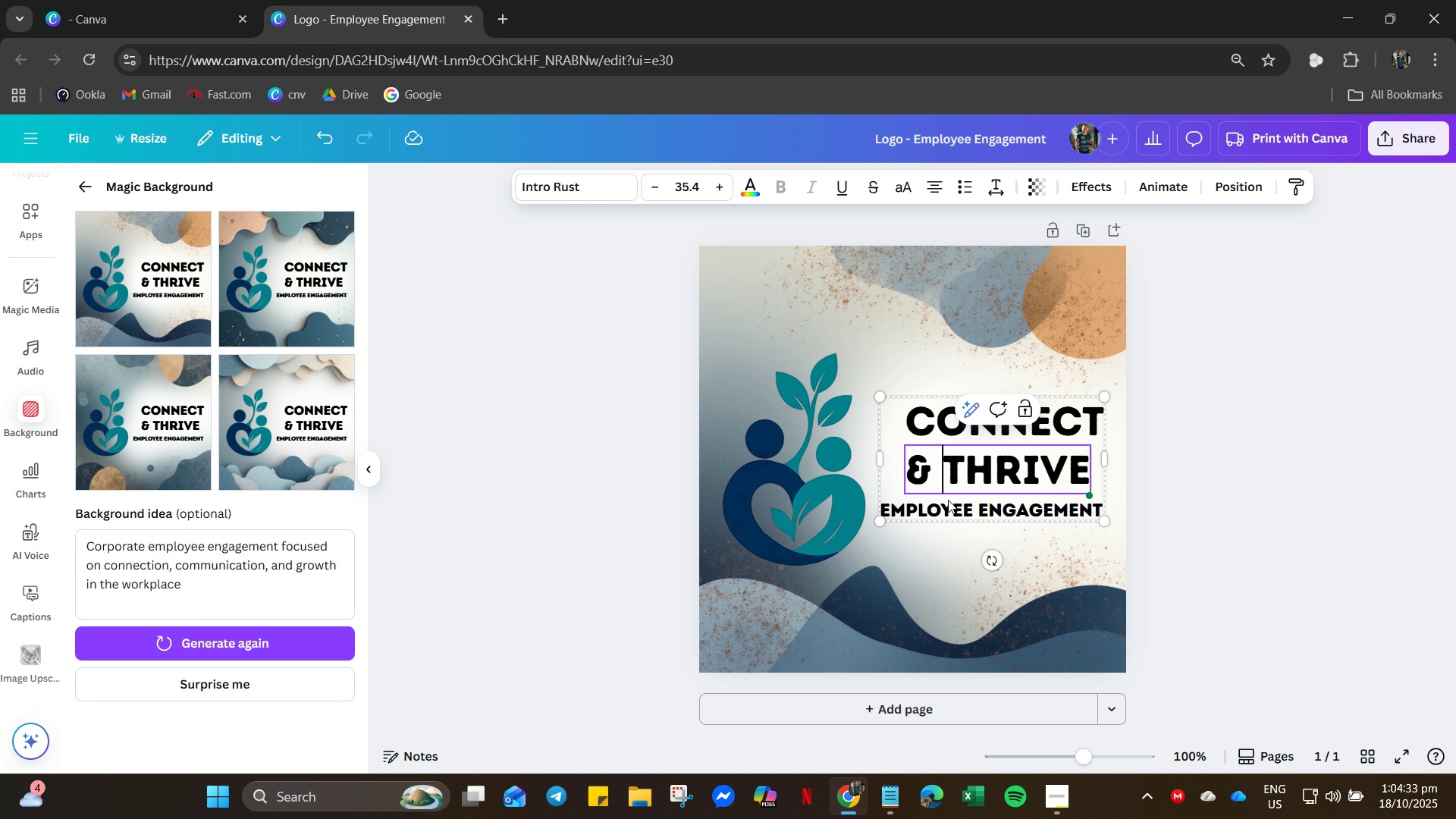 
left_click([317, 435])
 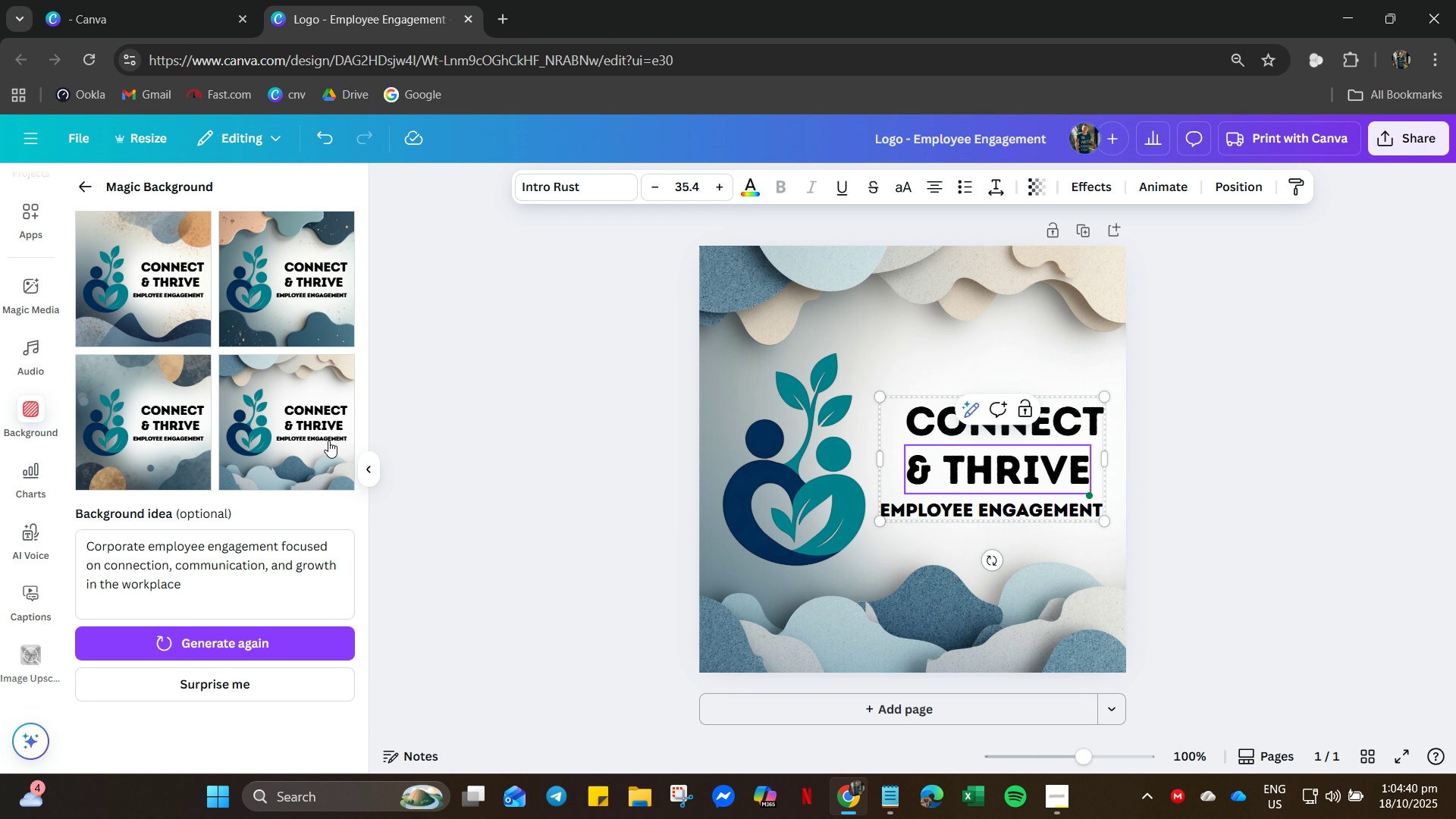 
left_click([149, 300])
 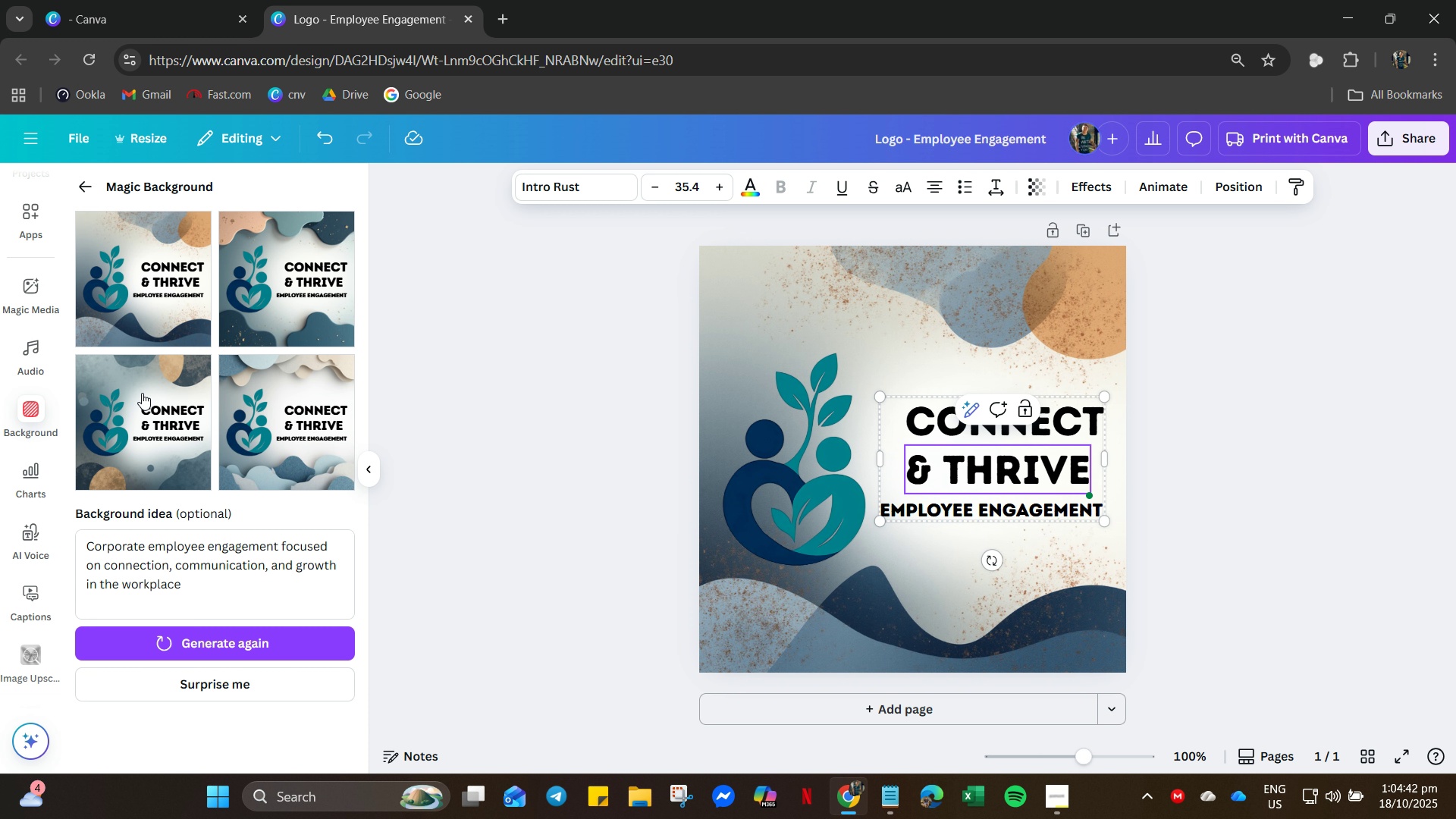 
left_click([146, 422])
 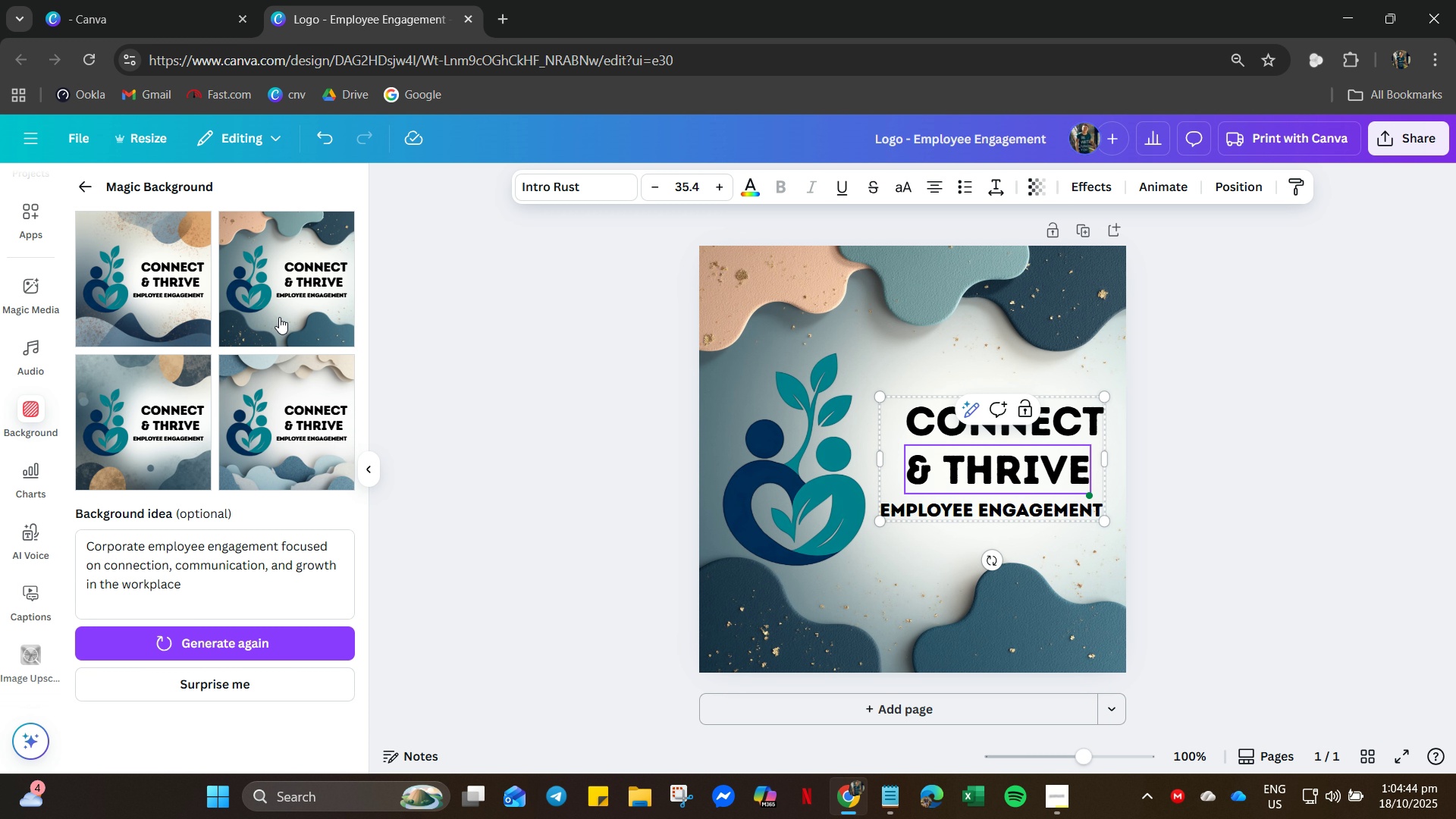 
left_click([291, 410])
 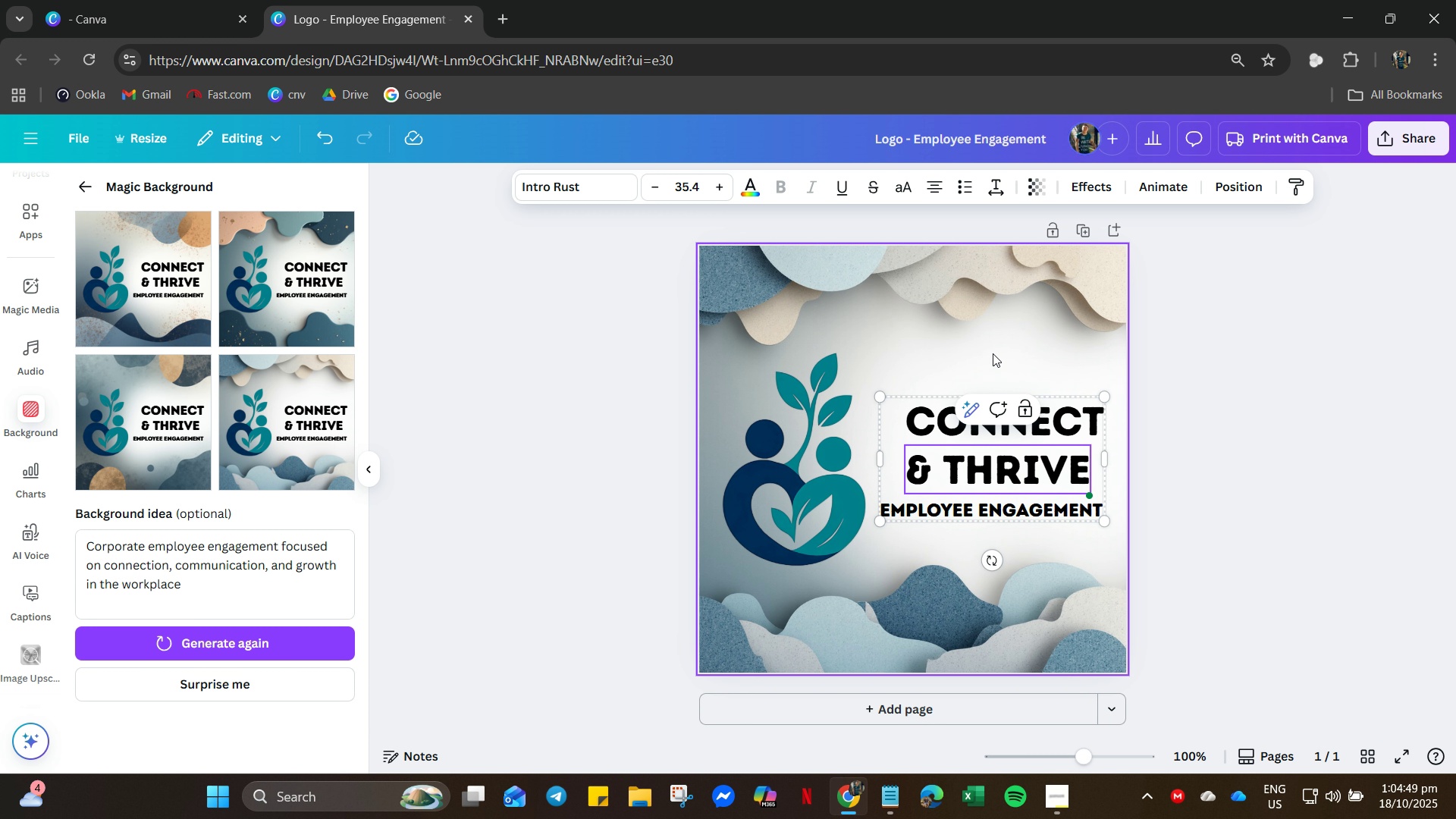 
wait(8.84)
 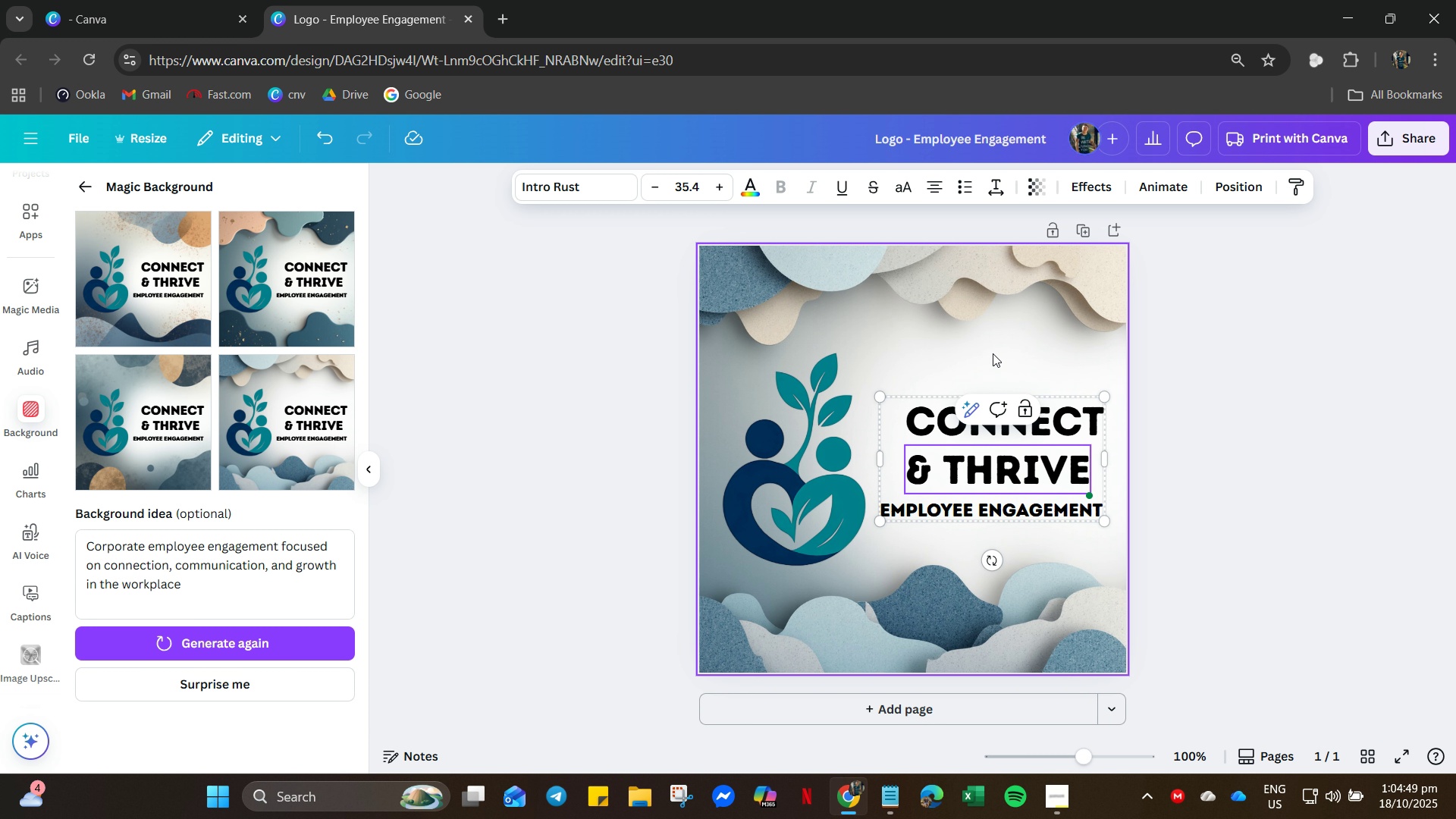 
left_click([1081, 230])
 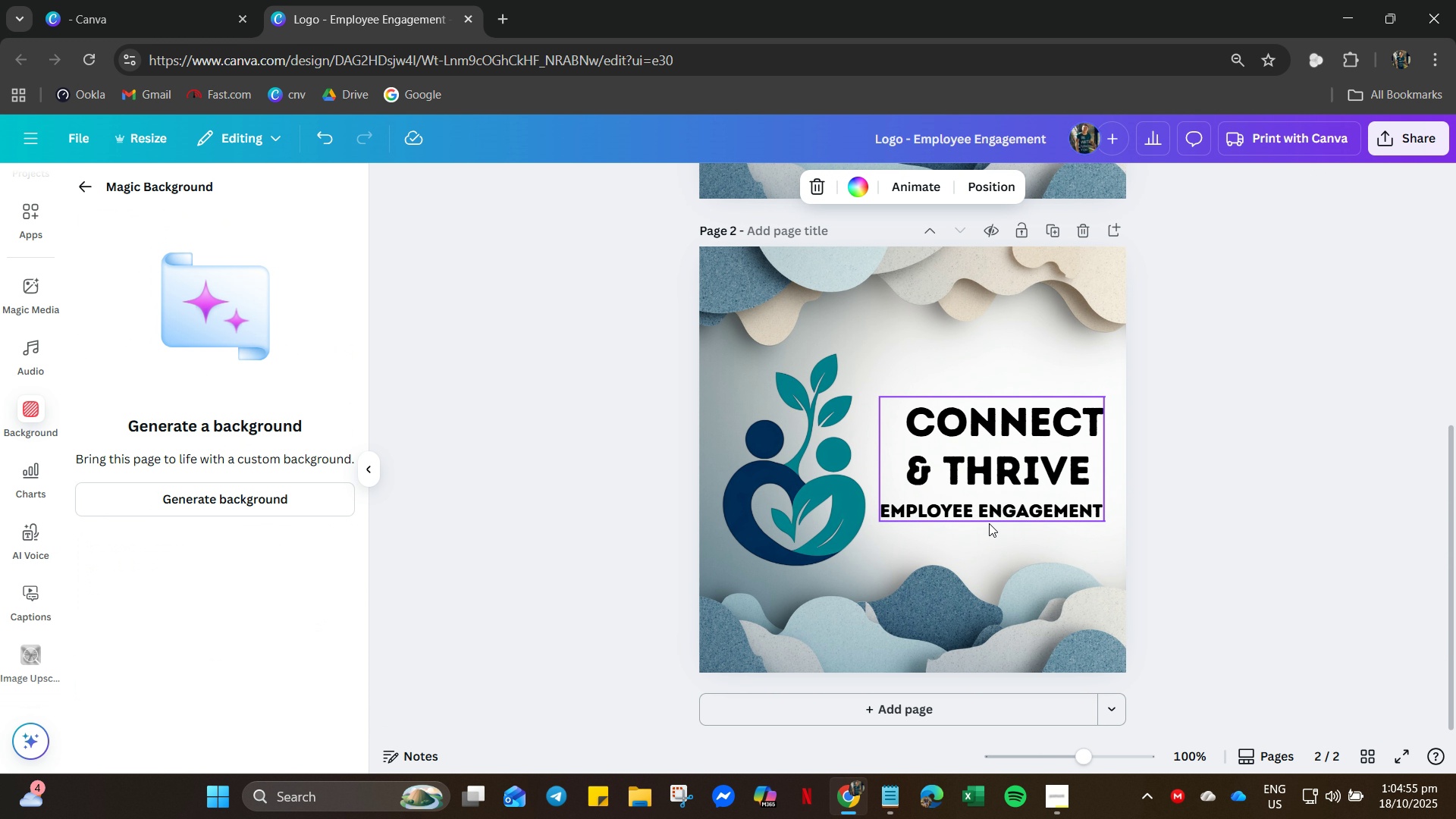 
scroll: coordinate [931, 497], scroll_direction: up, amount: 7.0
 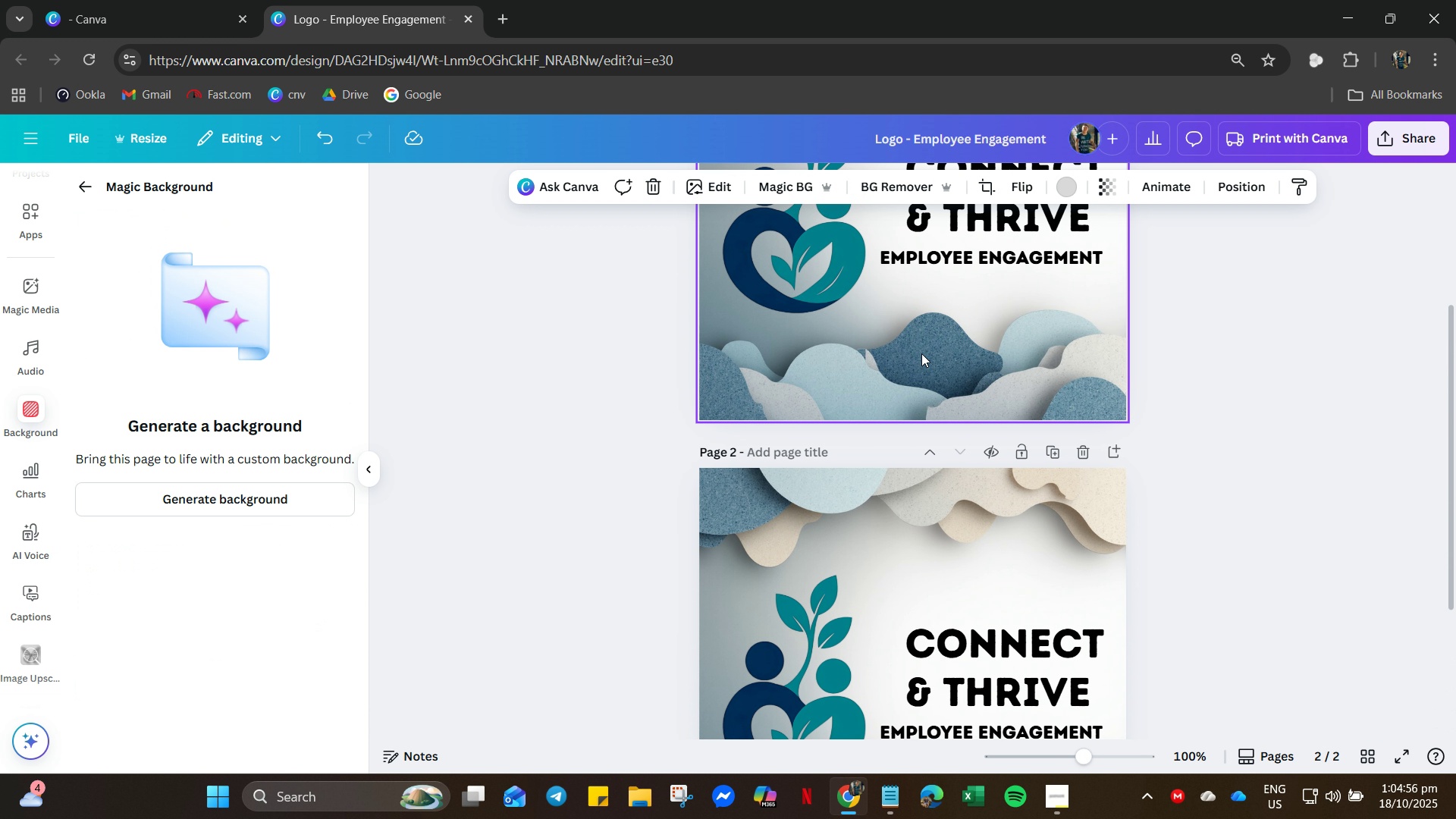 
left_click([921, 353])
 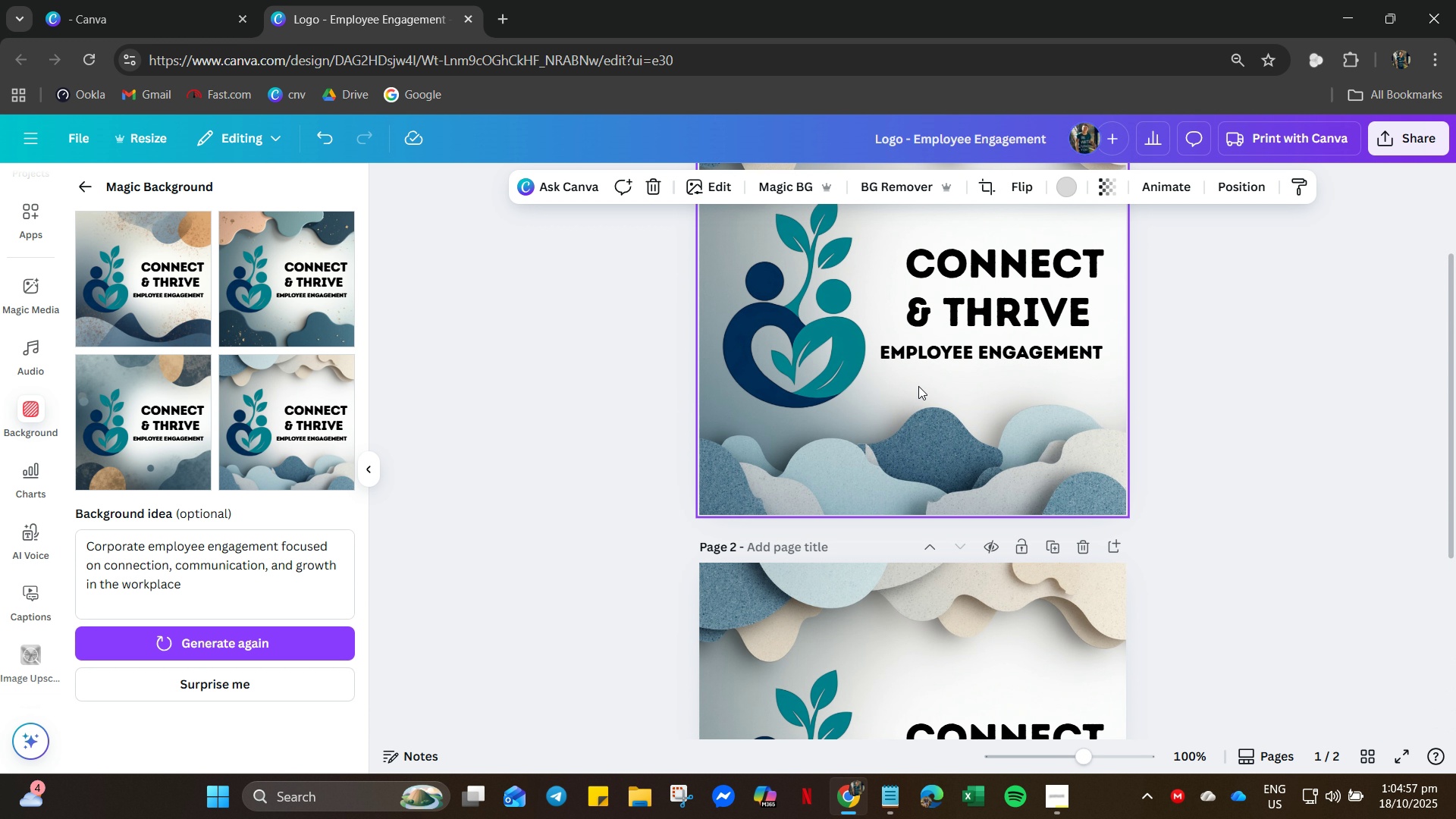 
scroll: coordinate [837, 475], scroll_direction: up, amount: 8.0
 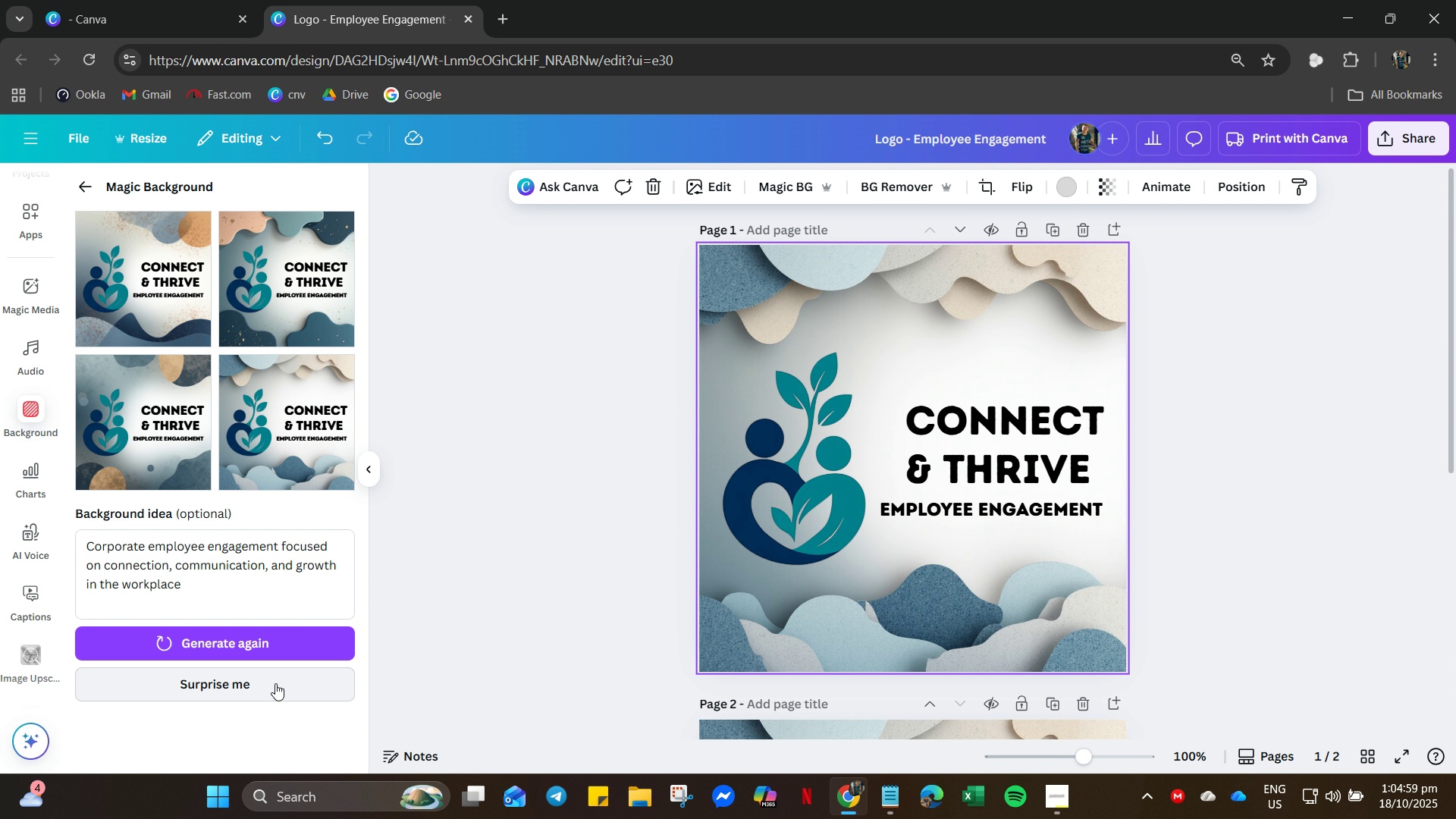 
left_click([275, 683])
 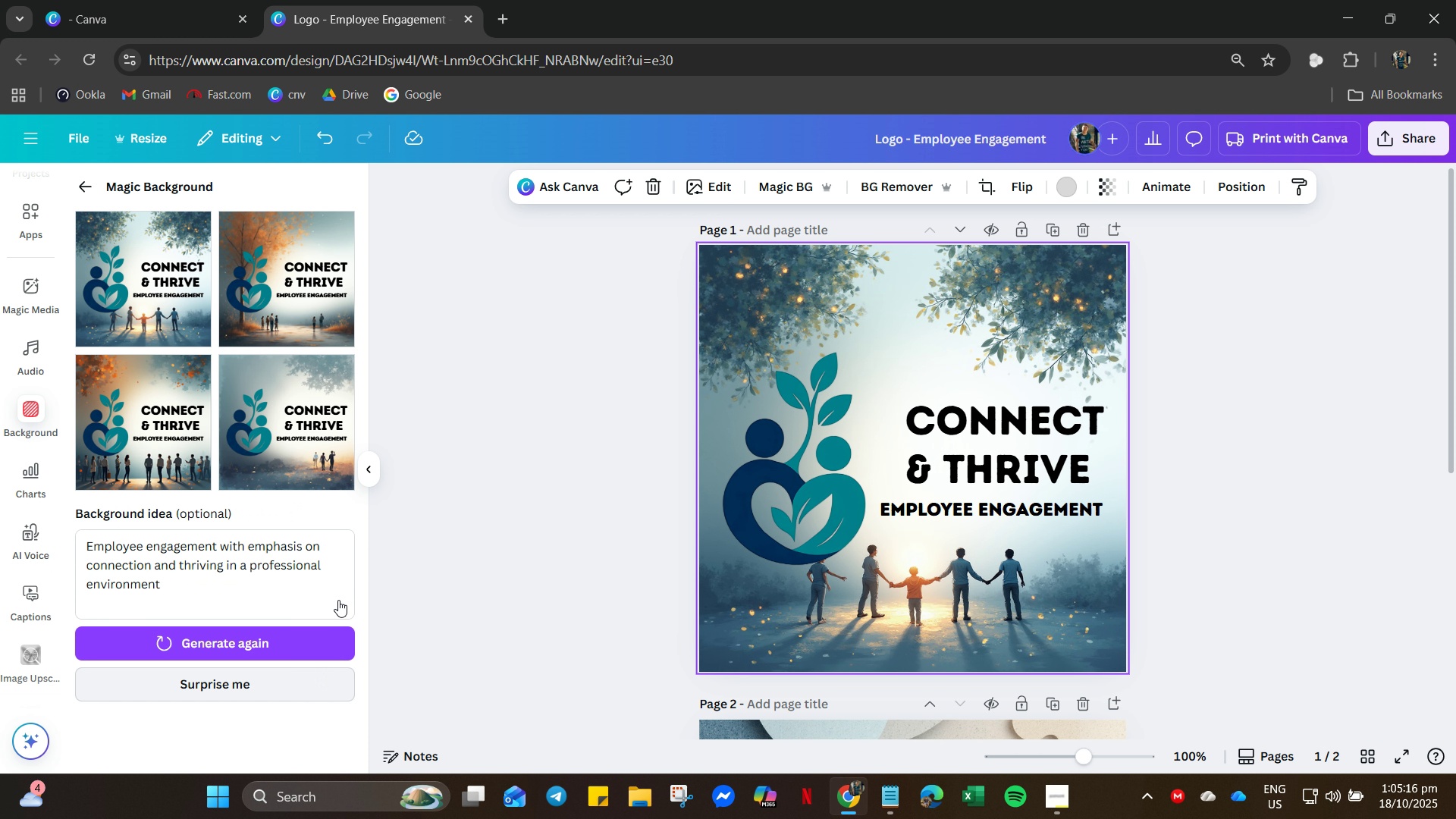 
wait(22.28)
 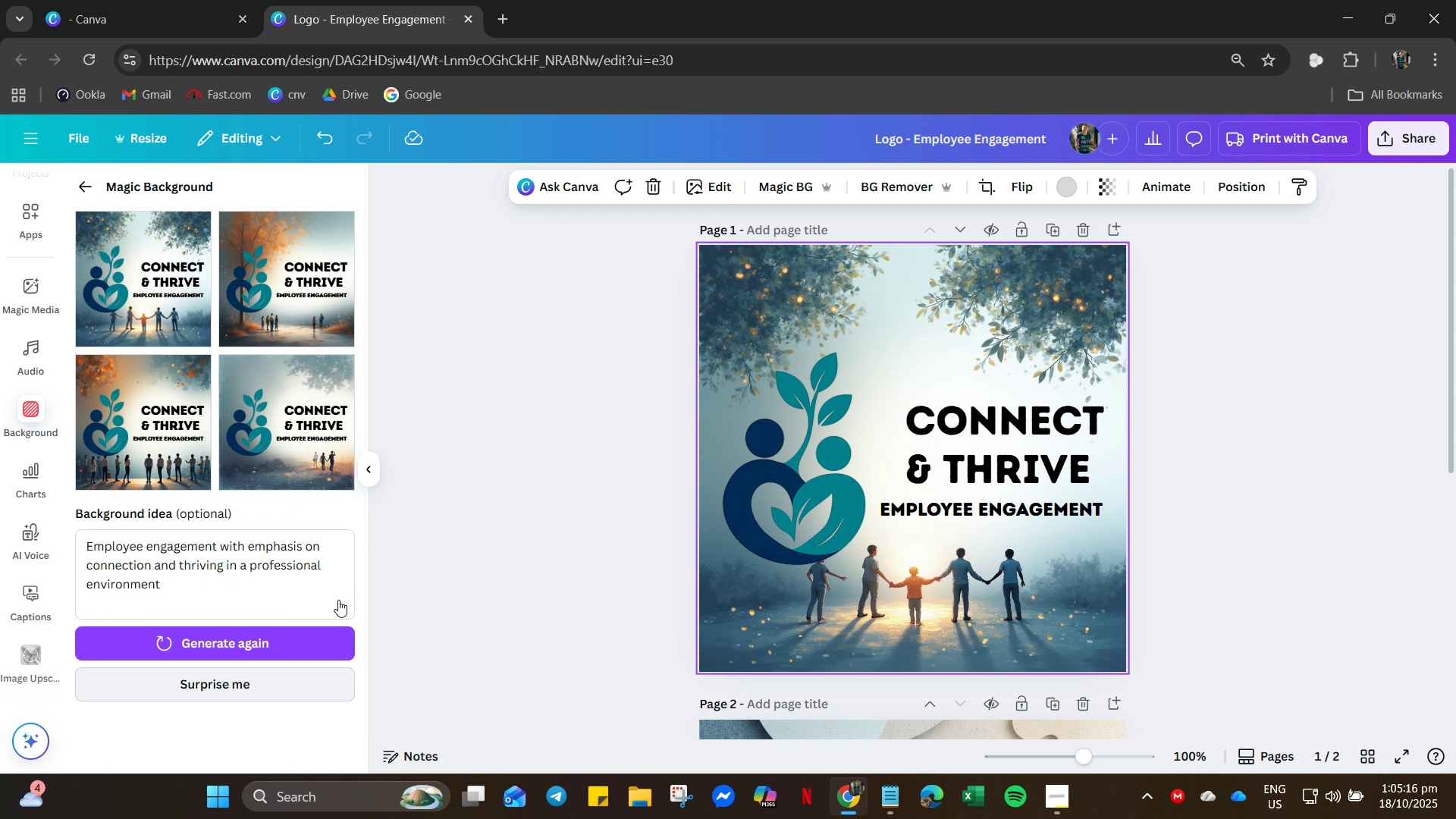 
left_click([158, 300])
 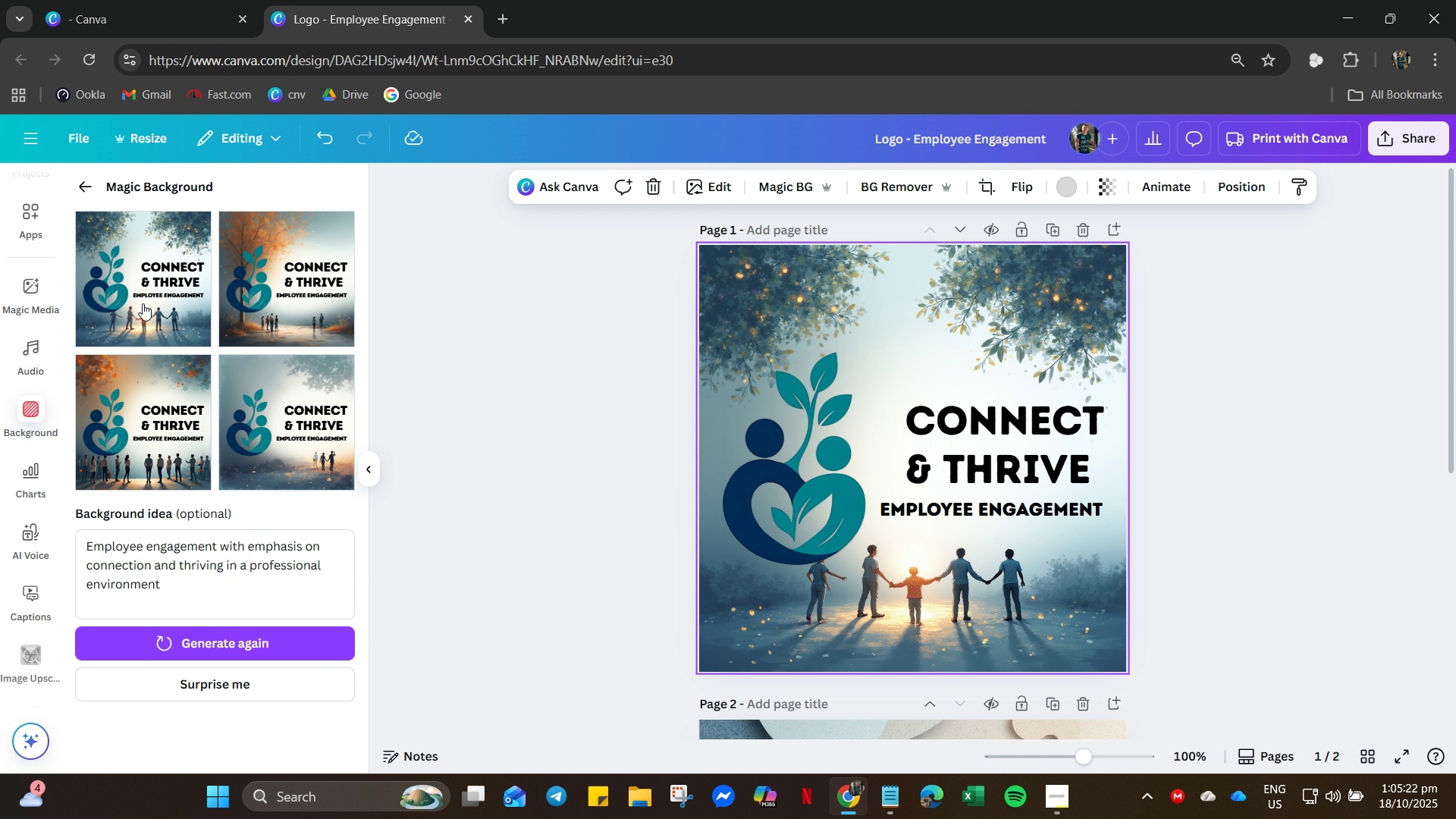 
left_click([143, 303])
 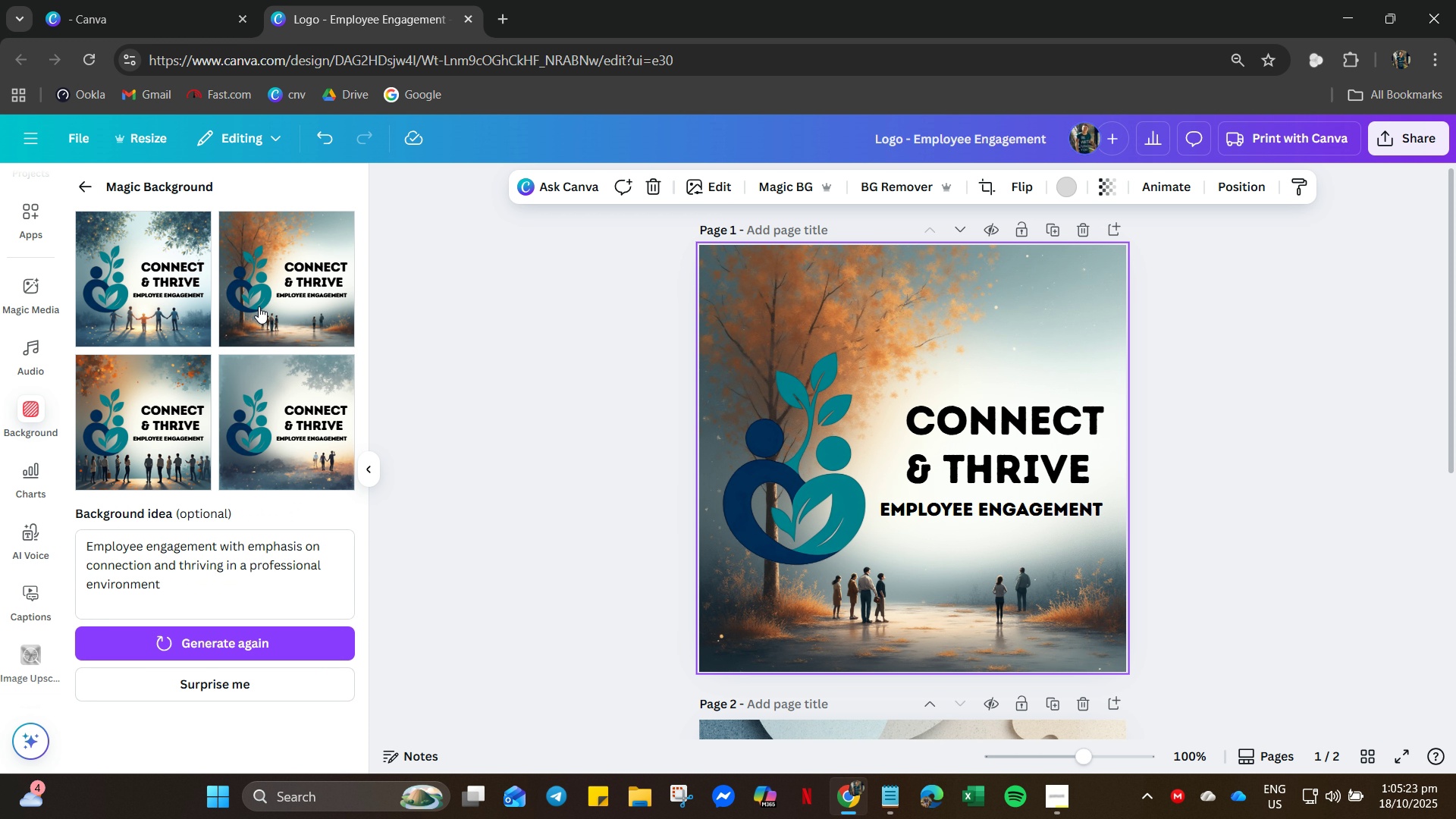 
left_click([259, 306])
 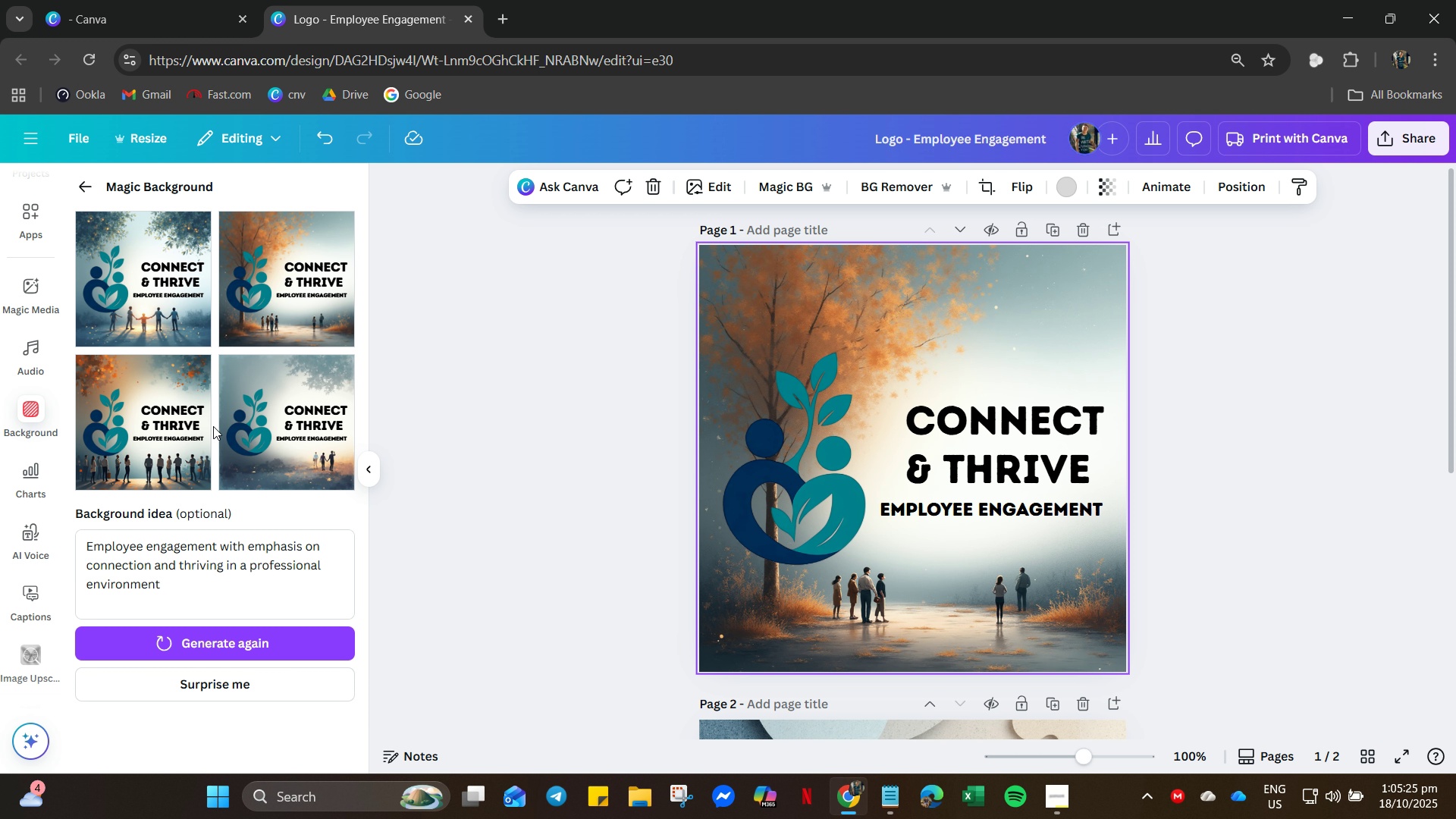 
left_click([174, 451])
 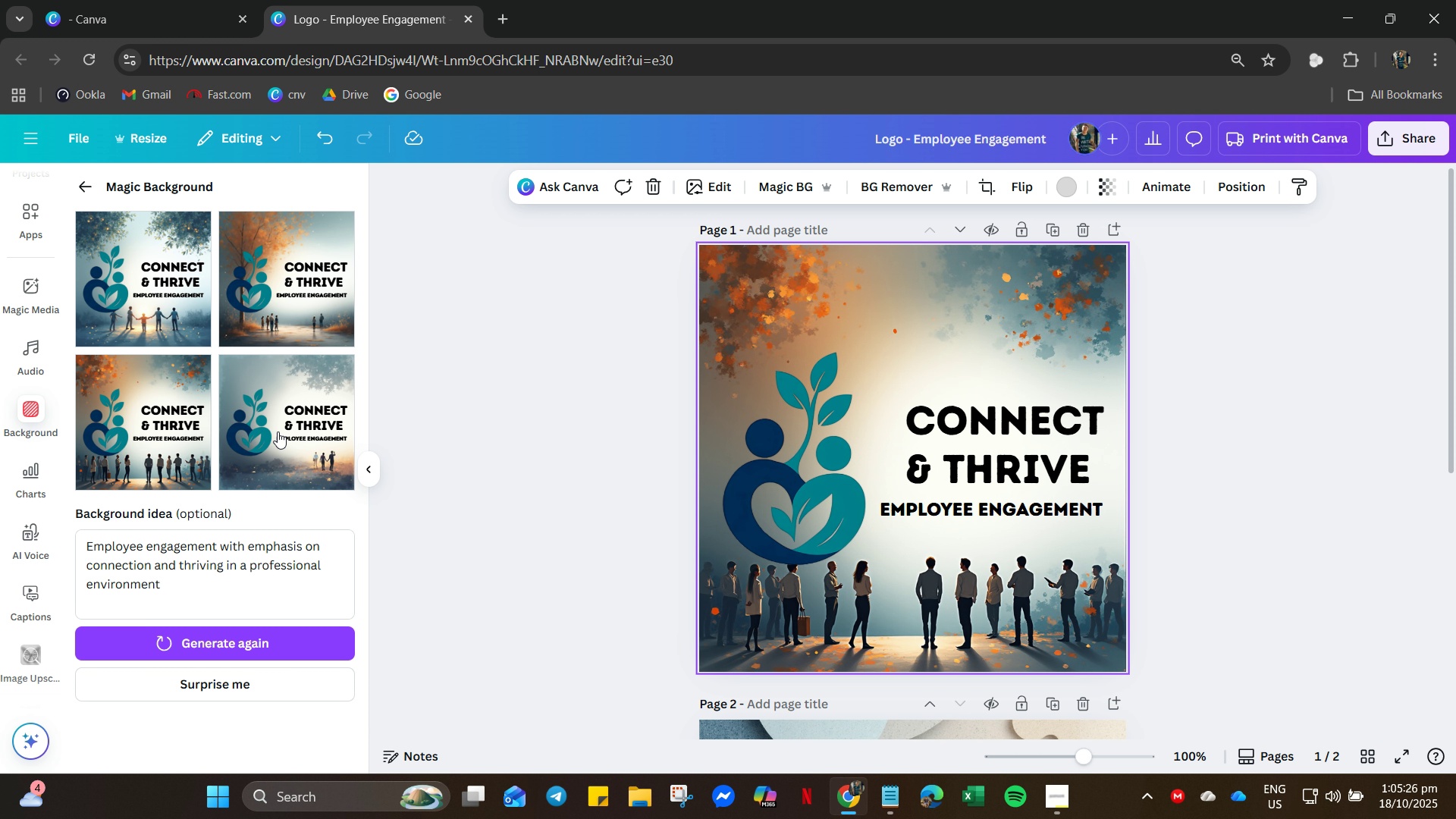 
left_click([278, 431])
 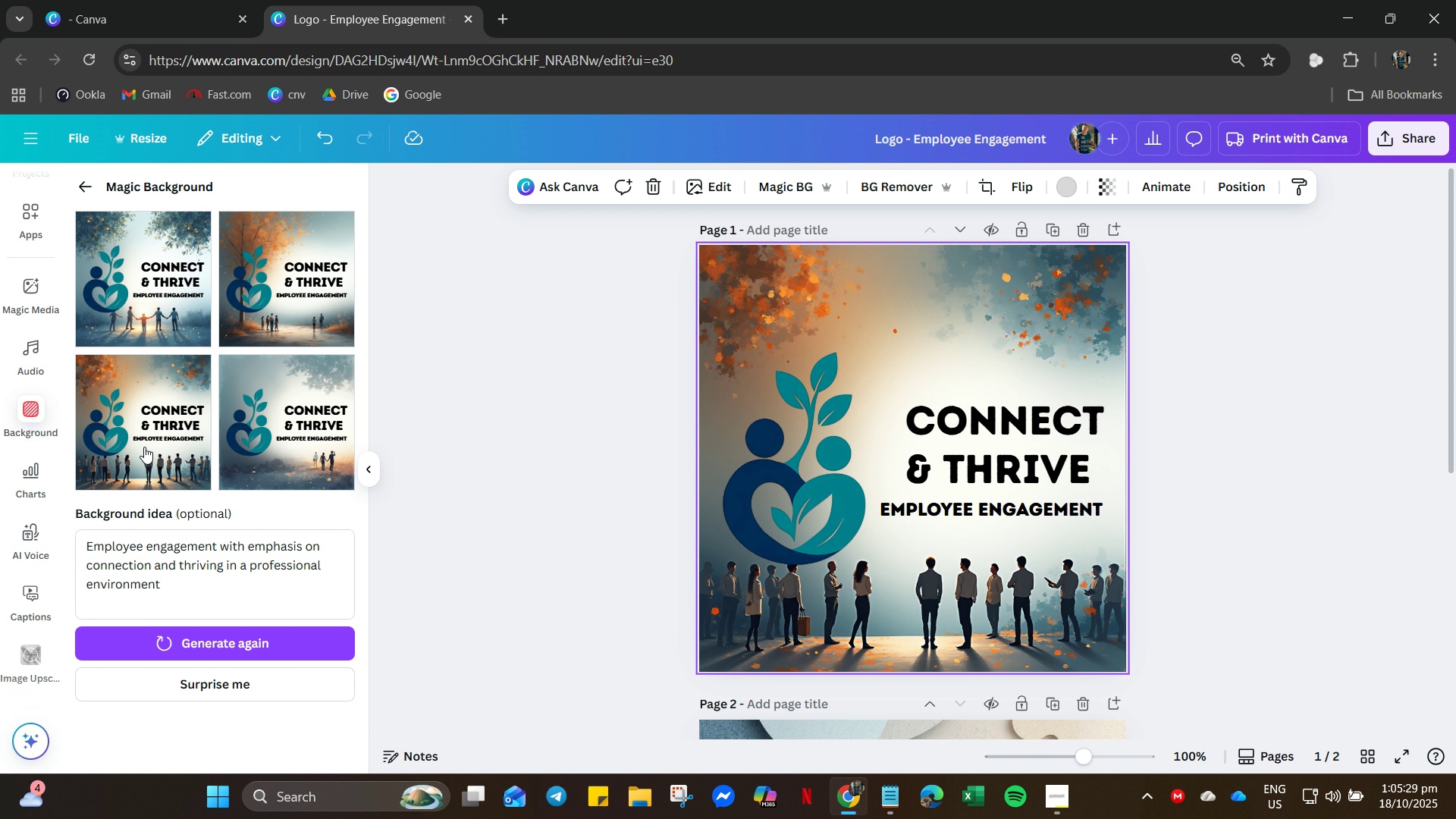 
scroll: coordinate [640, 566], scroll_direction: down, amount: 6.0
 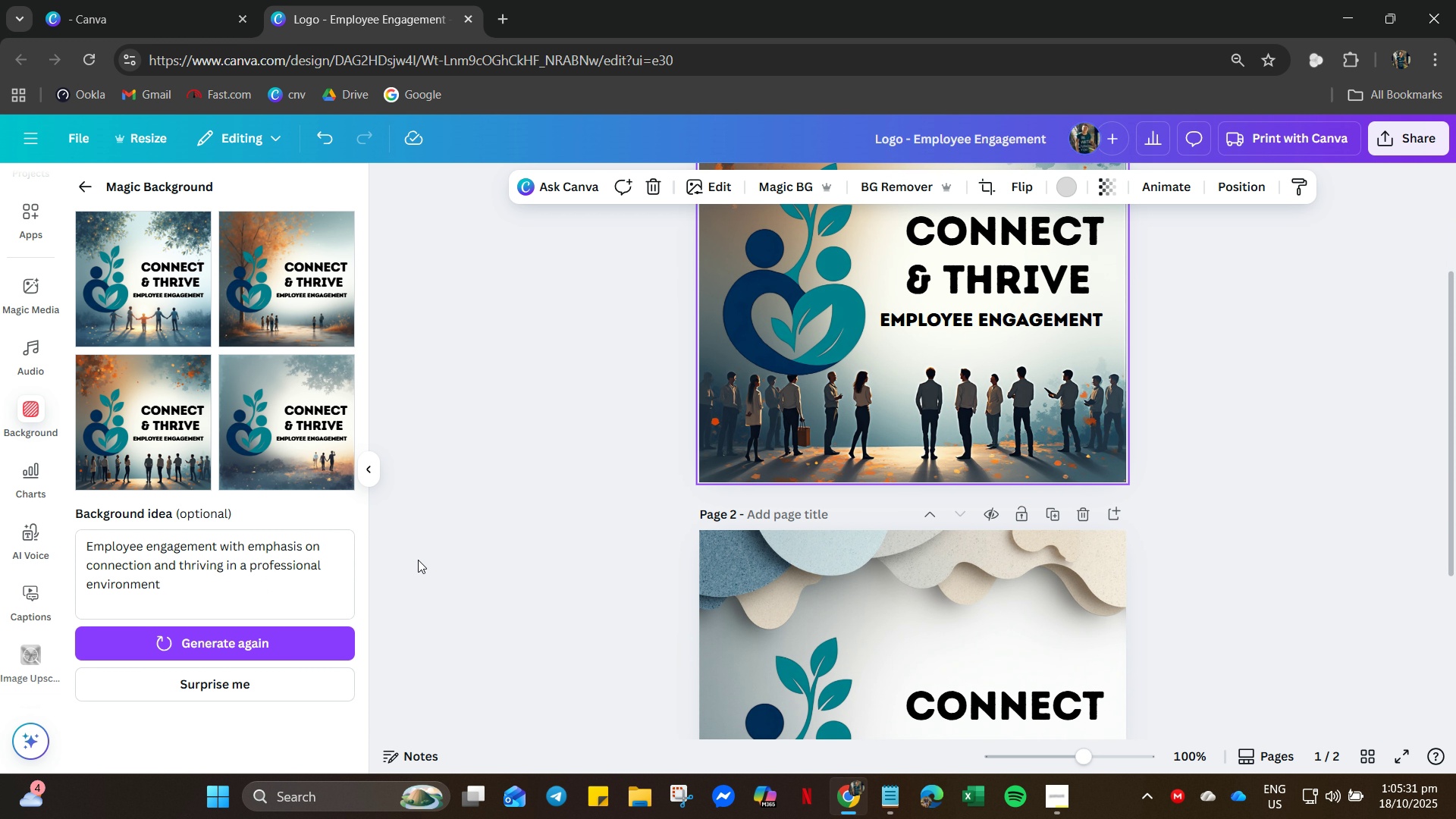 
scroll: coordinate [320, 475], scroll_direction: up, amount: 3.0
 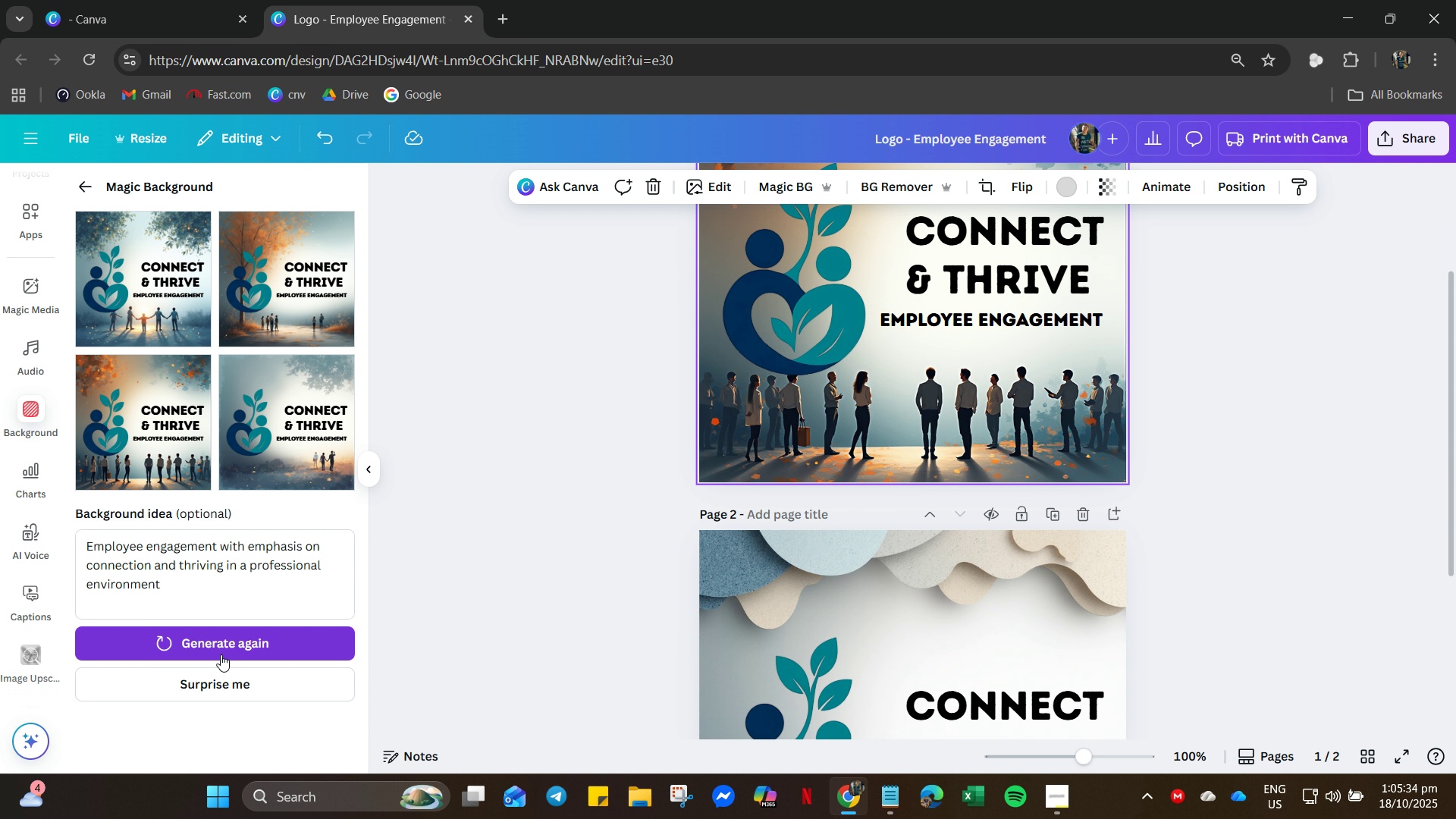 
left_click([221, 654])
 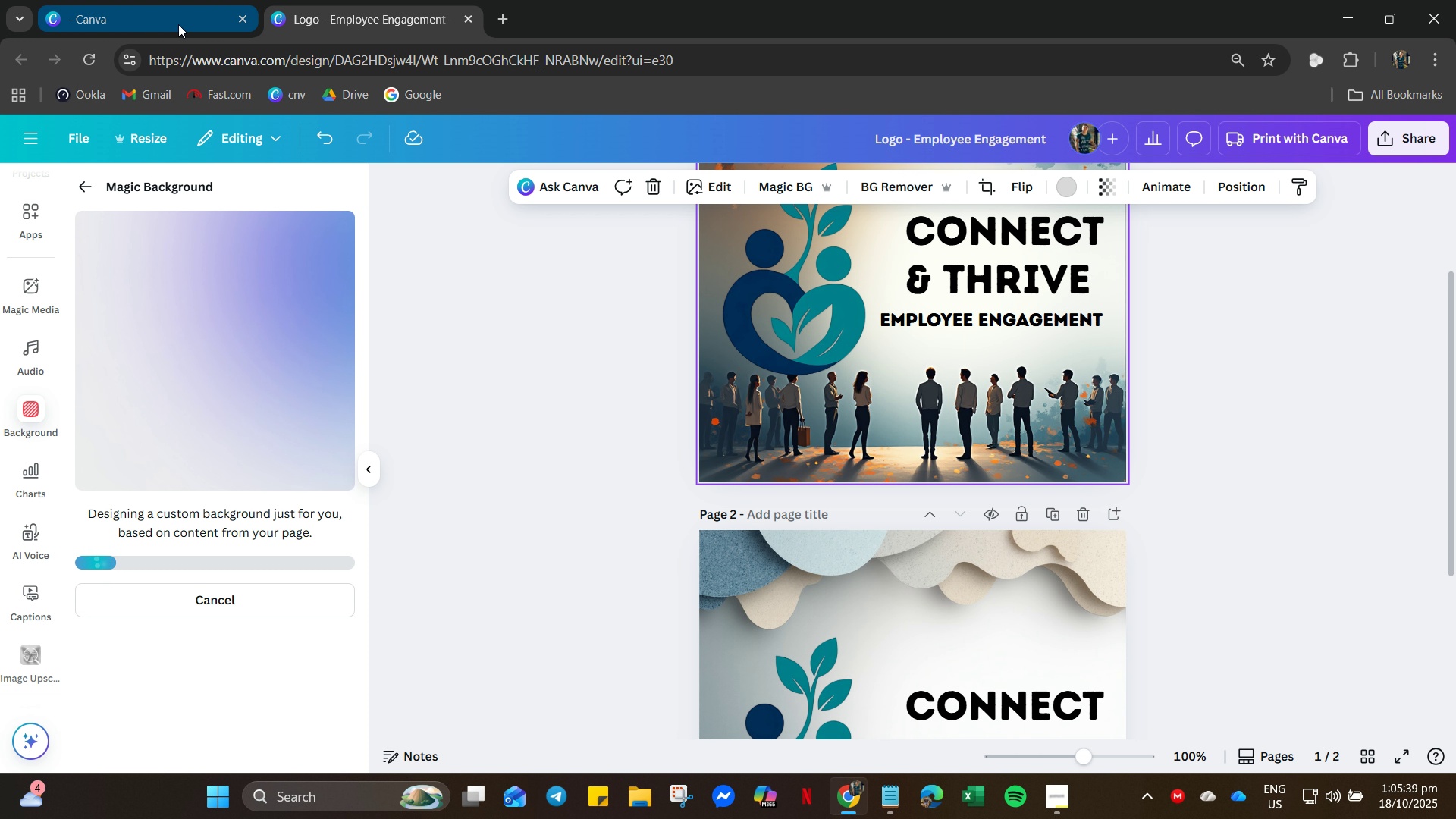 
wait(6.6)
 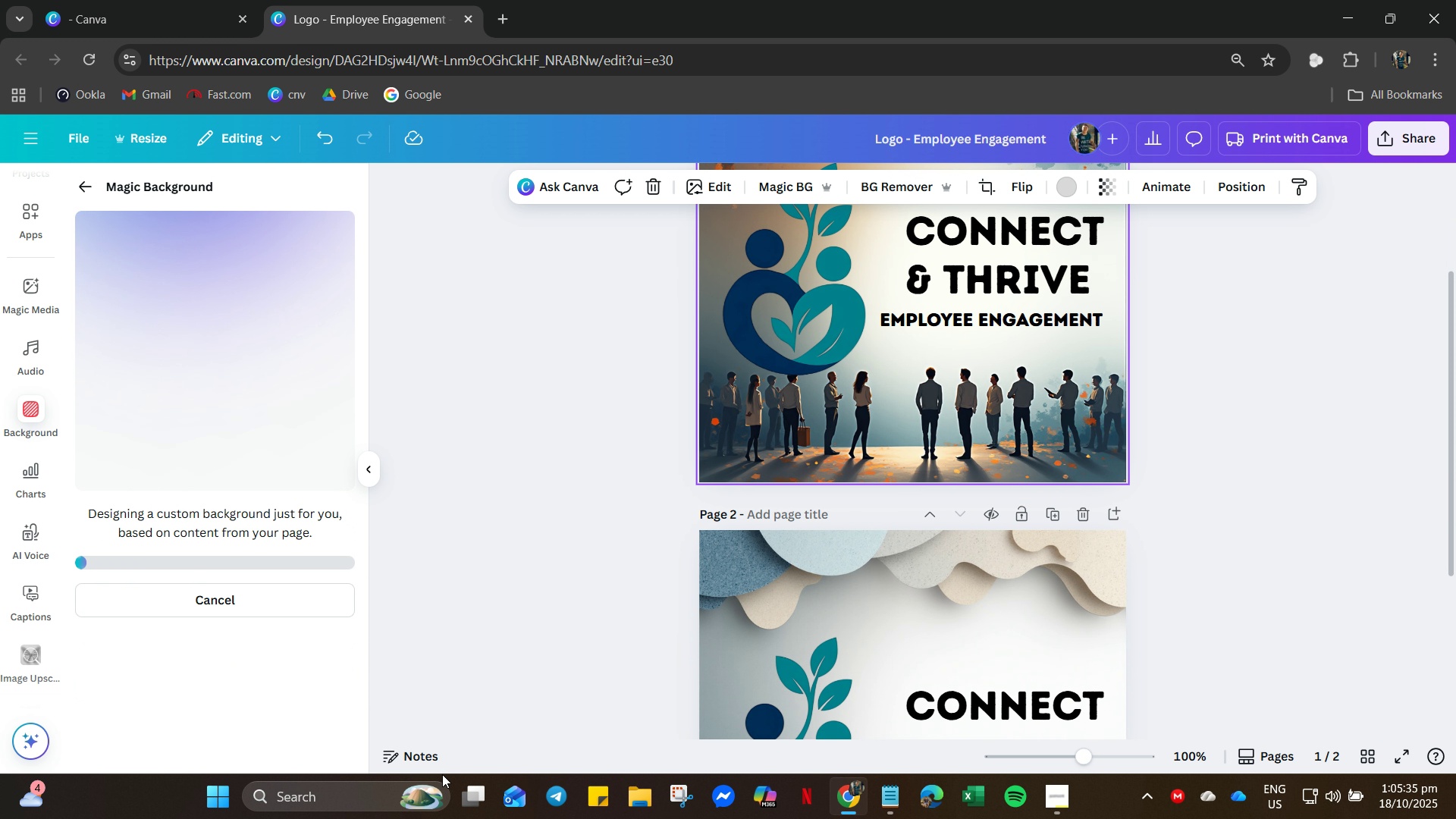 
left_click([178, 24])
 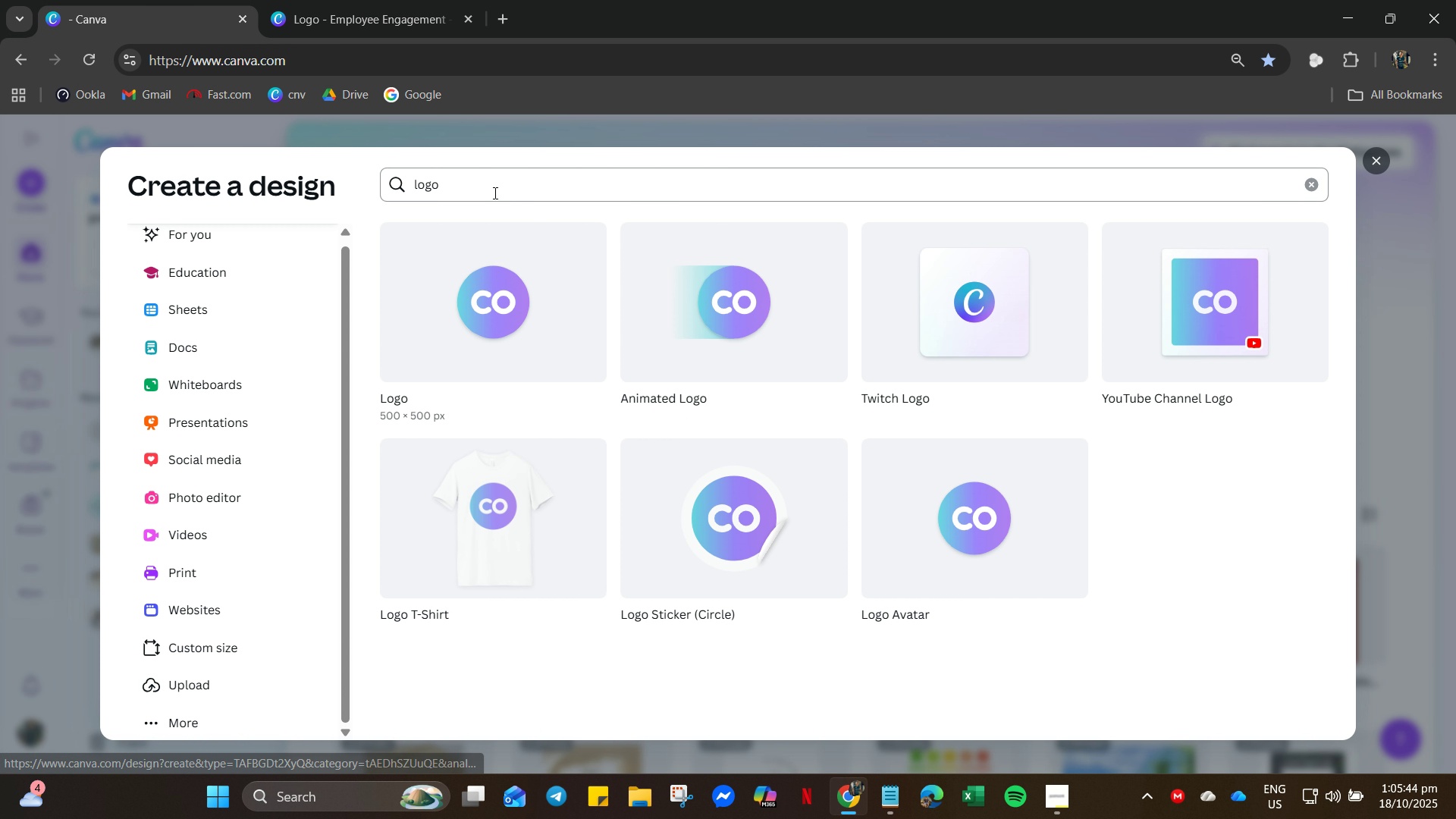 
key(Backspace)
type(INS)
 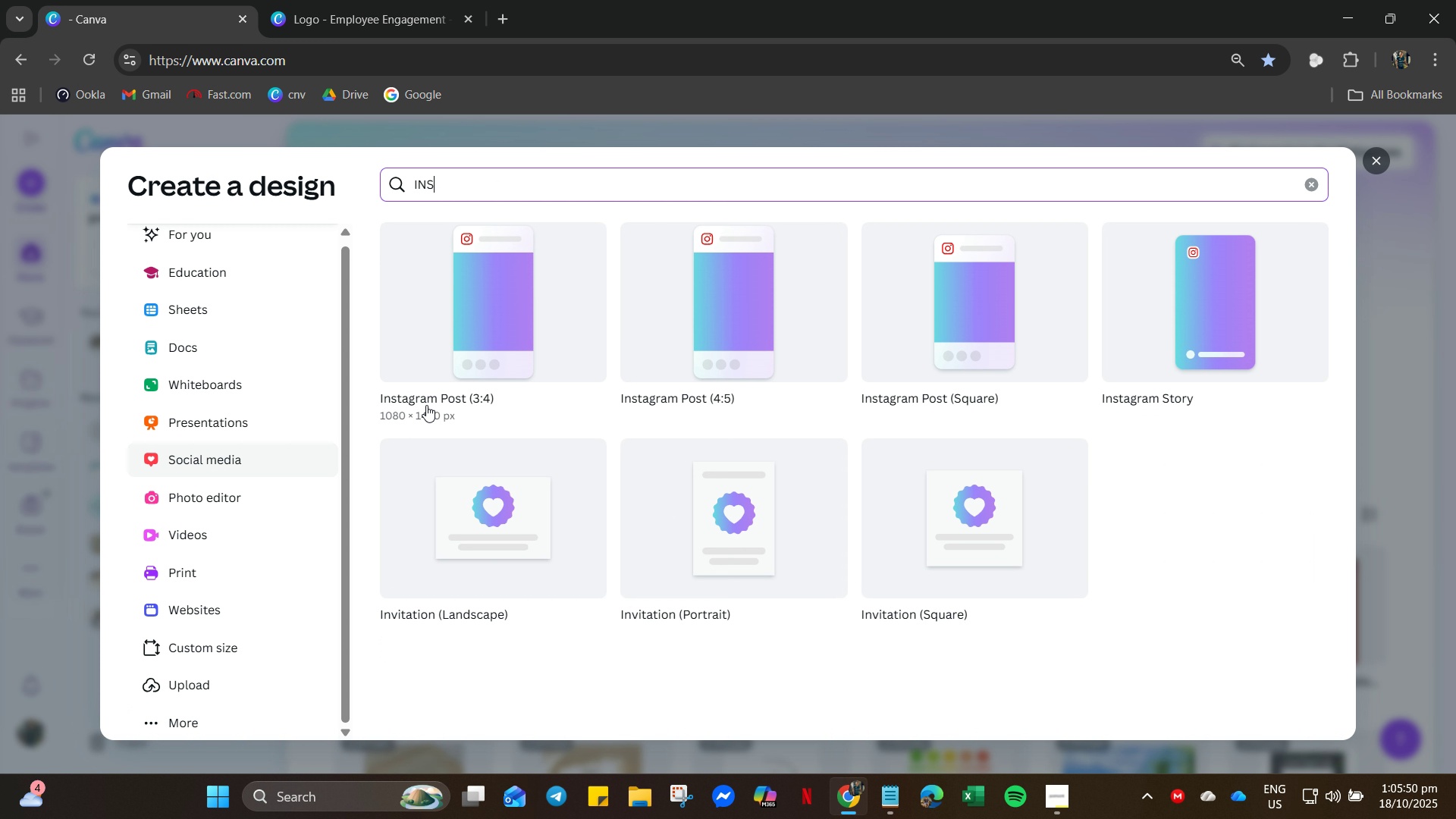 
left_click([525, 334])
 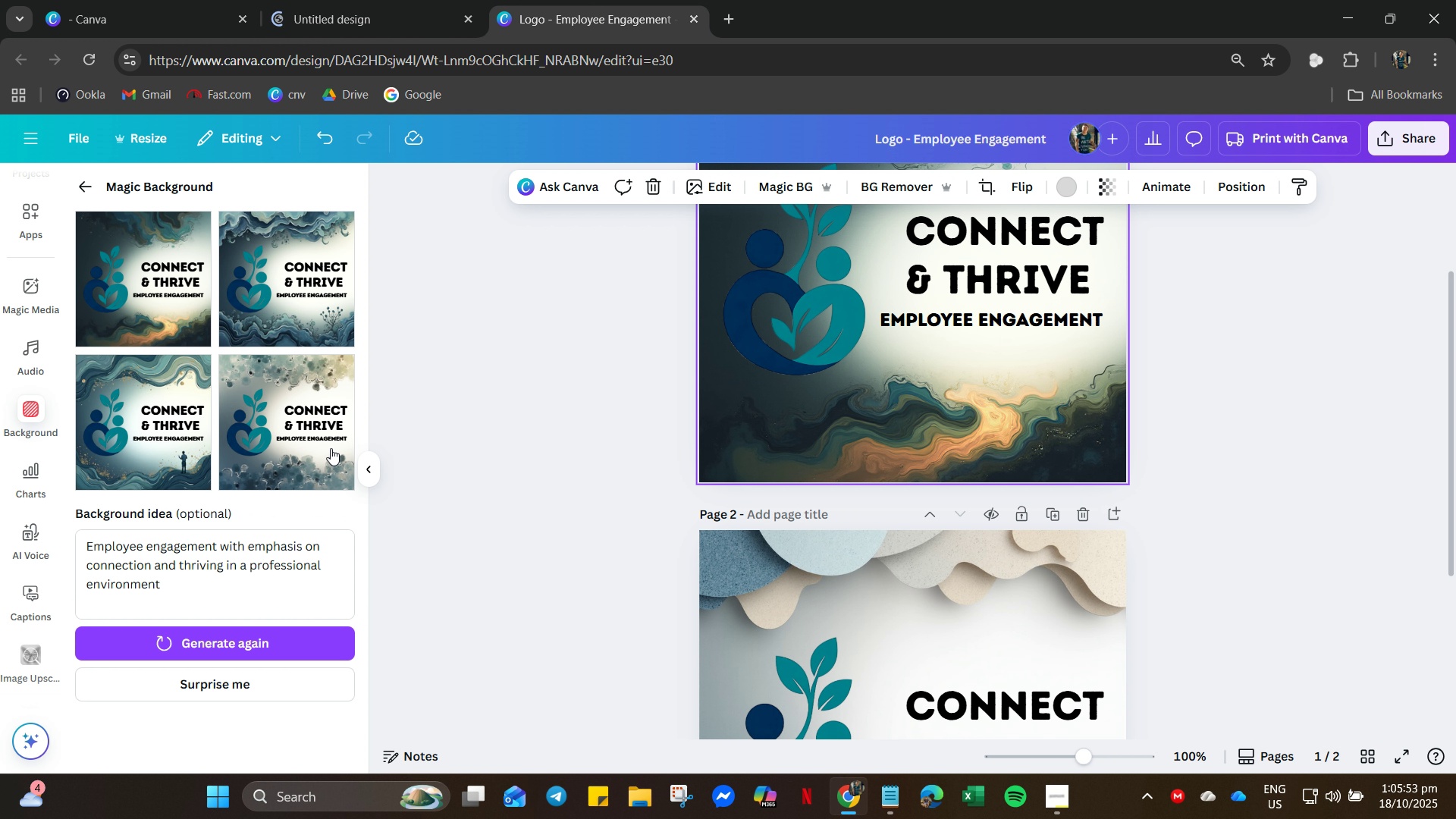 
left_click([319, 432])
 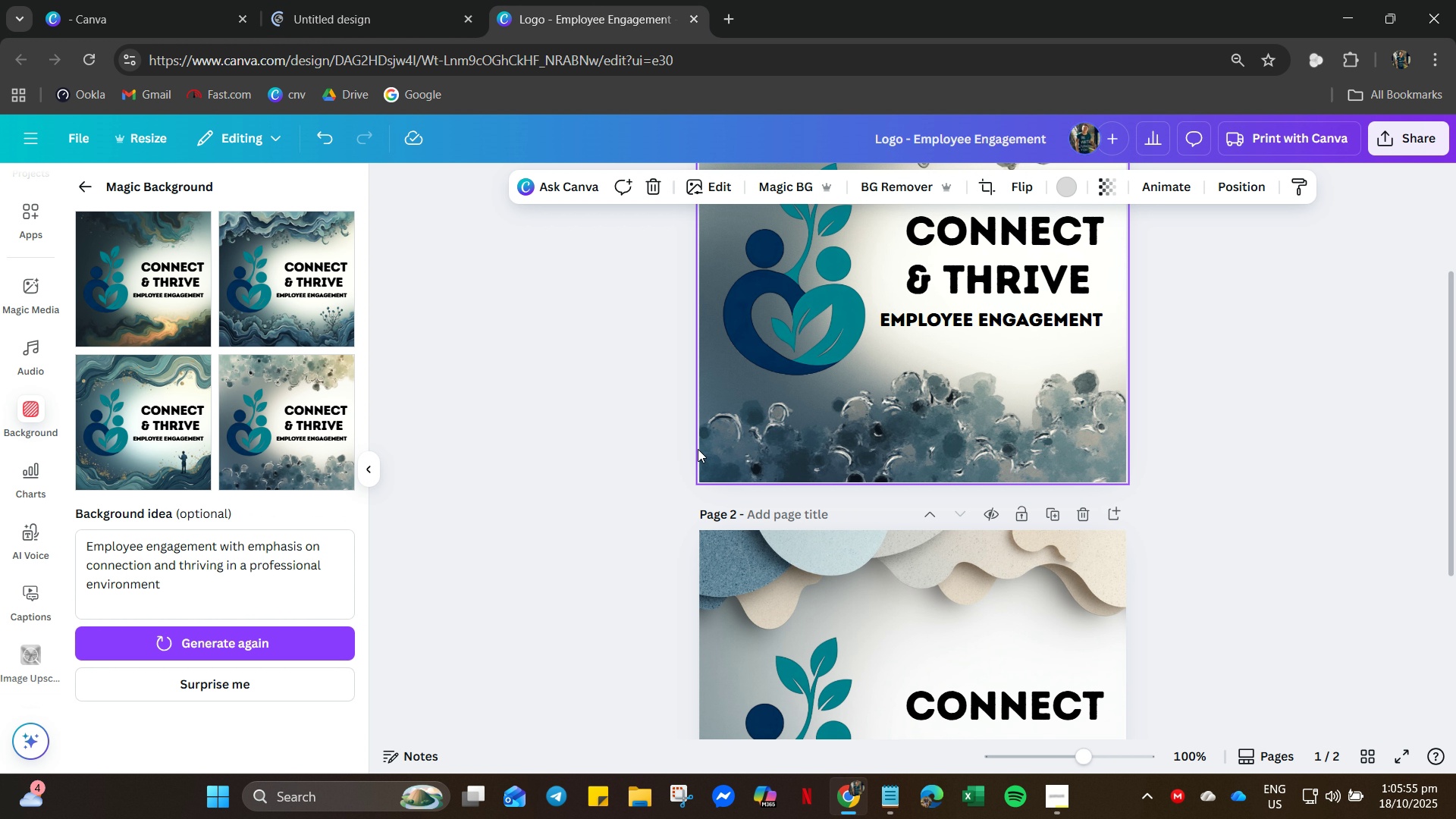 
scroll: coordinate [927, 423], scroll_direction: up, amount: 6.0
 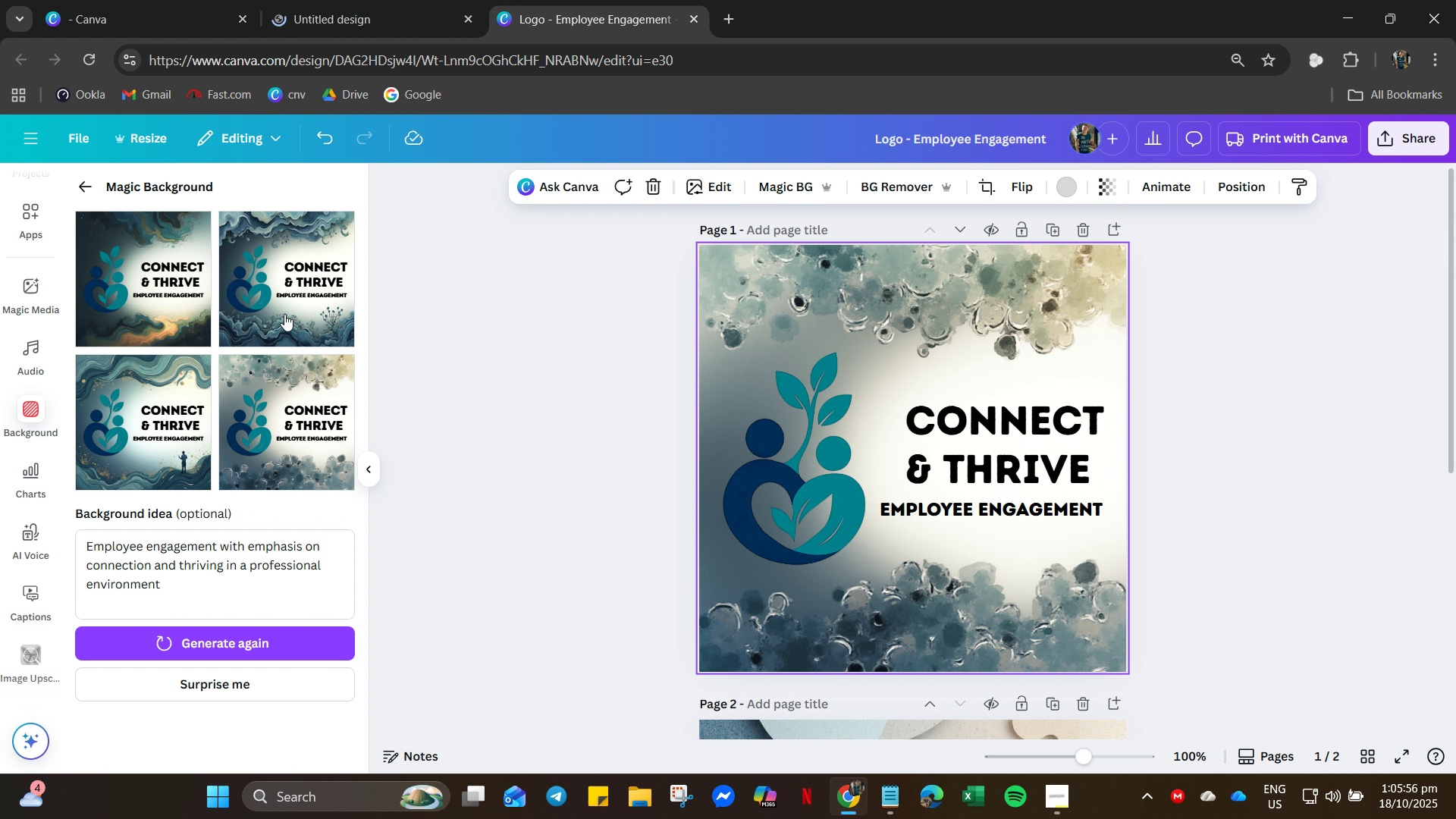 
left_click([284, 308])
 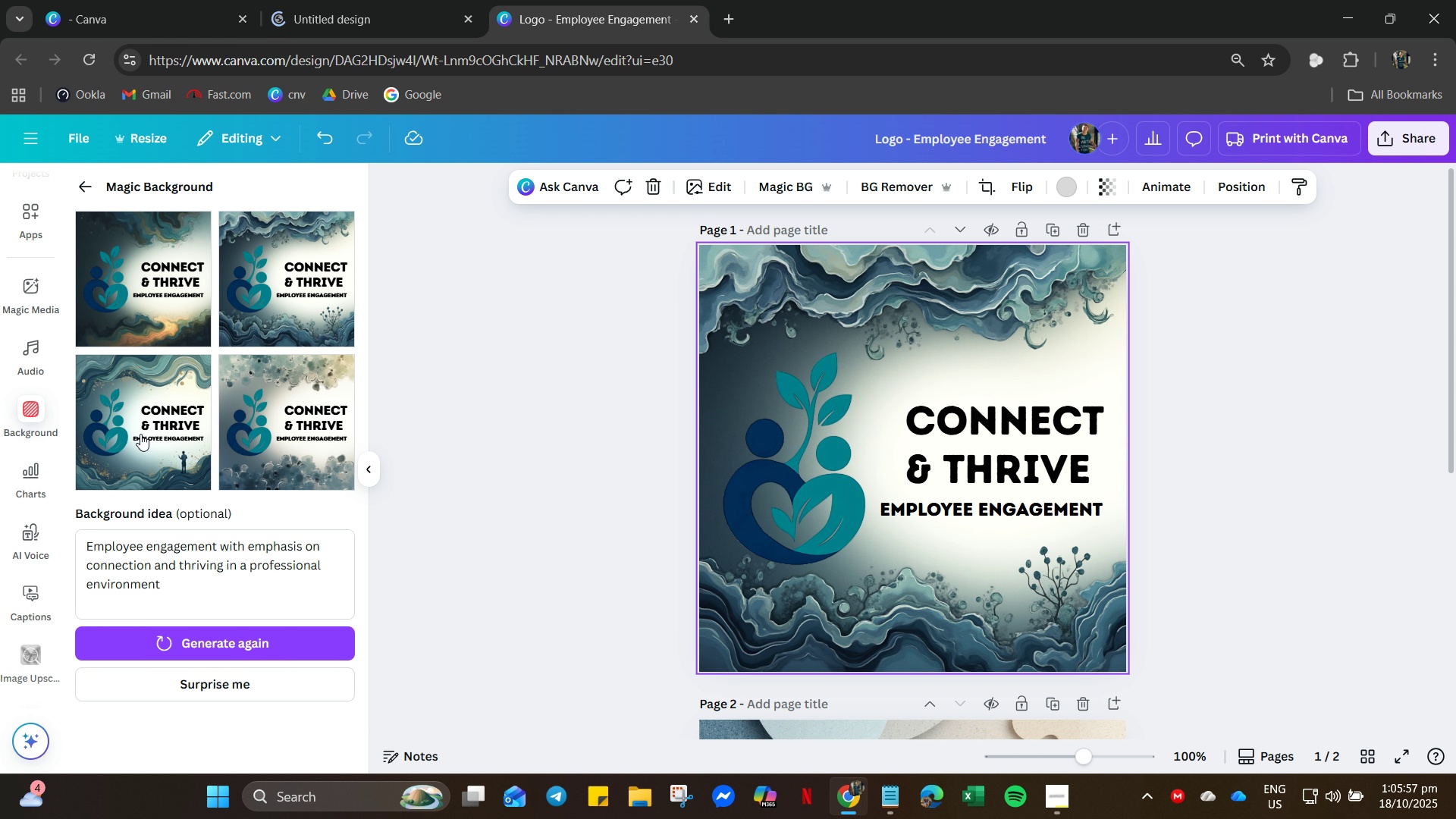 
left_click([140, 434])
 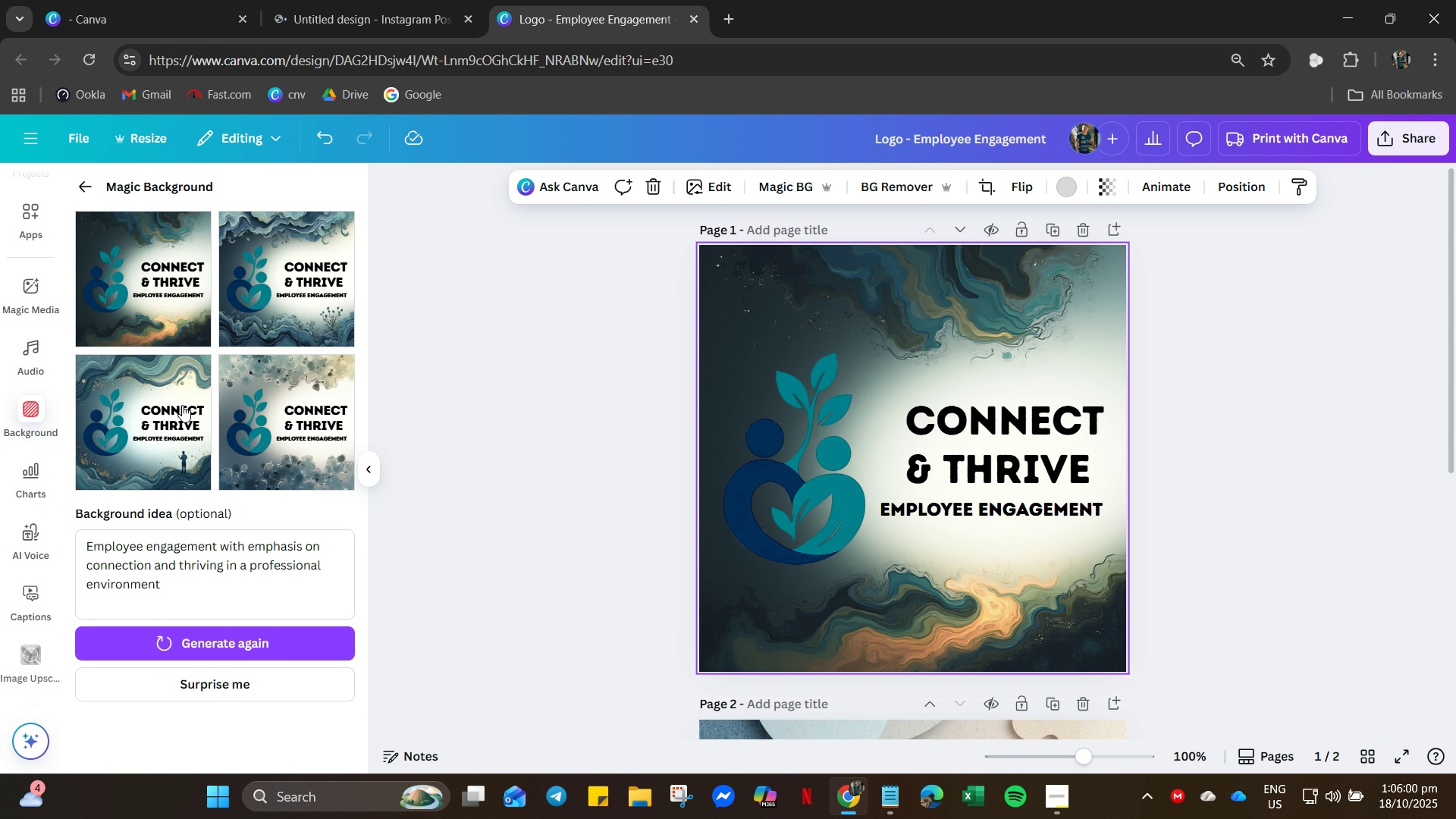 
left_click([180, 414])
 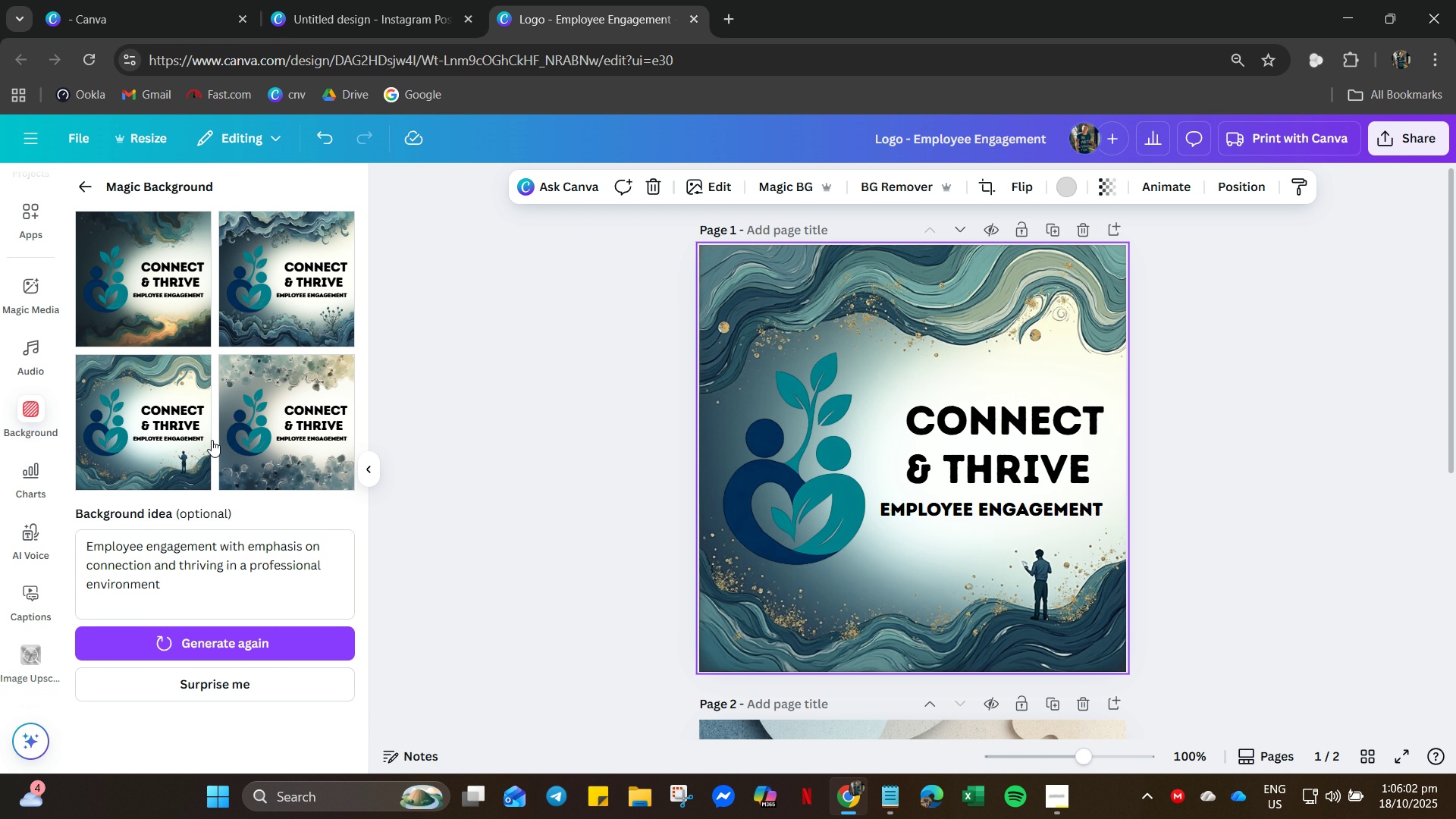 
left_click([284, 444])
 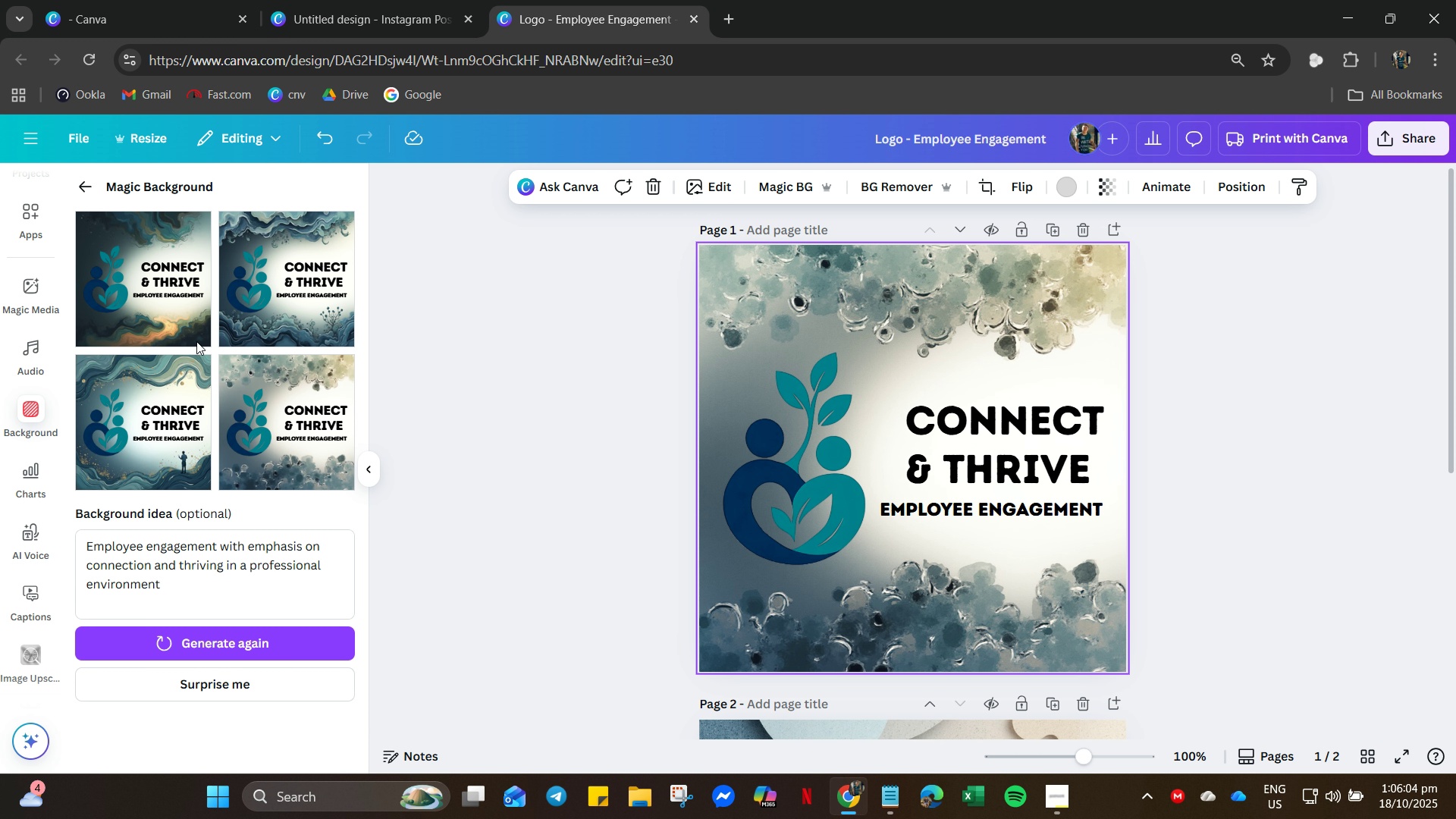 
left_click([172, 310])
 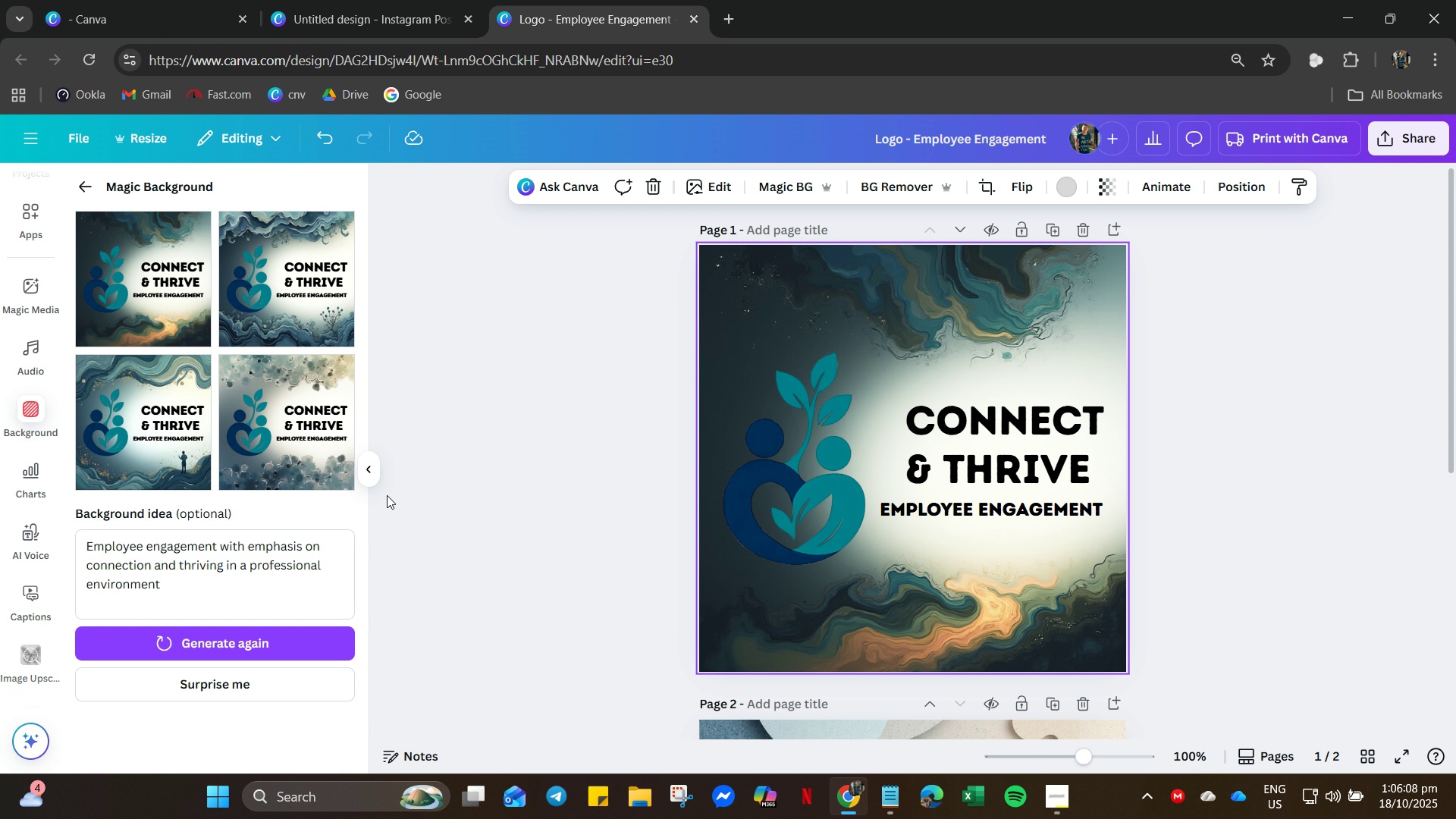 
wait(5.63)
 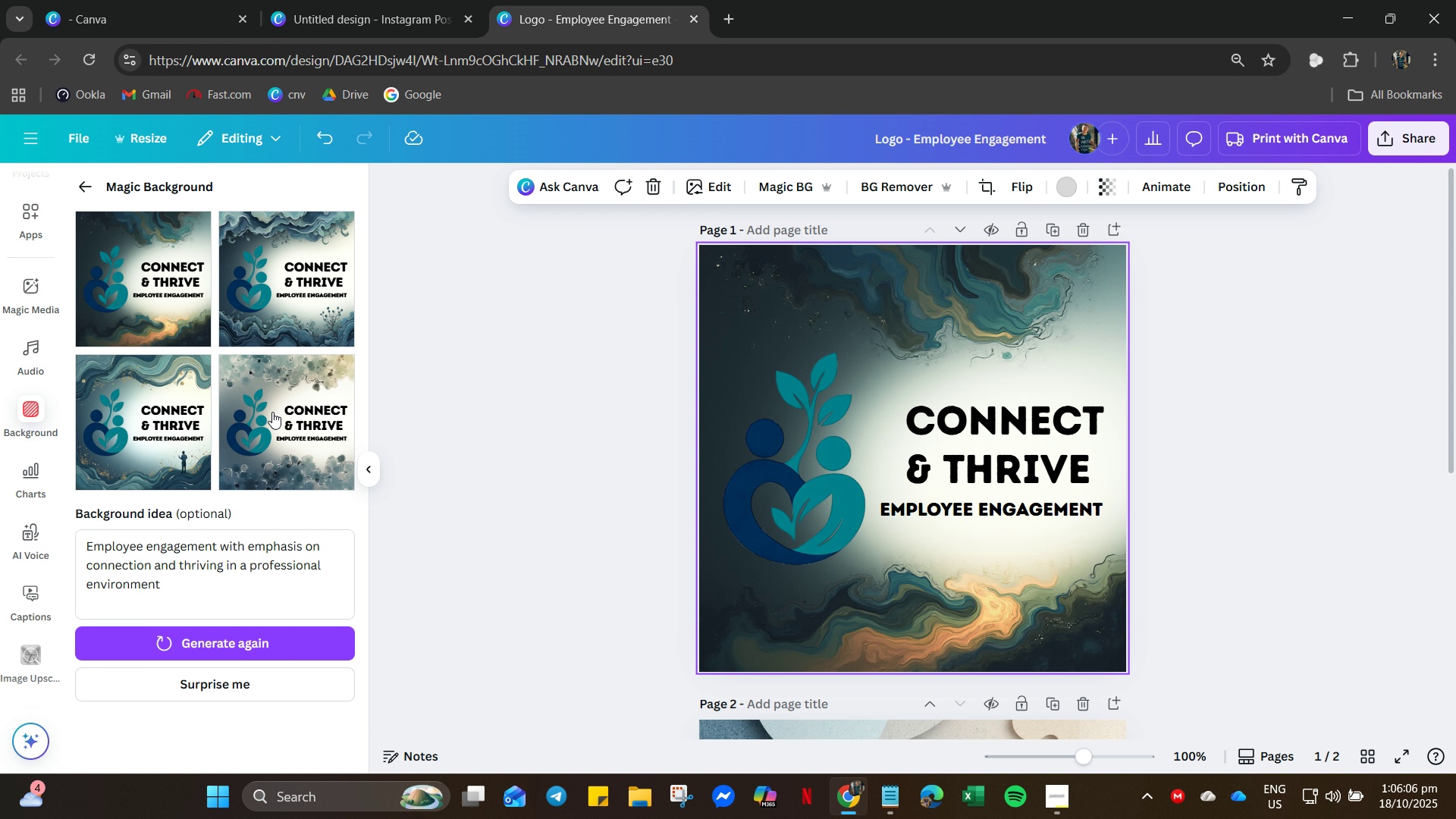 
left_click([252, 689])
 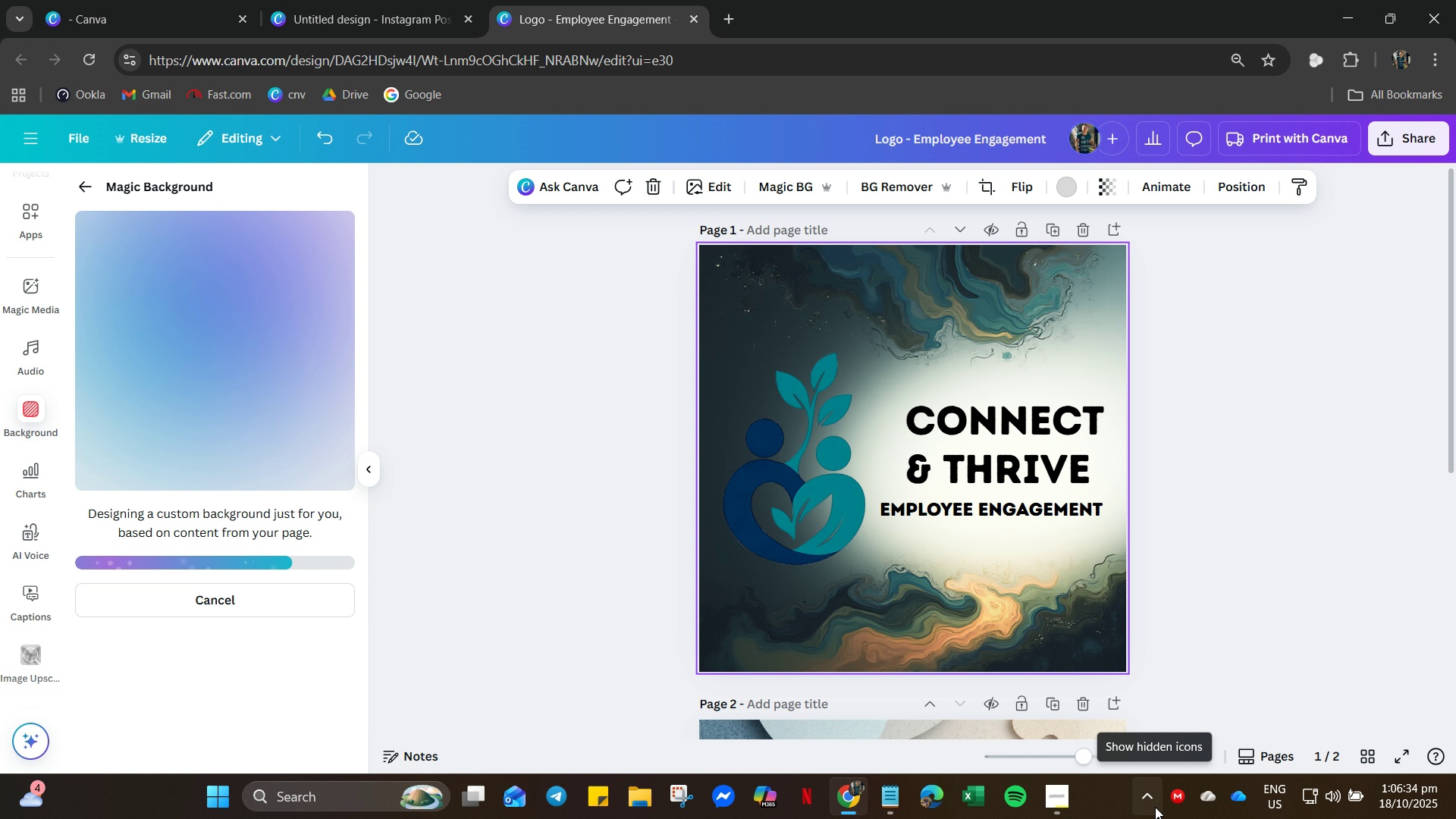 
wait(28.74)
 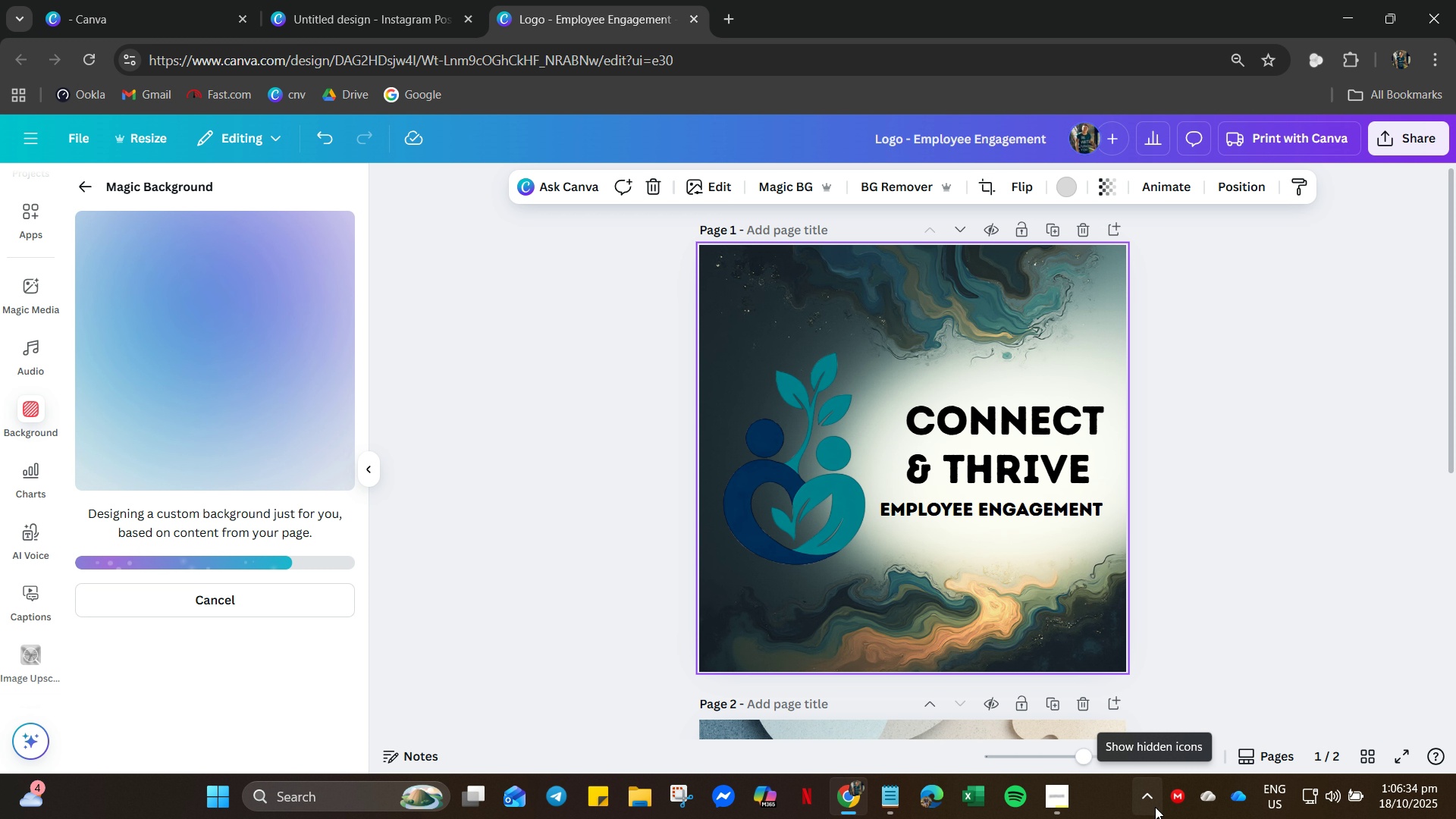 
left_click([300, 452])
 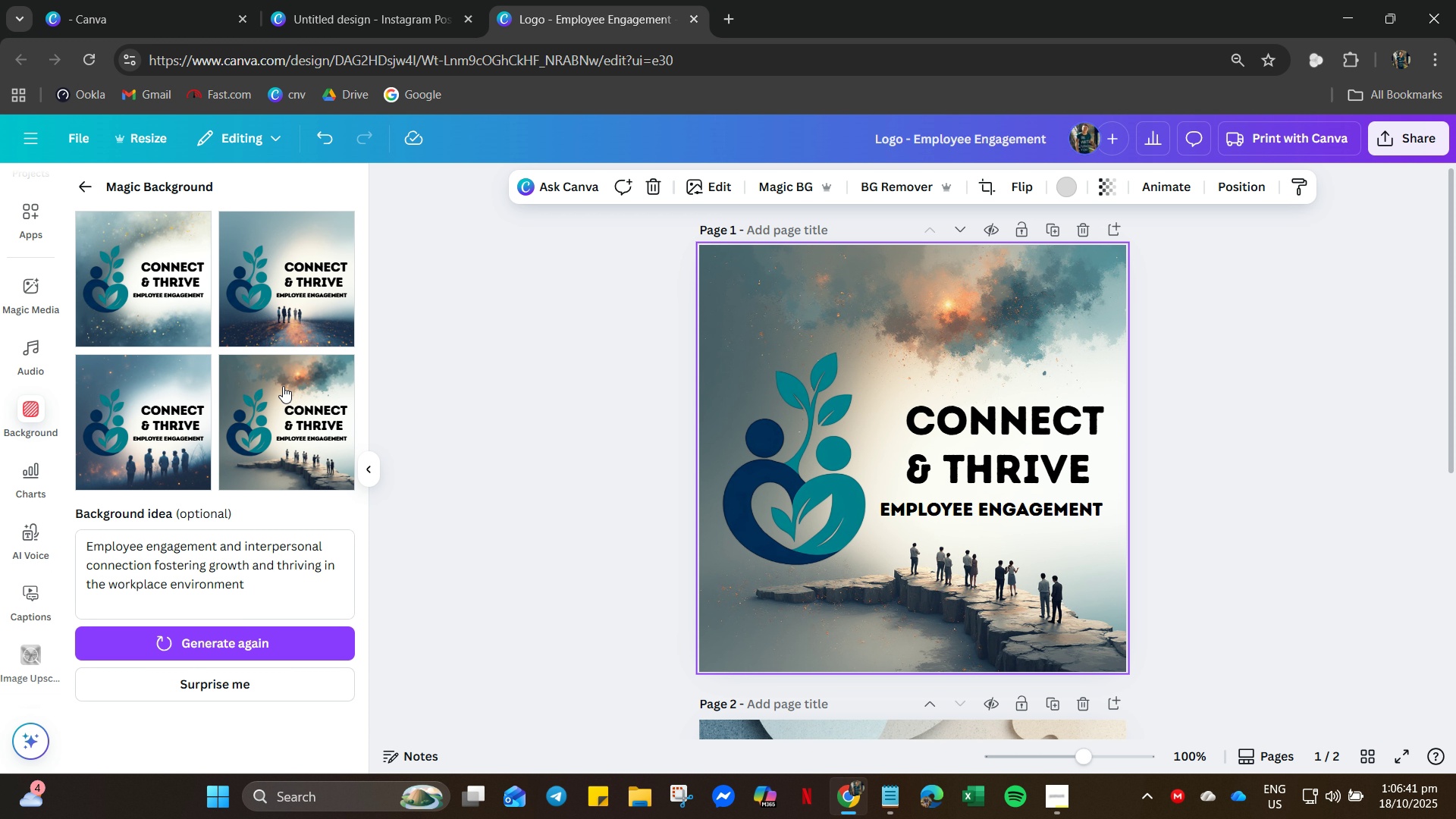 
left_click([158, 306])
 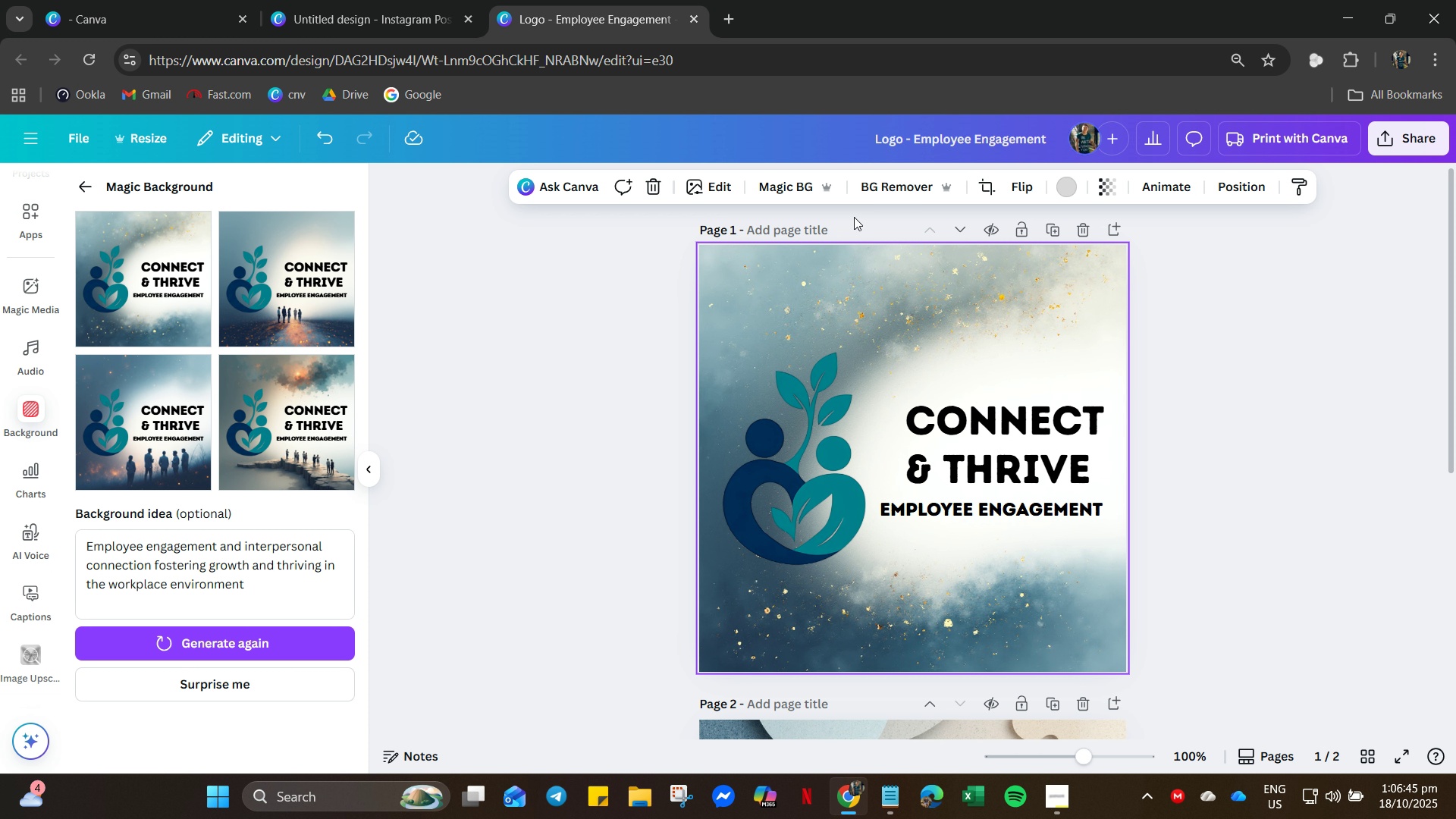 
left_click([941, 325])
 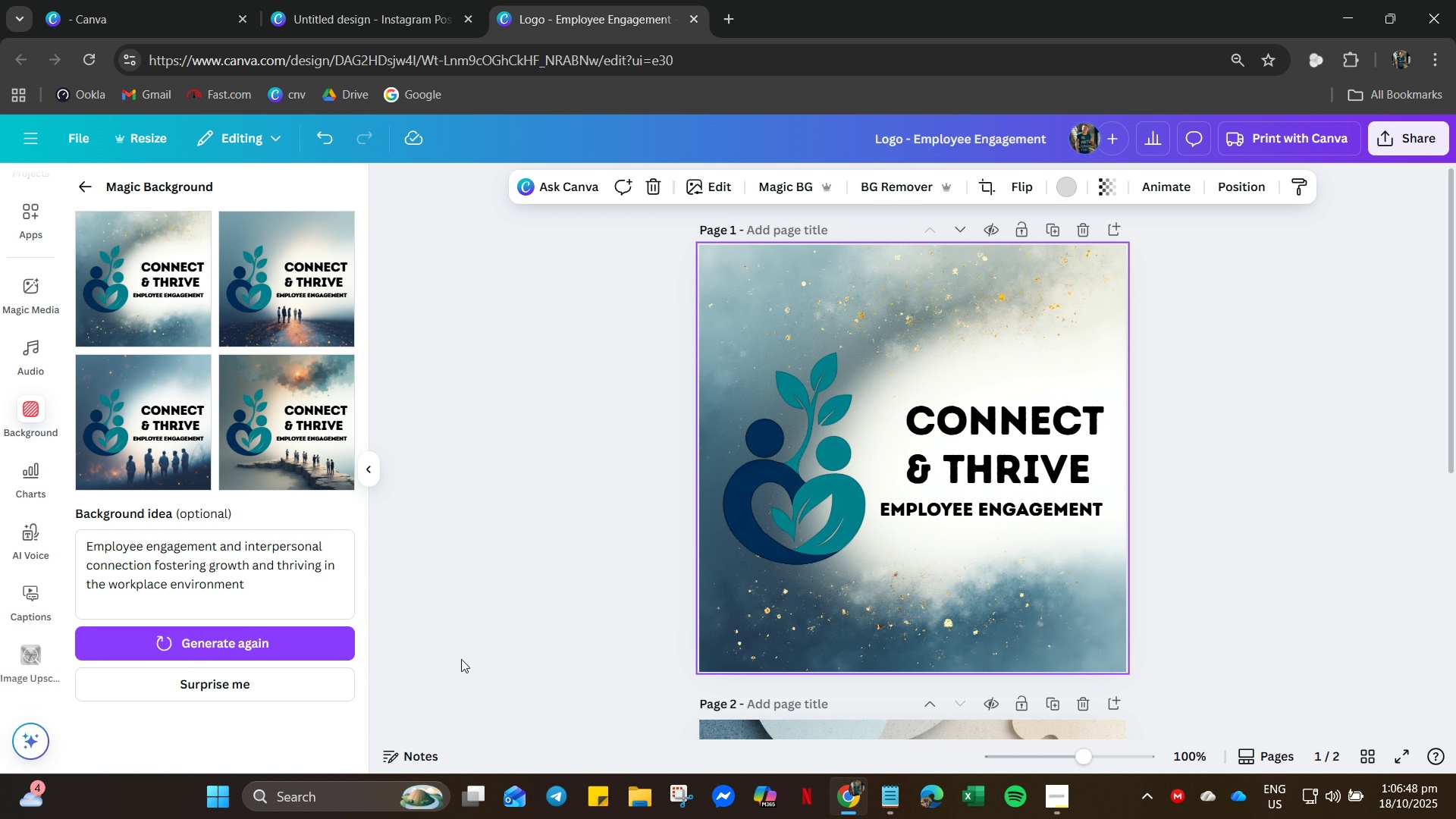 
scroll: coordinate [1235, 593], scroll_direction: down, amount: 6.0
 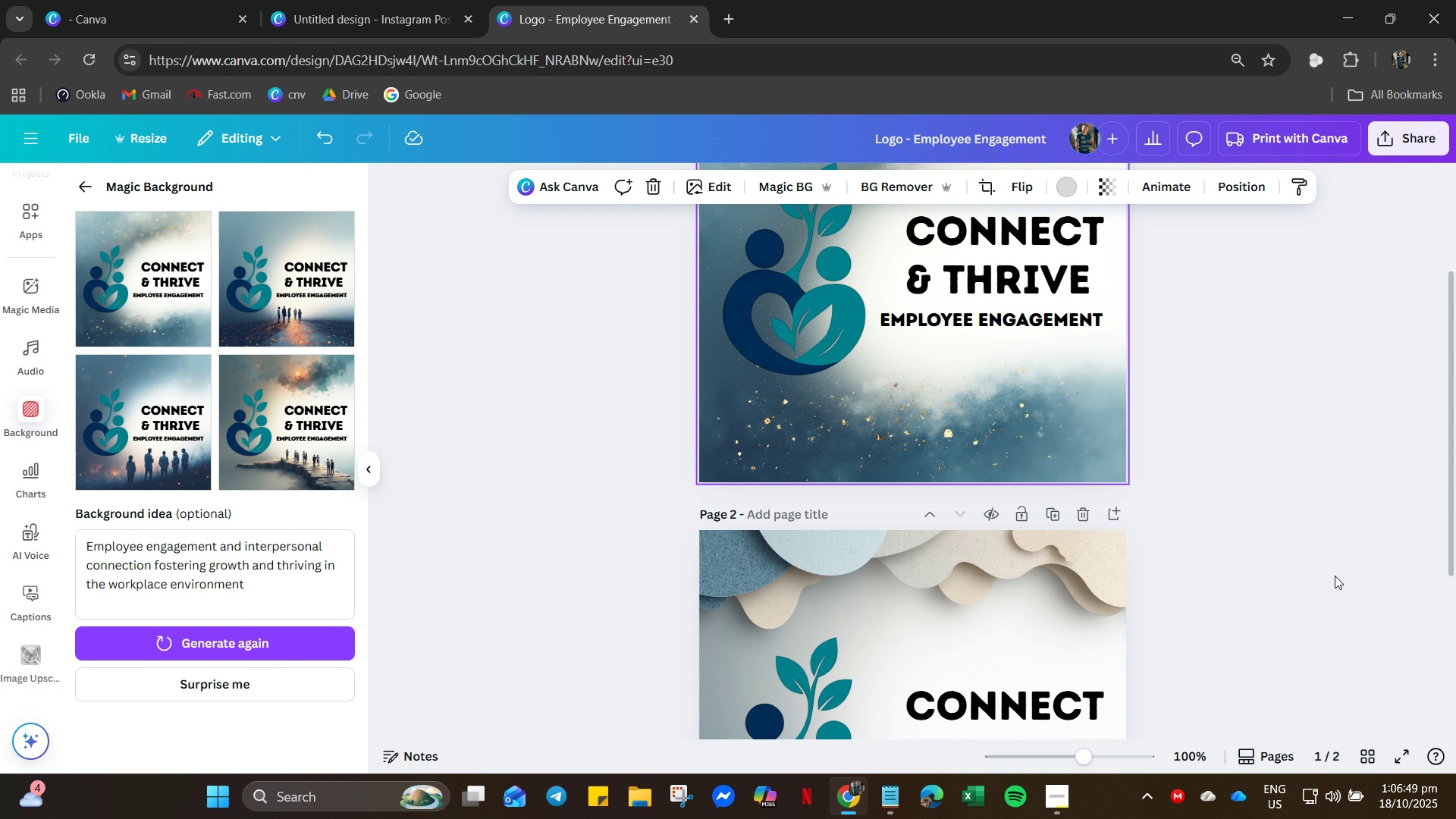 
left_click([1335, 576])
 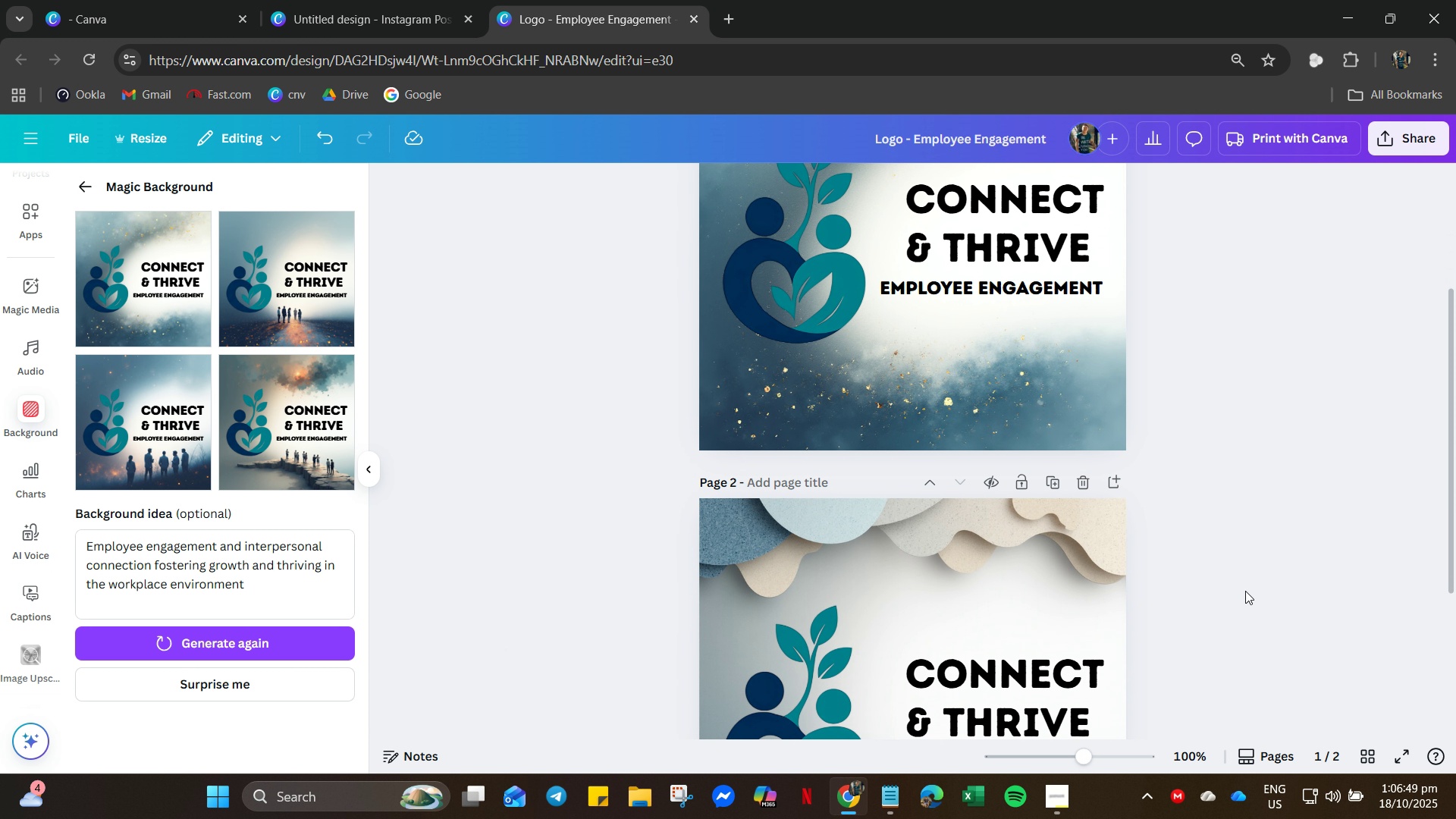 
scroll: coordinate [1241, 598], scroll_direction: down, amount: 9.0
 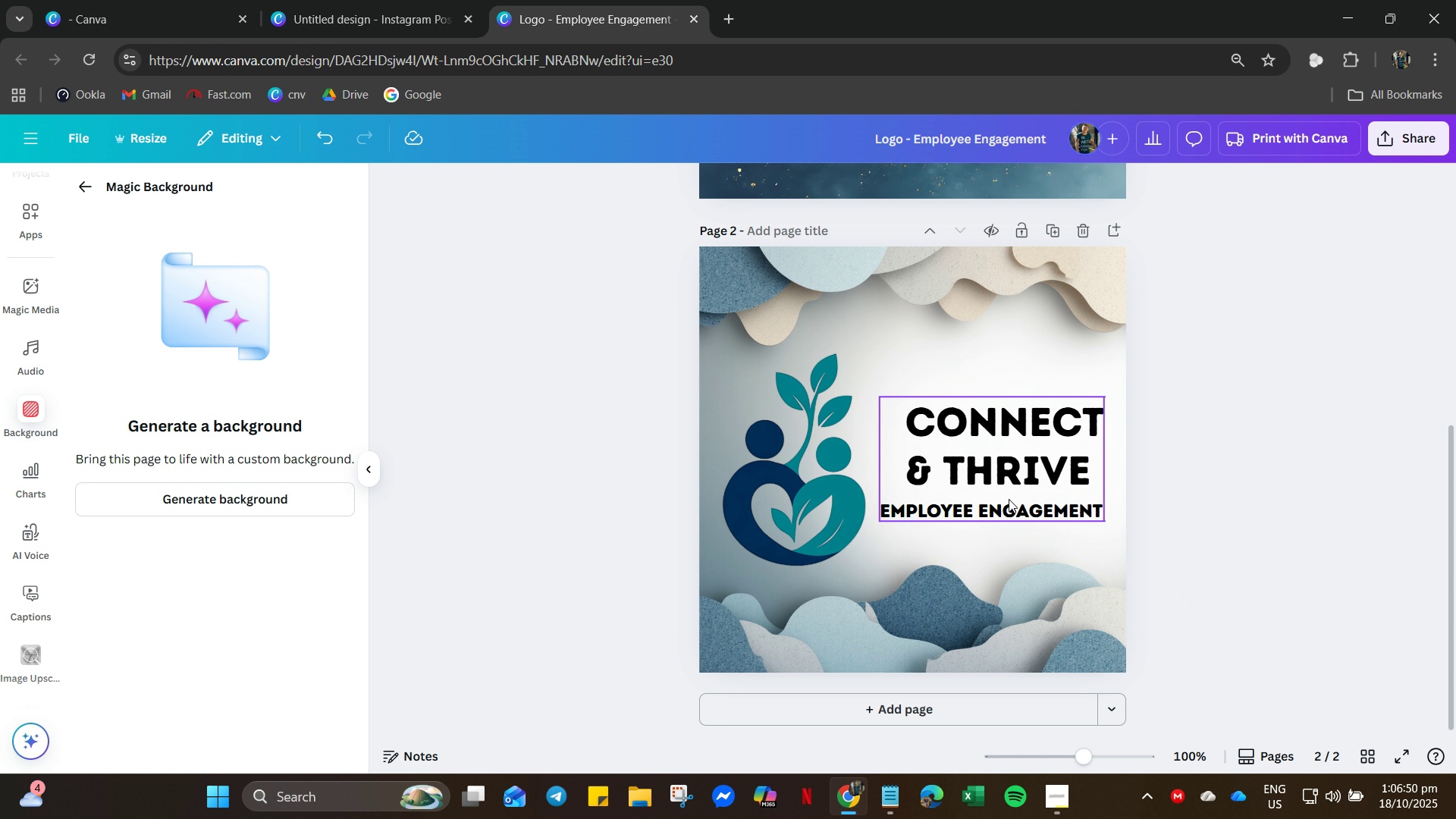 
left_click([1009, 499])
 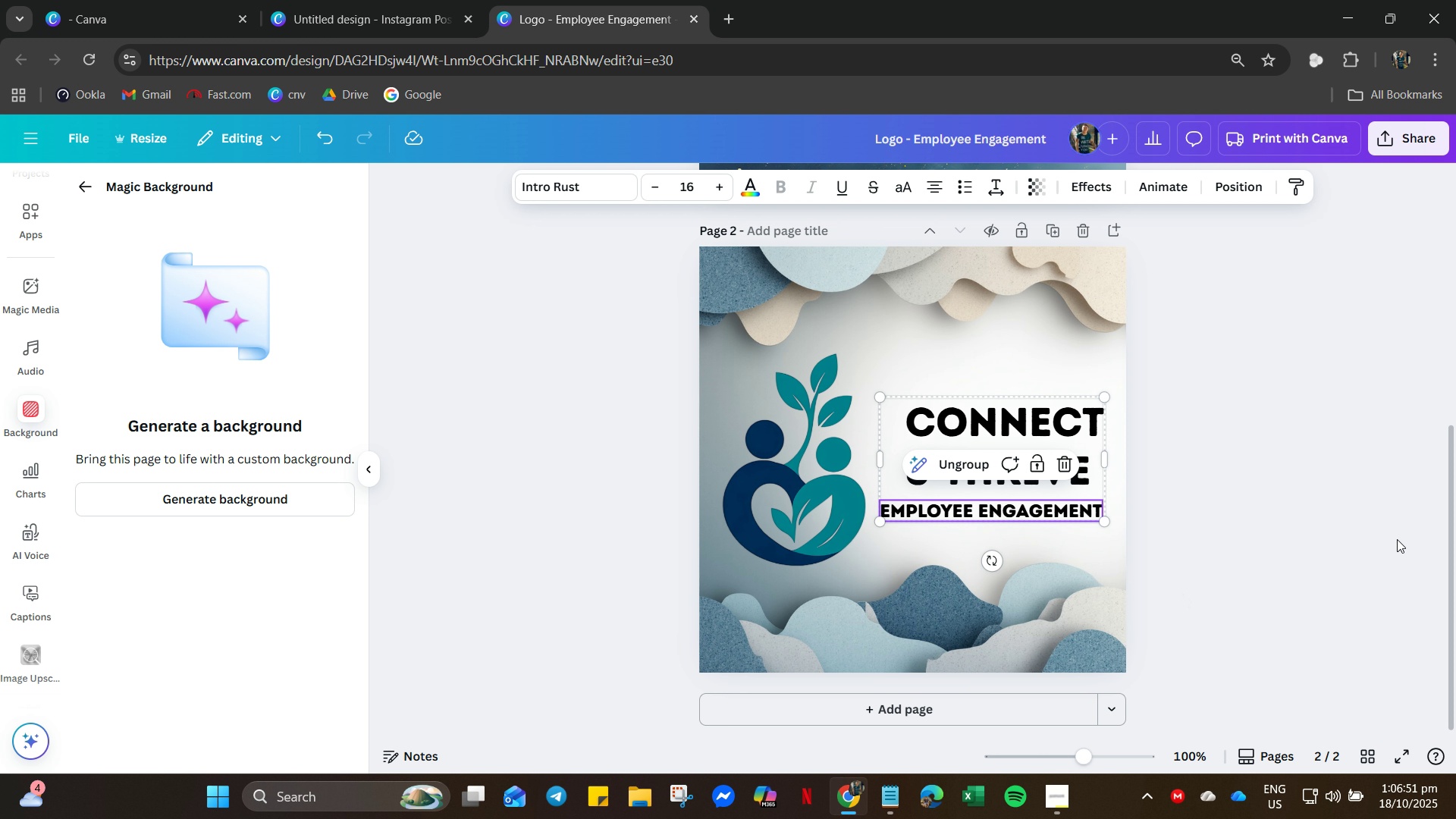 
left_click([1397, 539])
 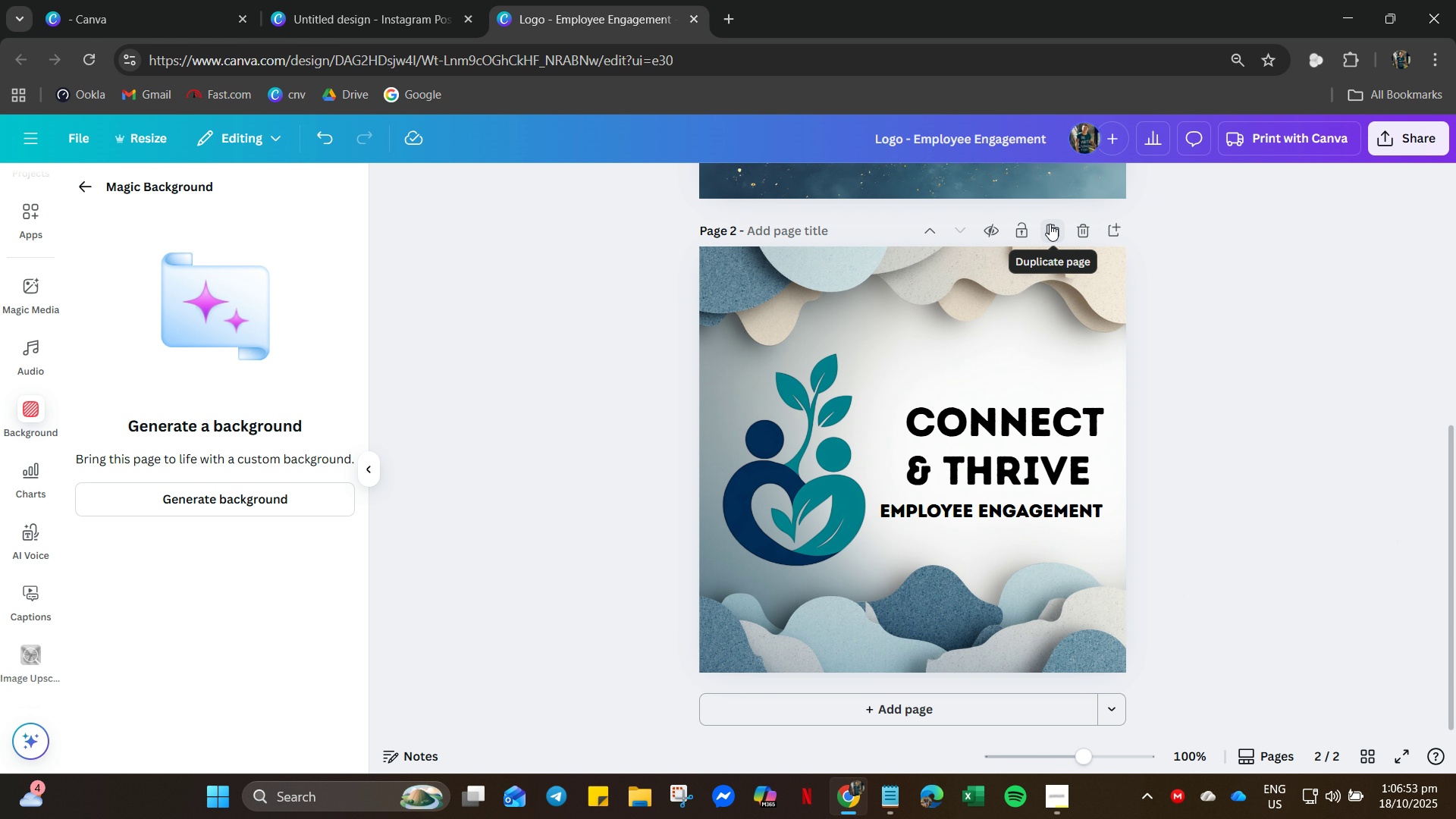 
left_click([1050, 224])
 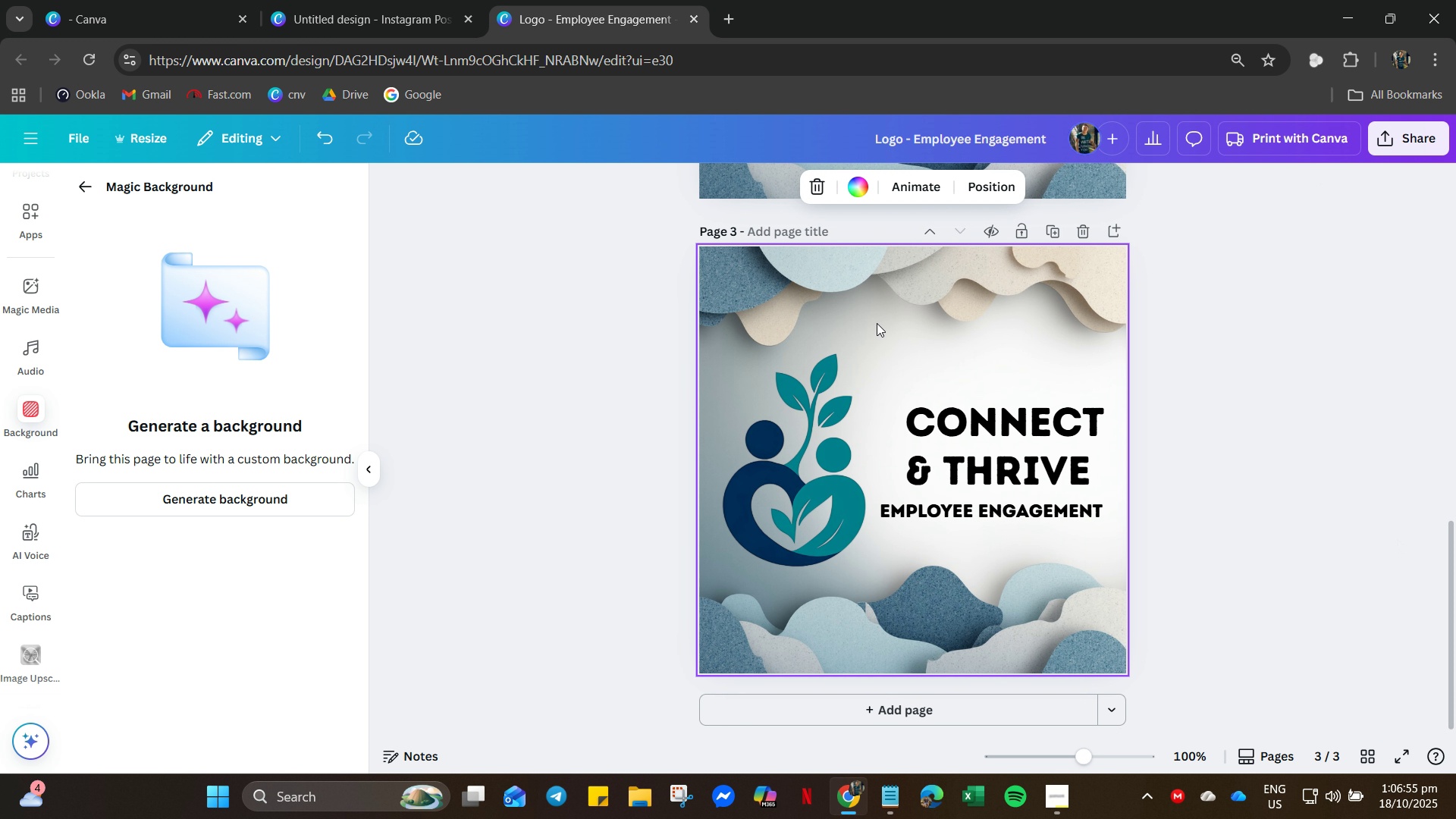 
left_click([908, 317])
 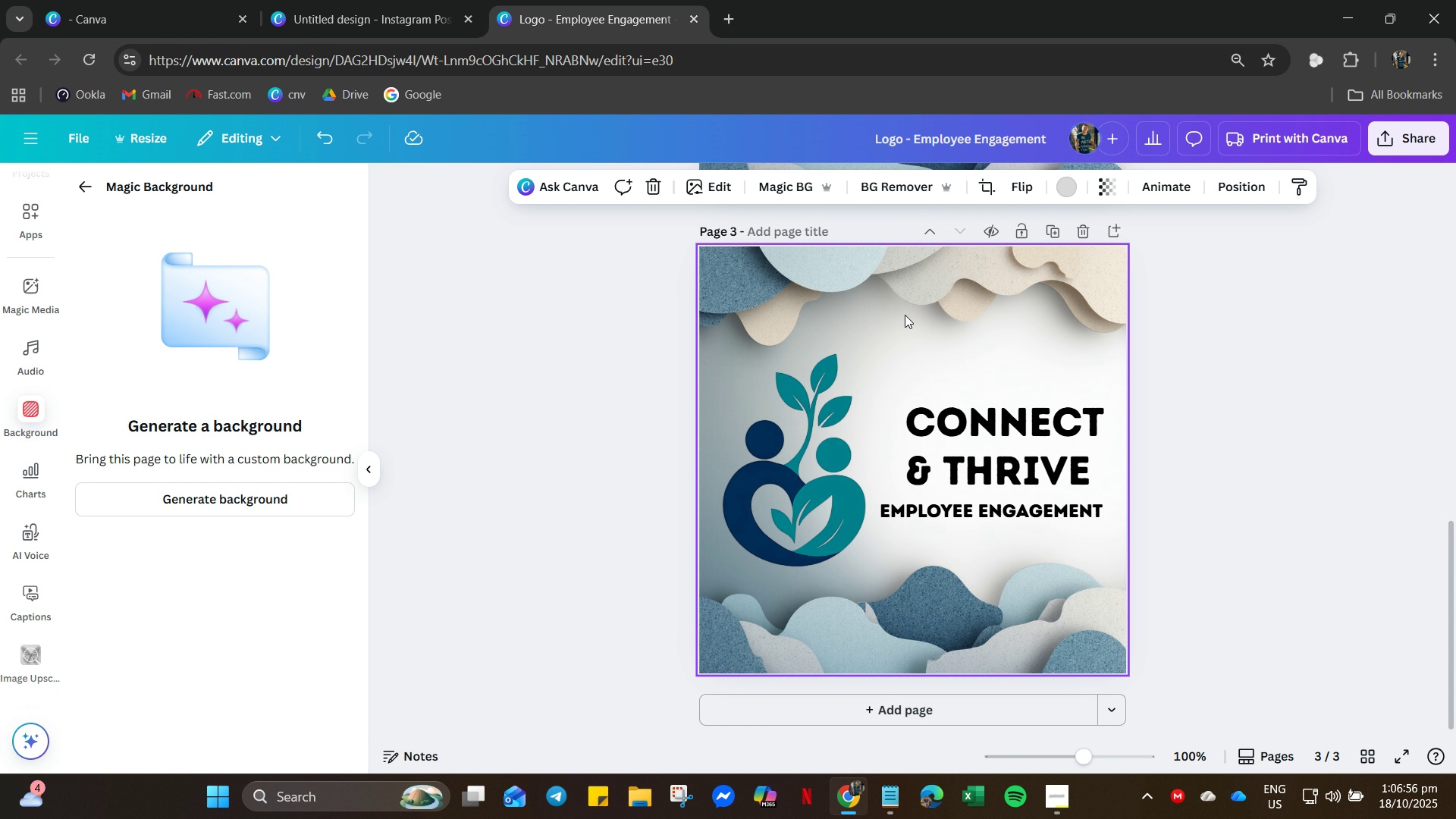 
right_click([905, 315])
 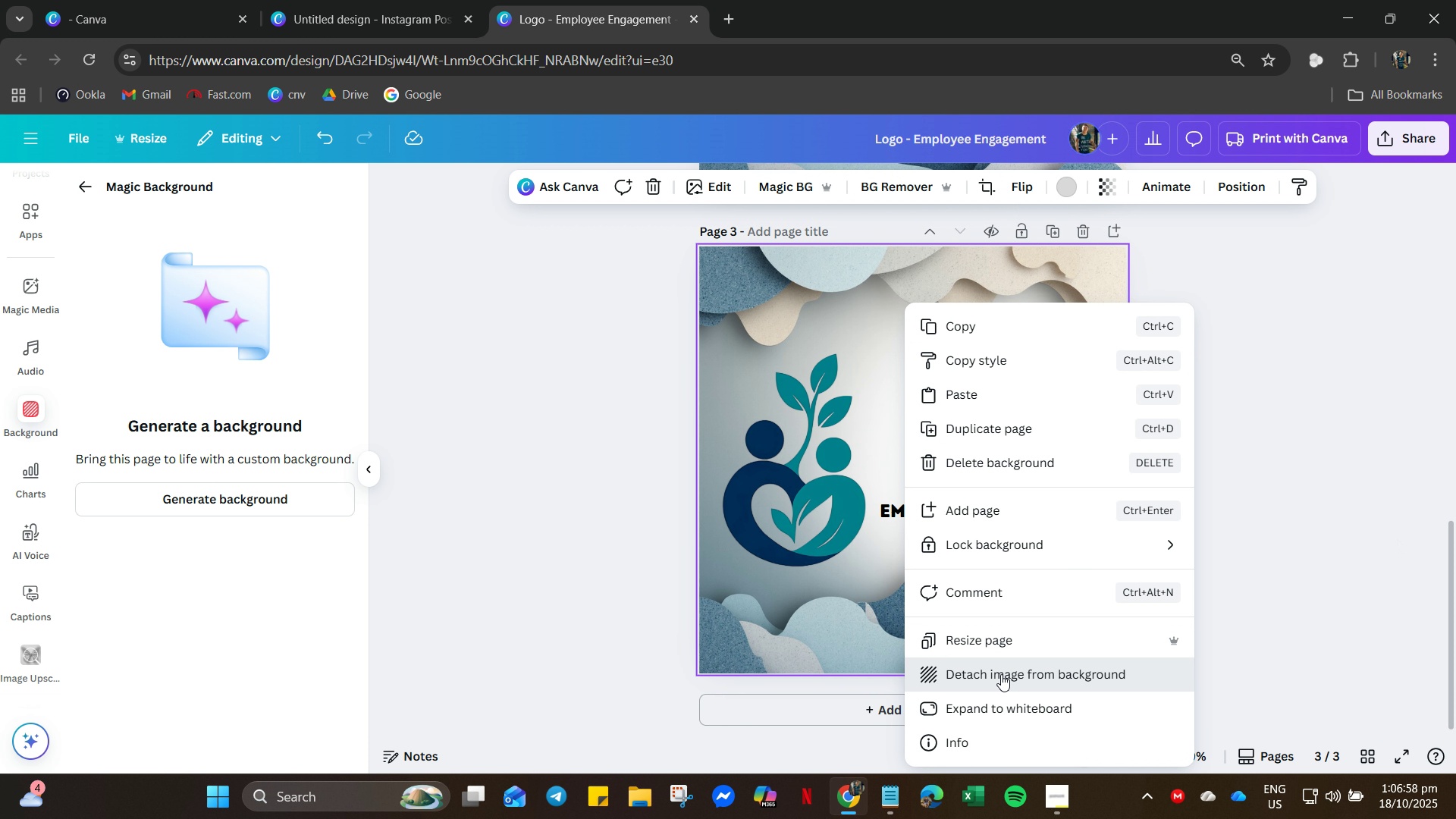 
left_click([1001, 674])
 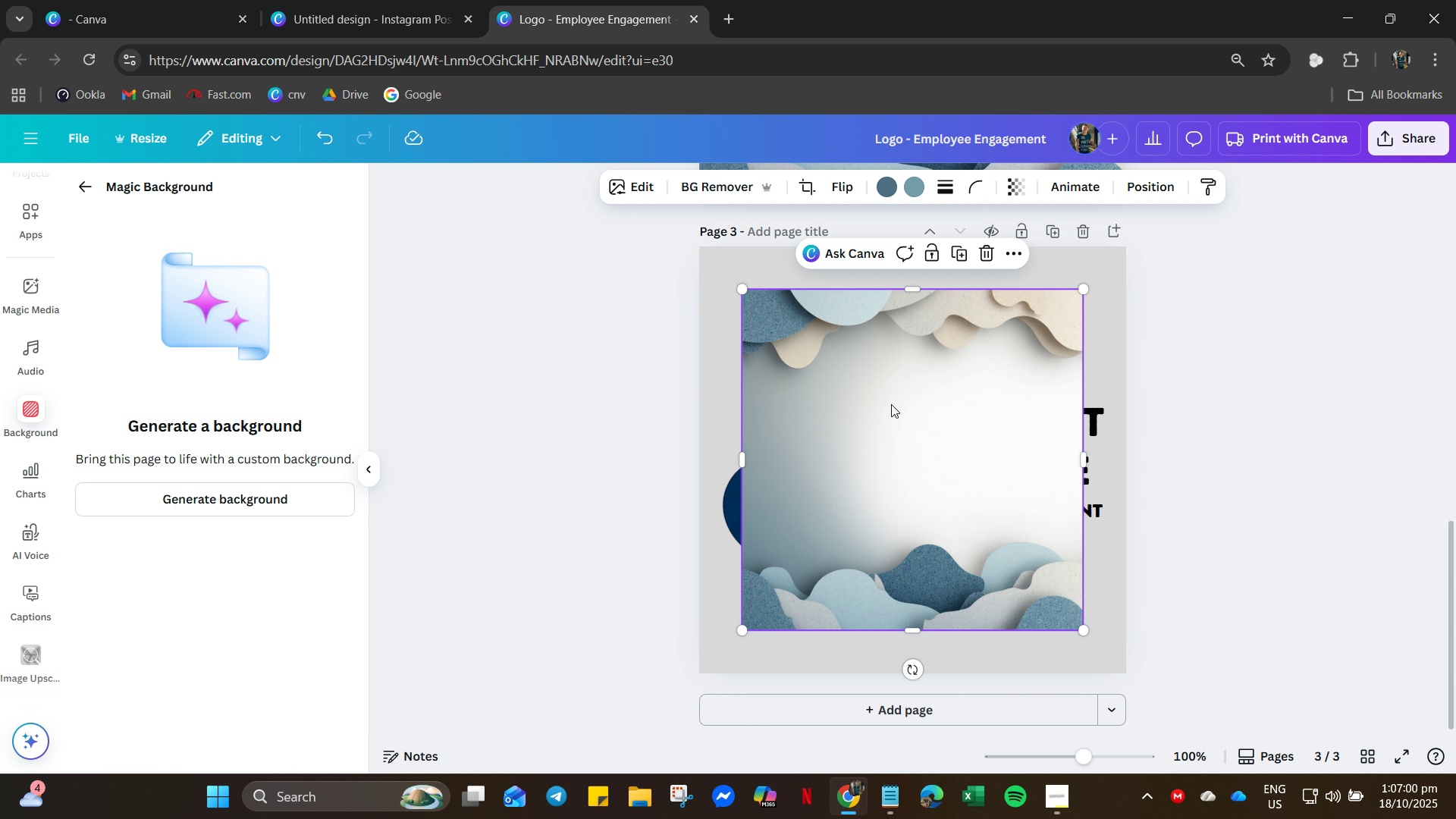 
right_click([891, 404])
 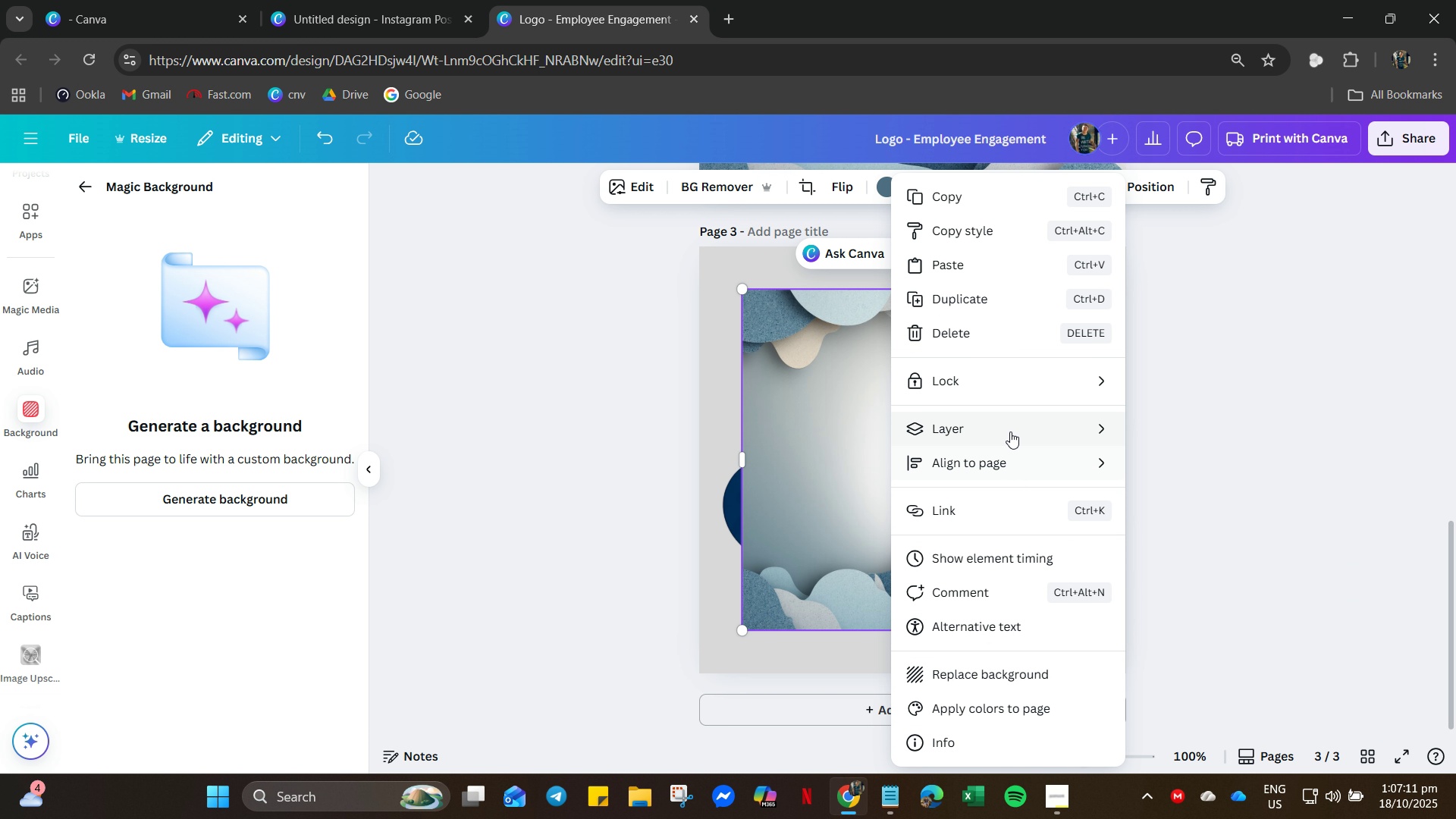 
wait(15.97)
 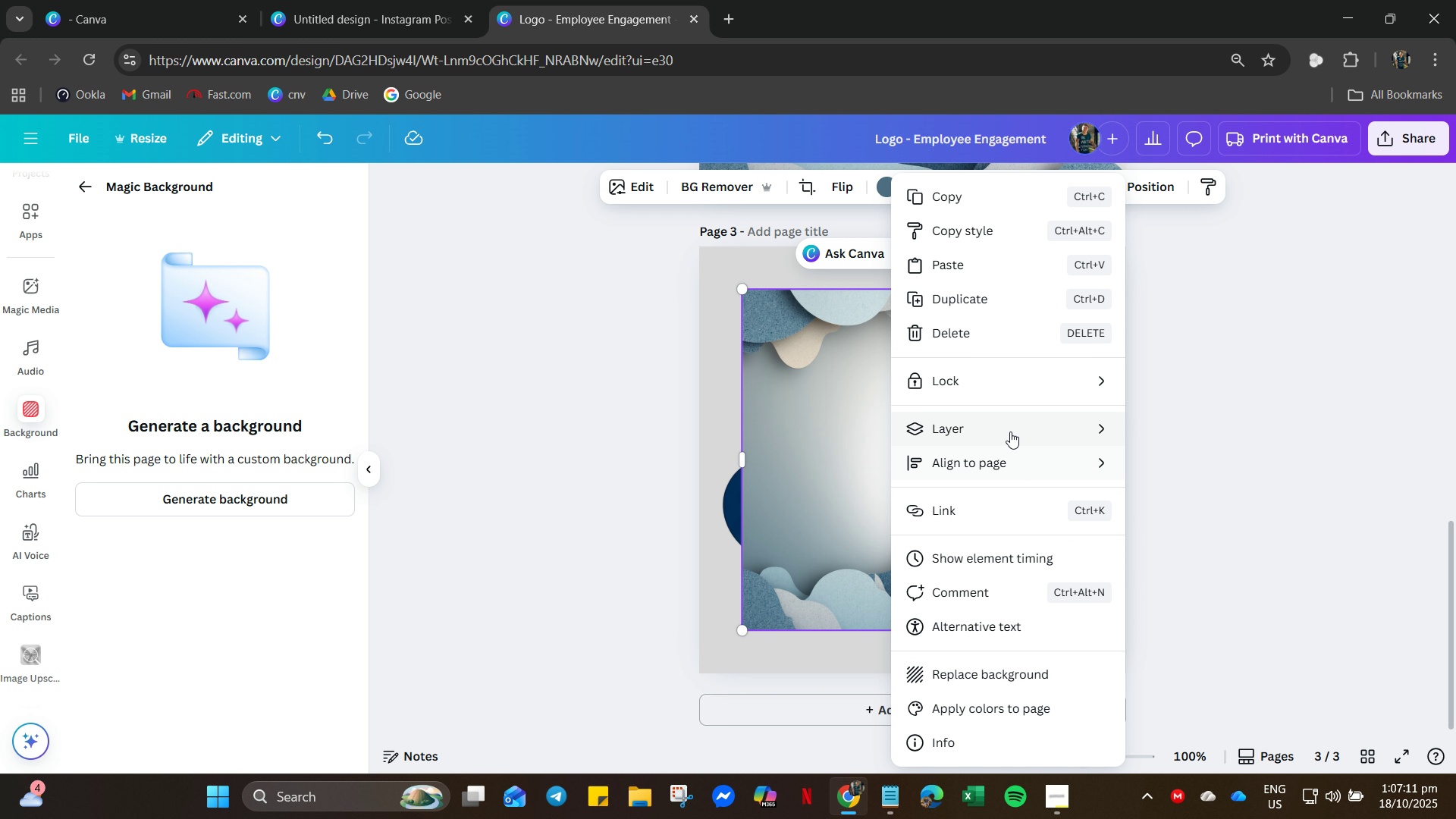 
left_click([1224, 428])
 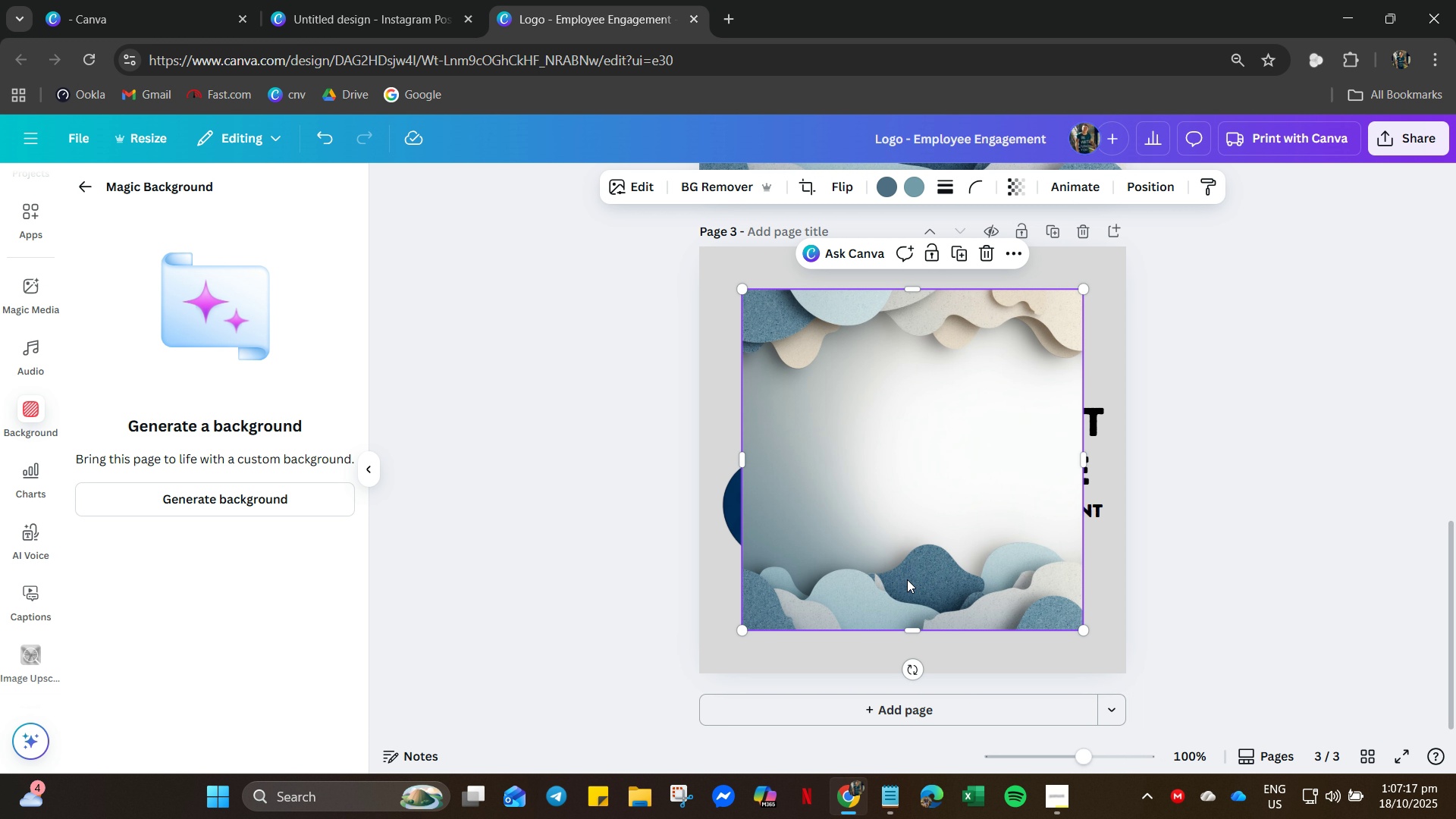 
key(Control+Z)
 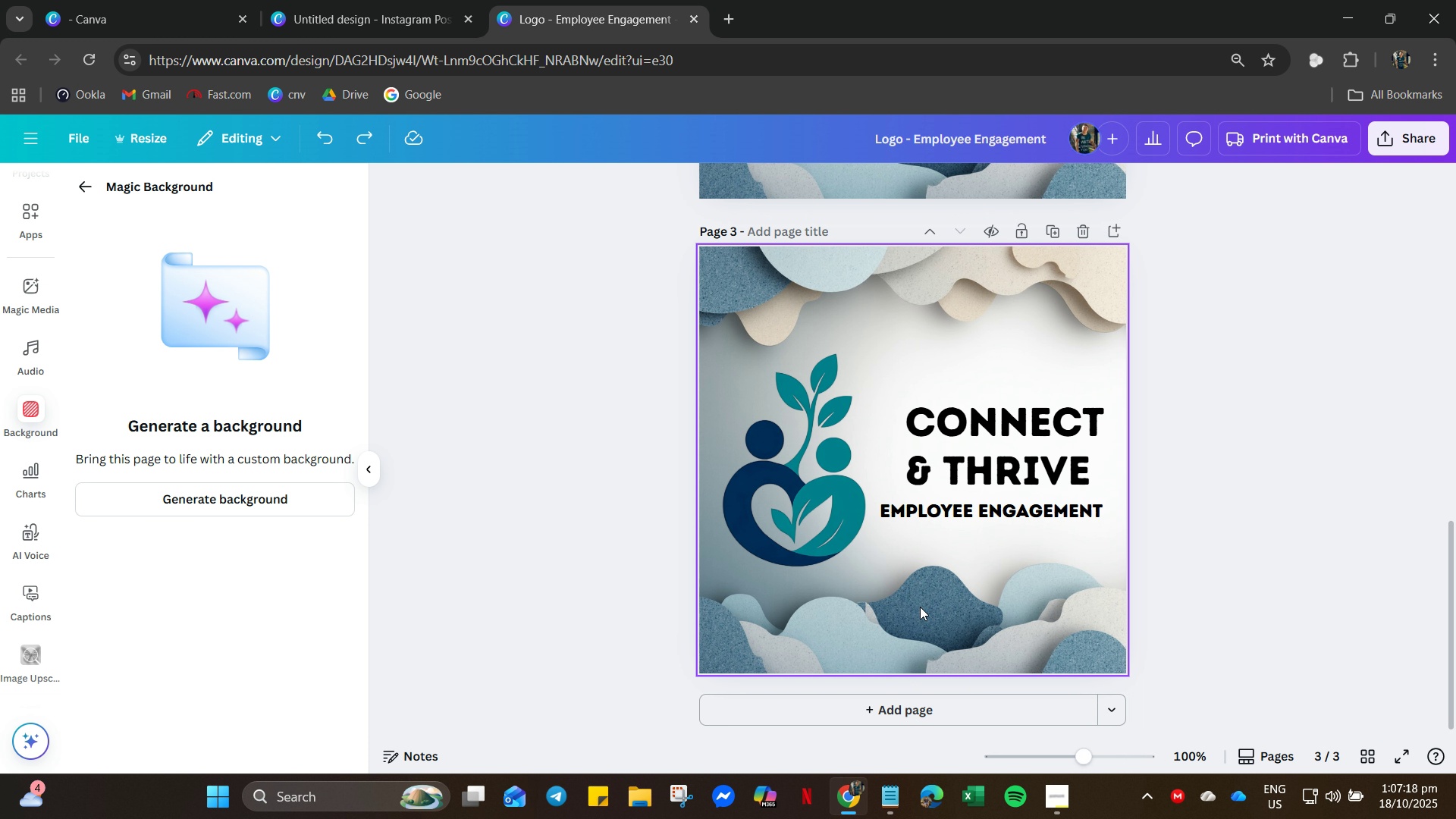 
scroll: coordinate [920, 598], scroll_direction: down, amount: 1.0
 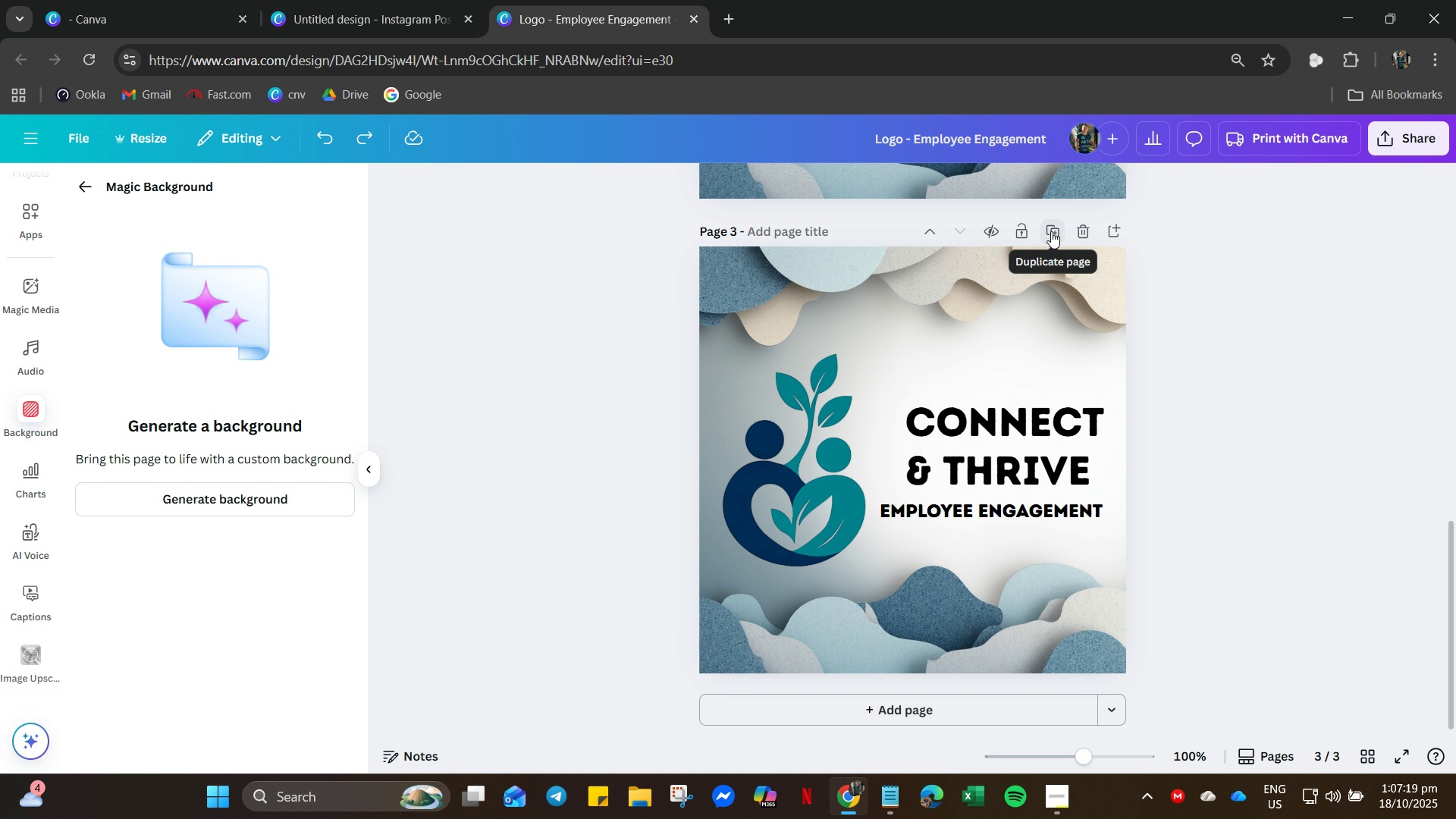 
left_click([1051, 231])
 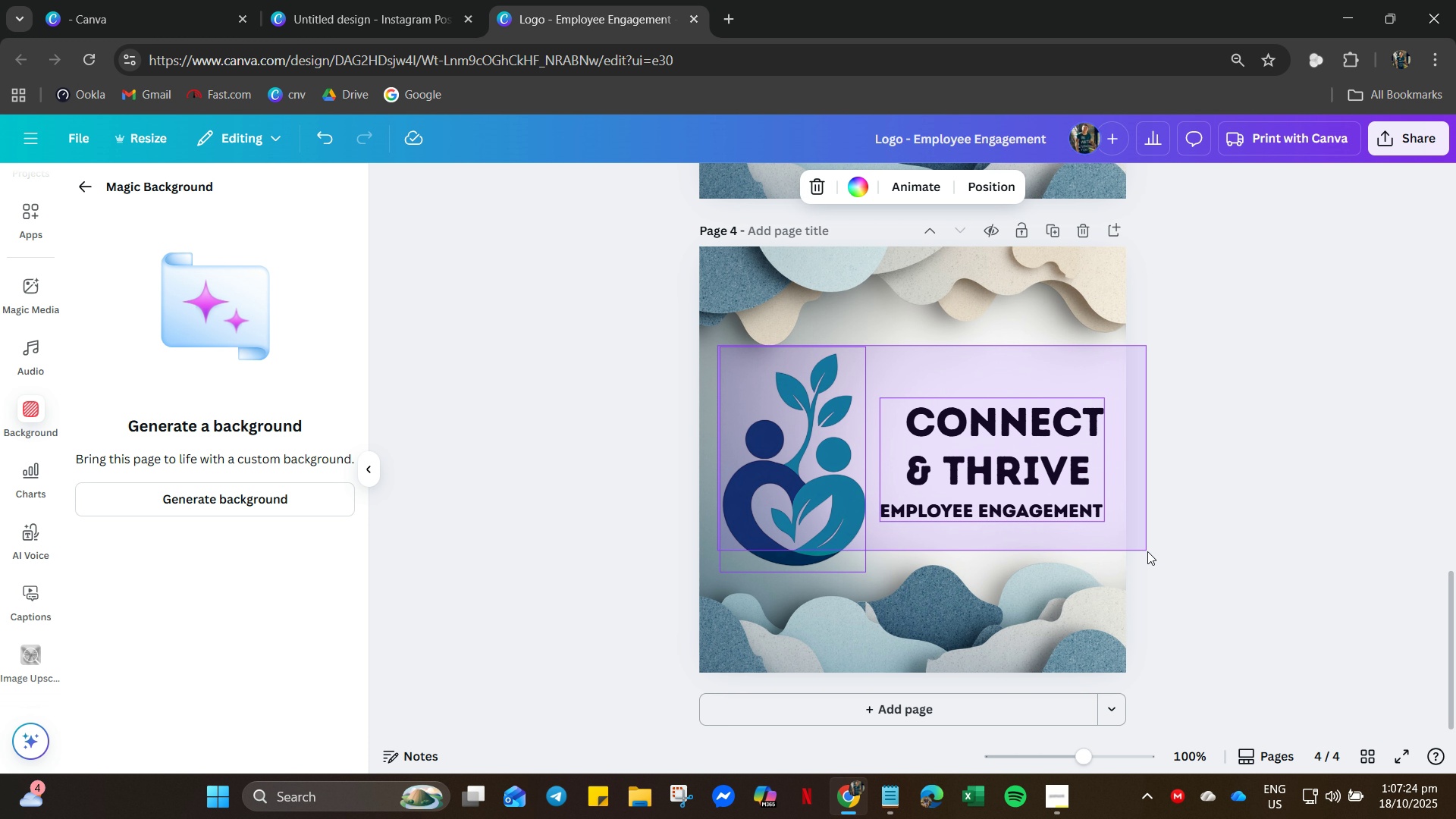 
wait(5.06)
 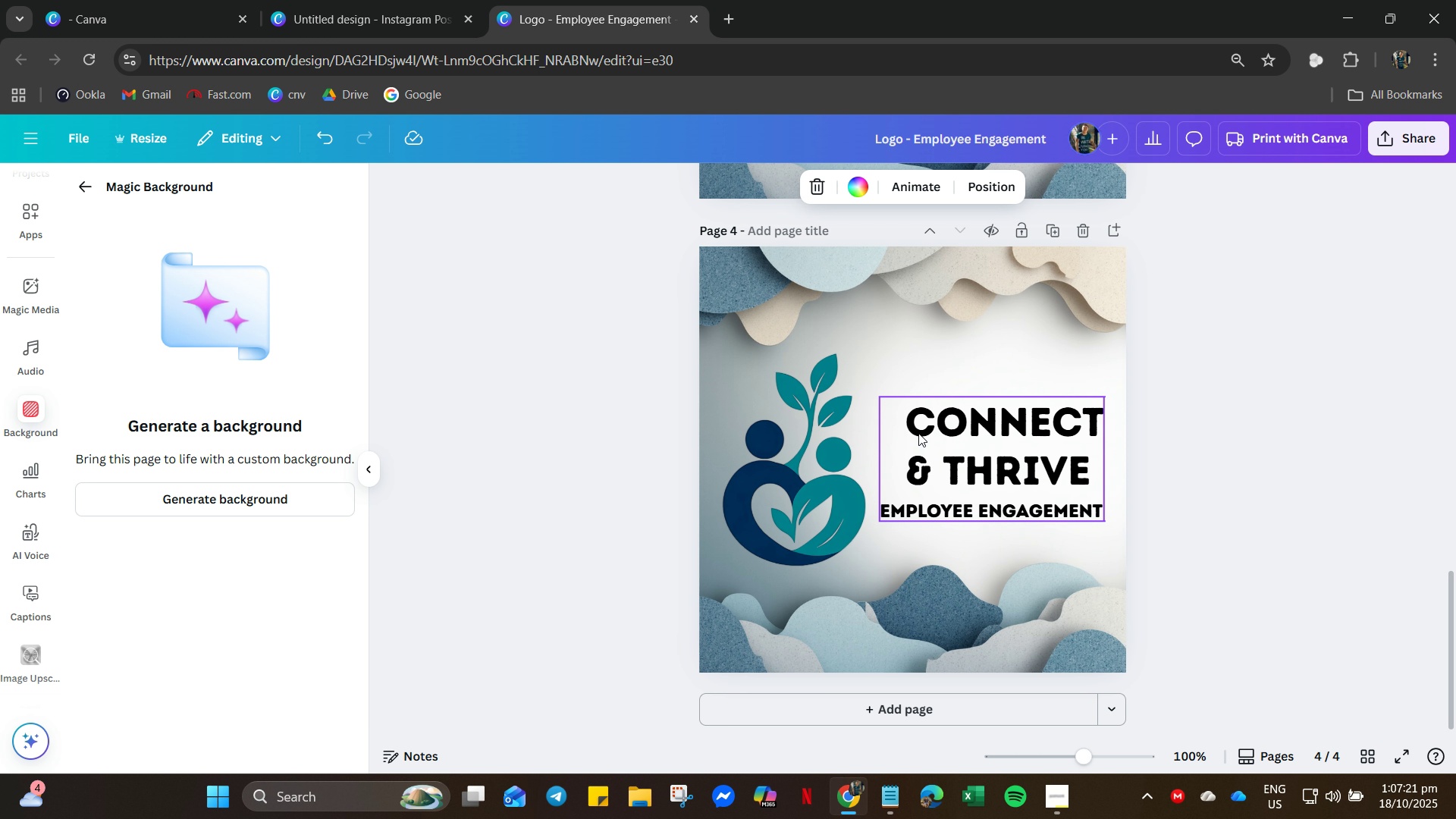 
key(Delete)
 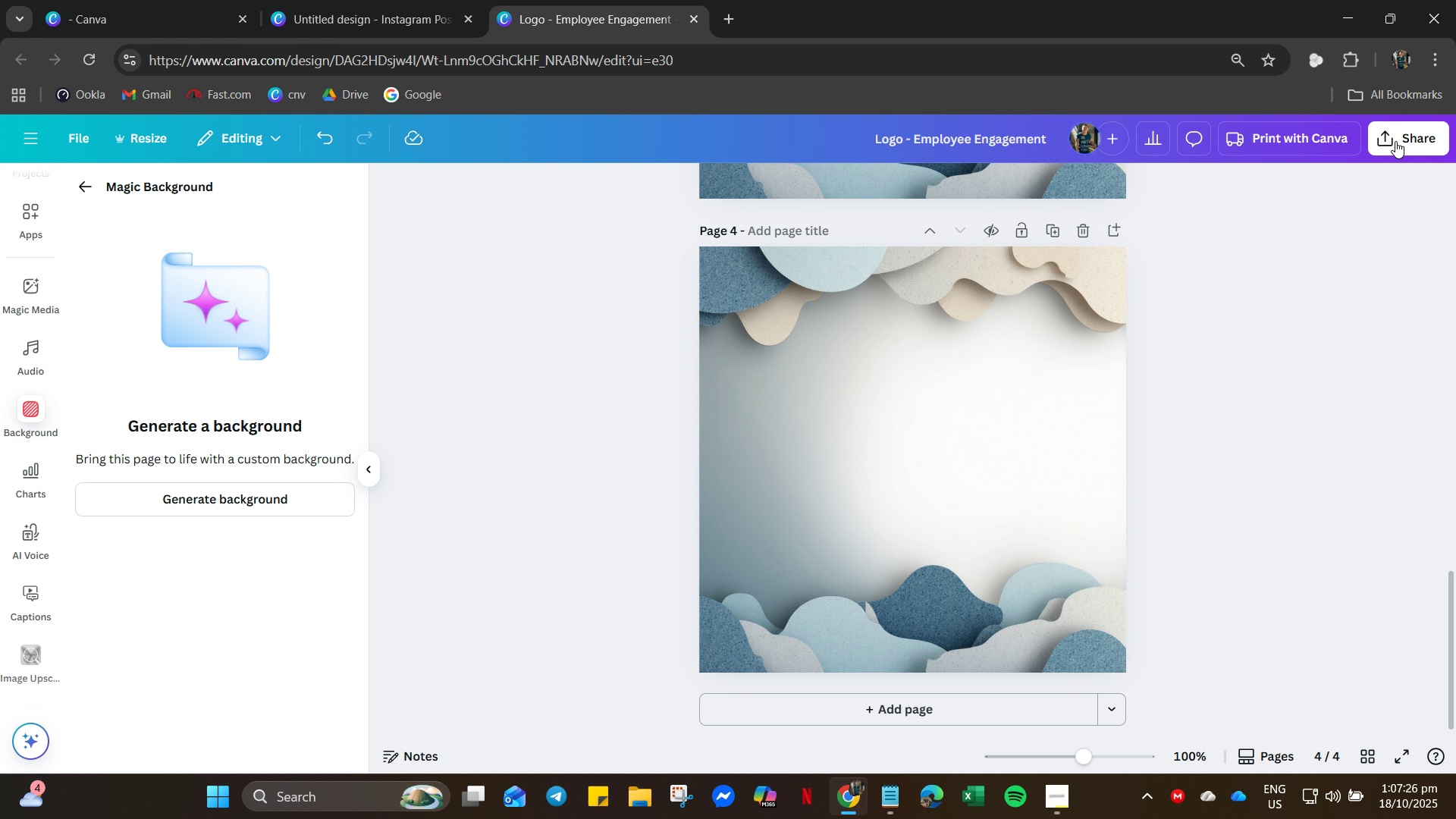 
left_click([1395, 141])
 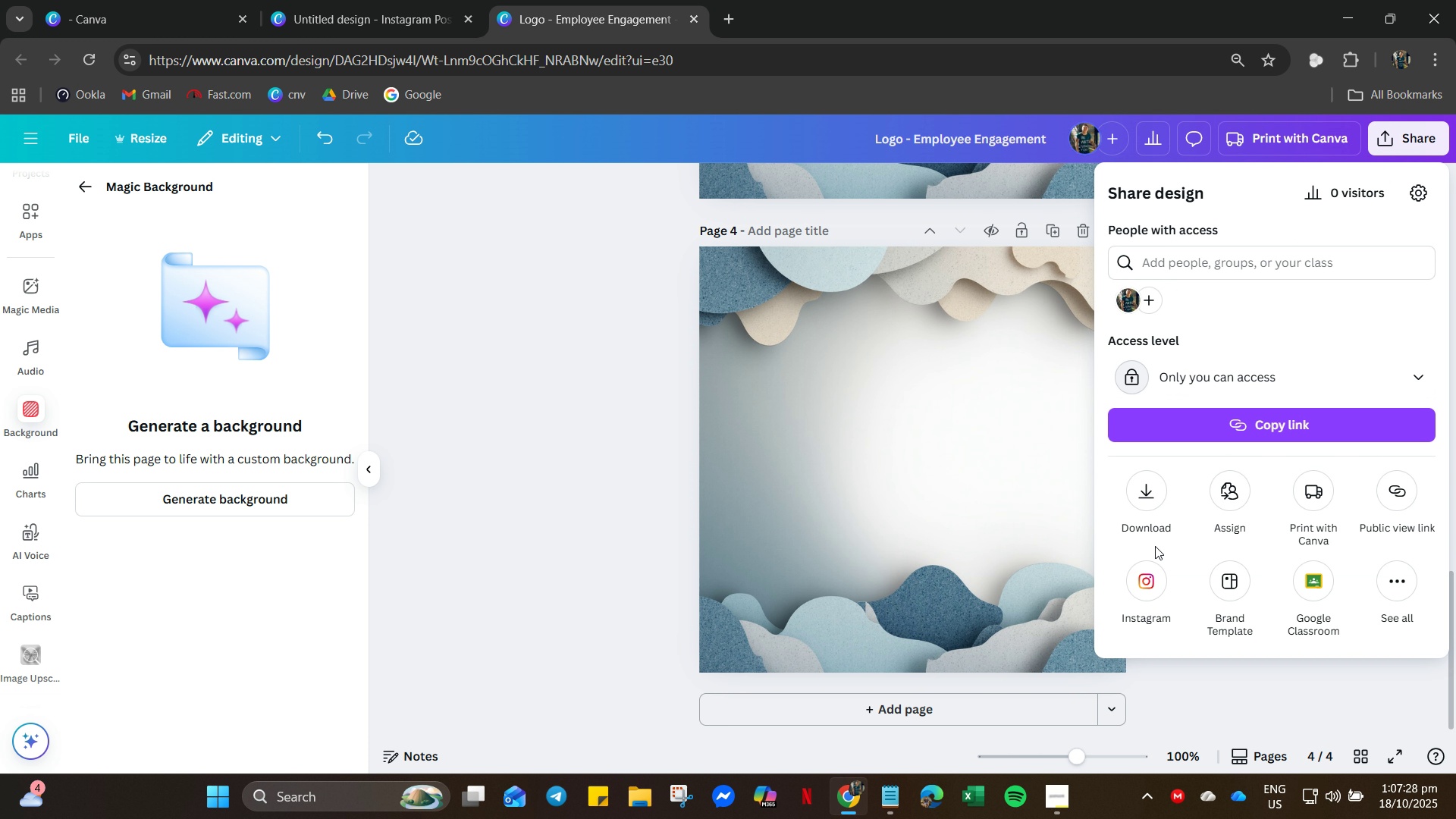 
left_click([1137, 504])
 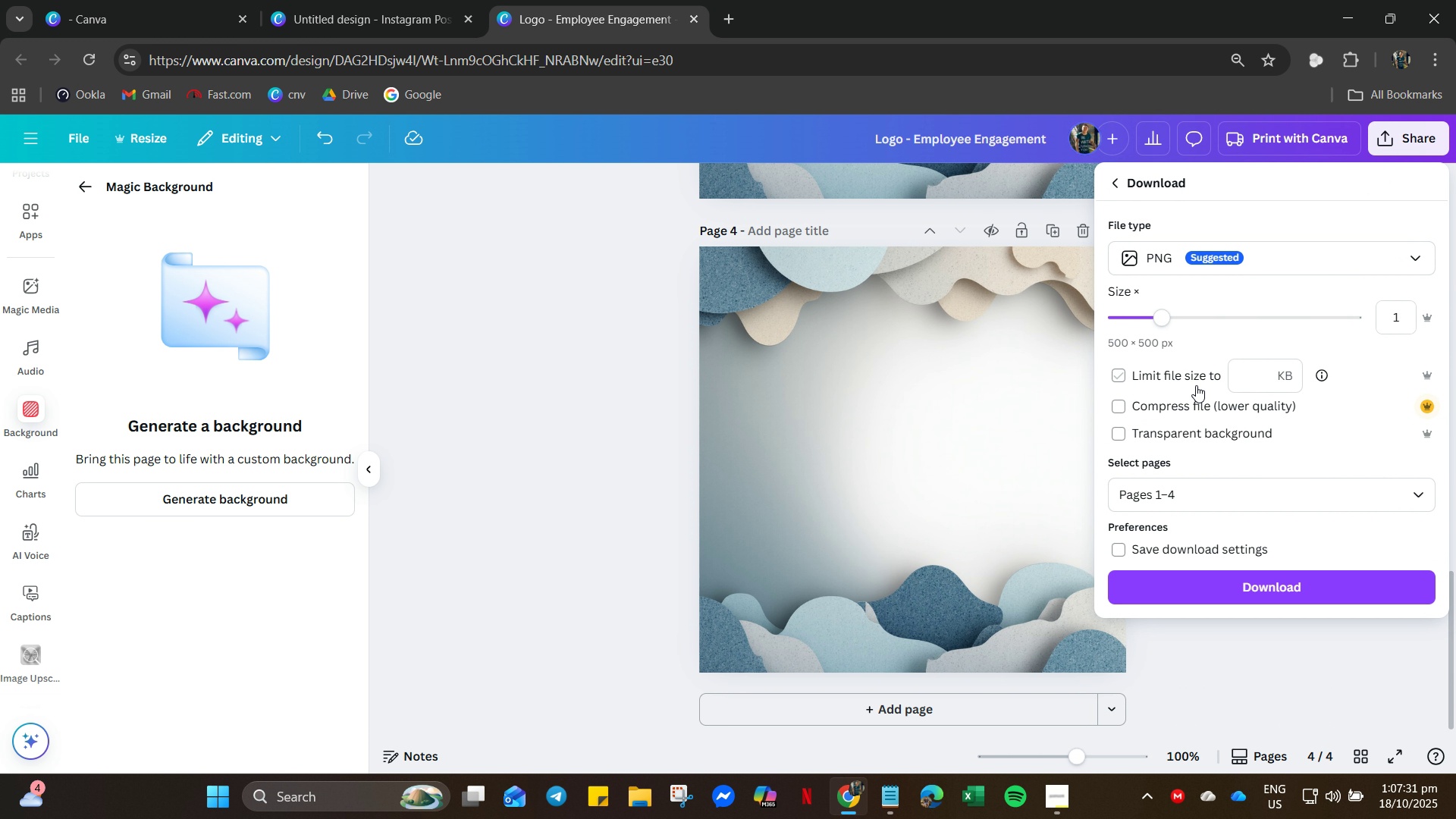 
left_click([1163, 496])
 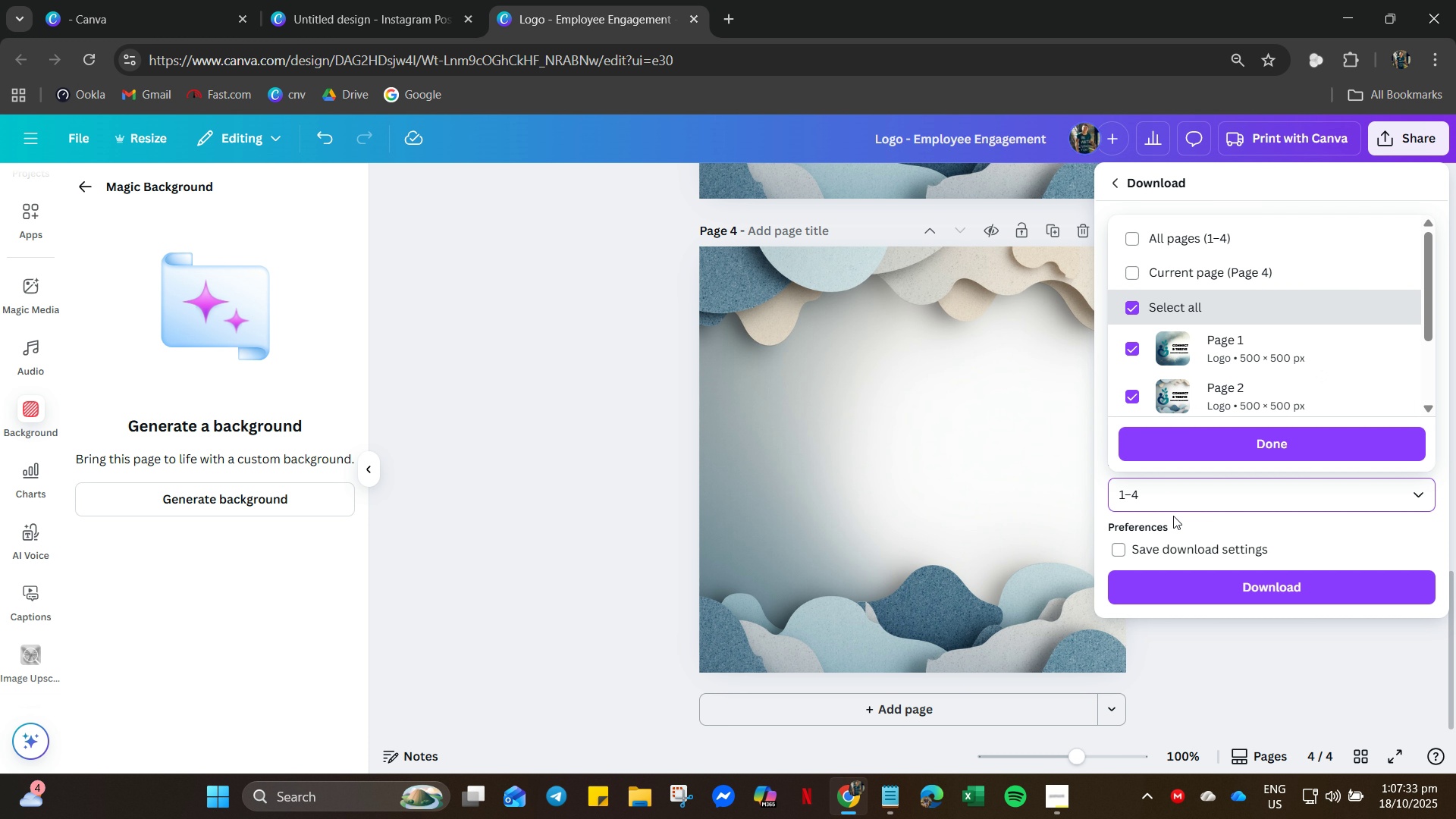 
key(Control+A)
 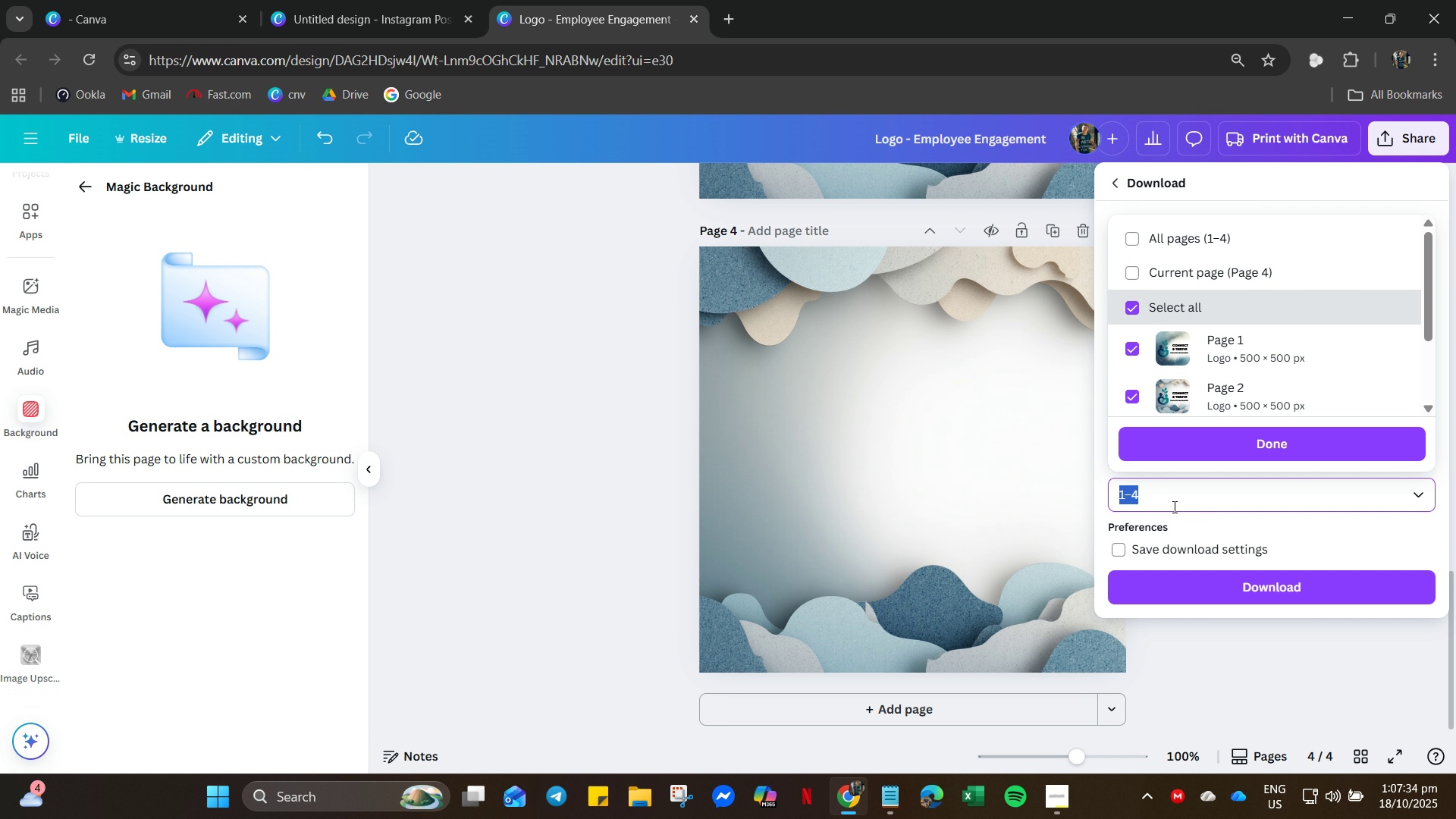 
key(Numpad4)
 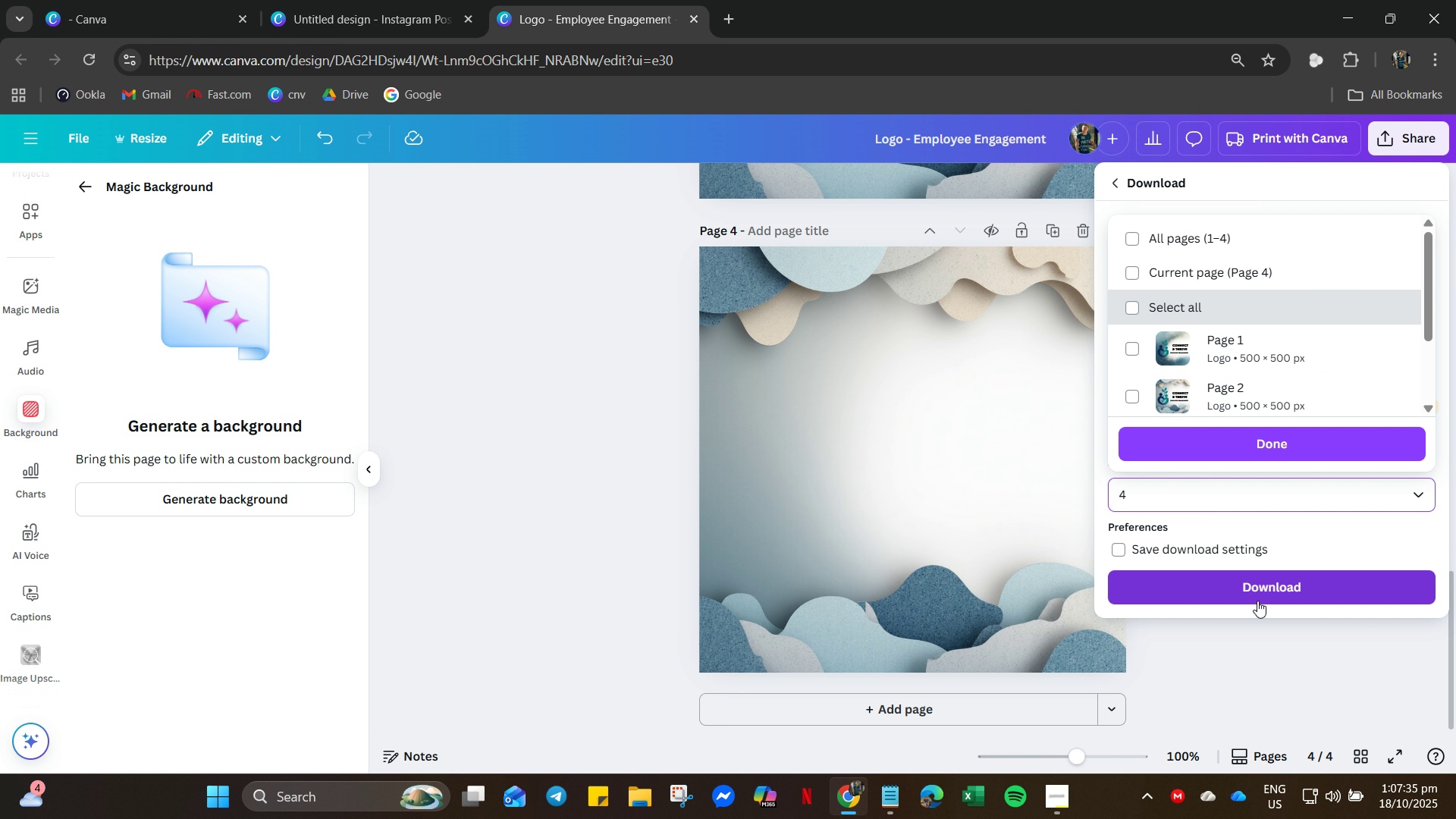 
left_click([1257, 586])
 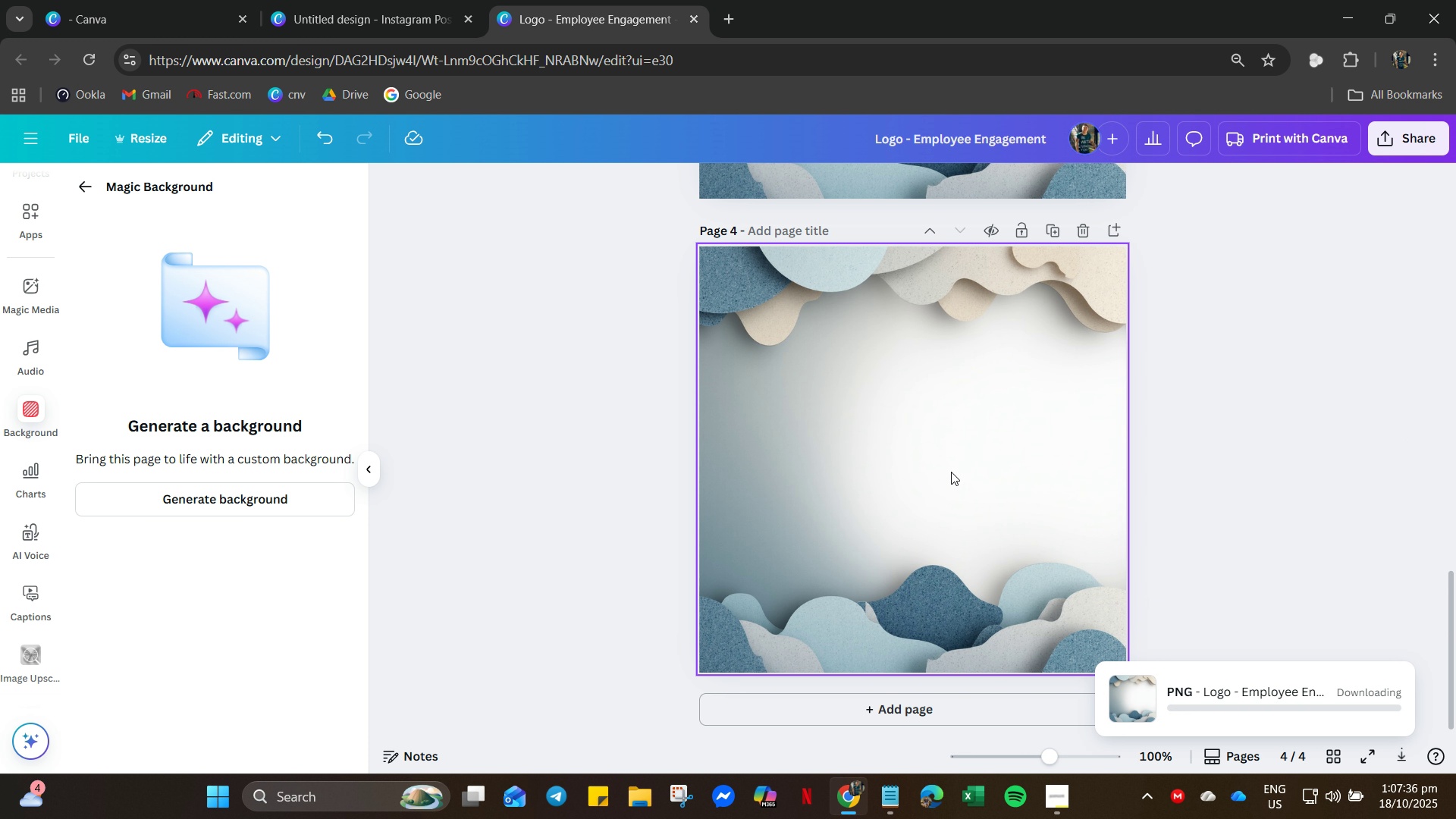 
left_click([951, 472])
 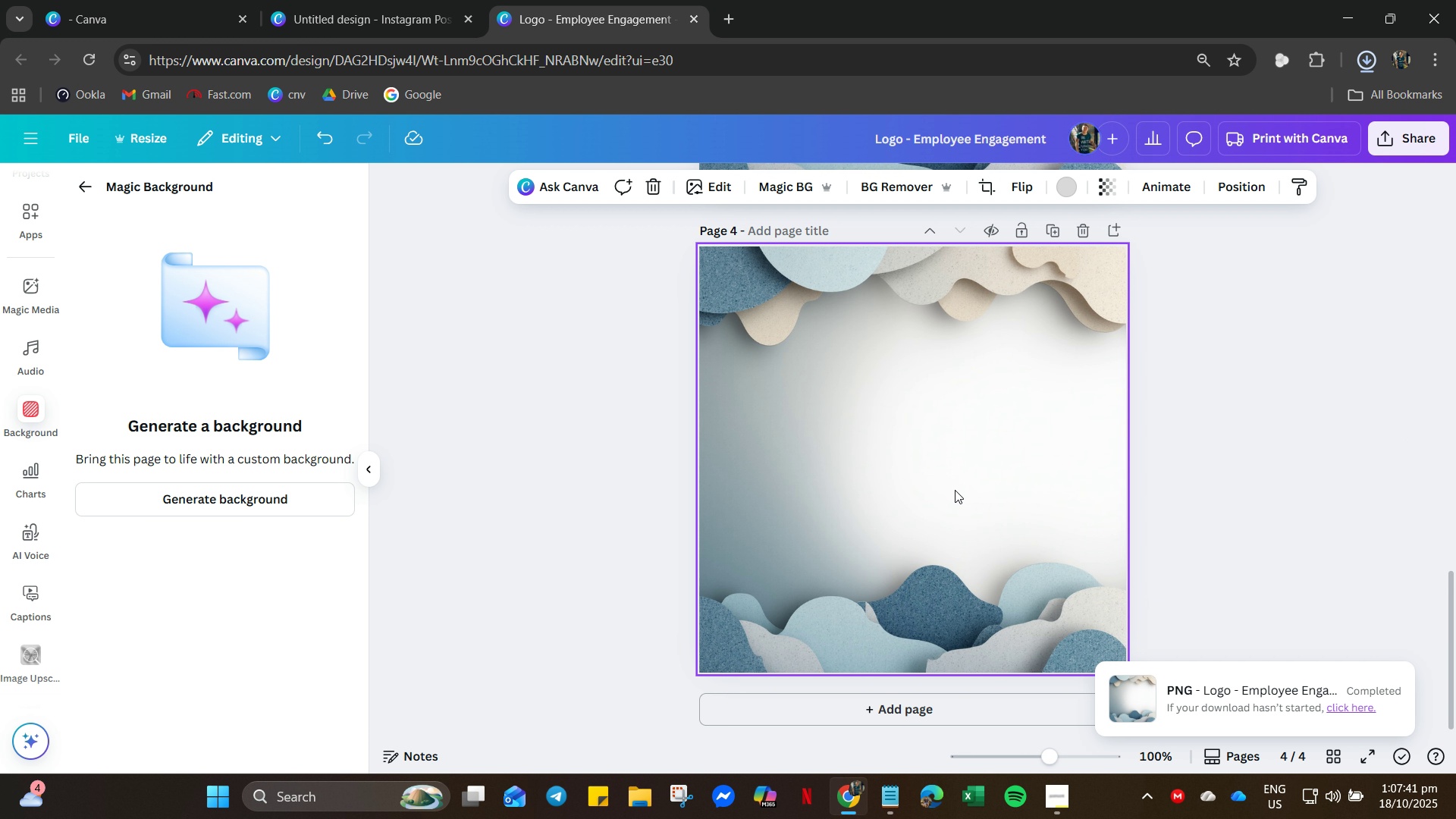 
key(Delete)
 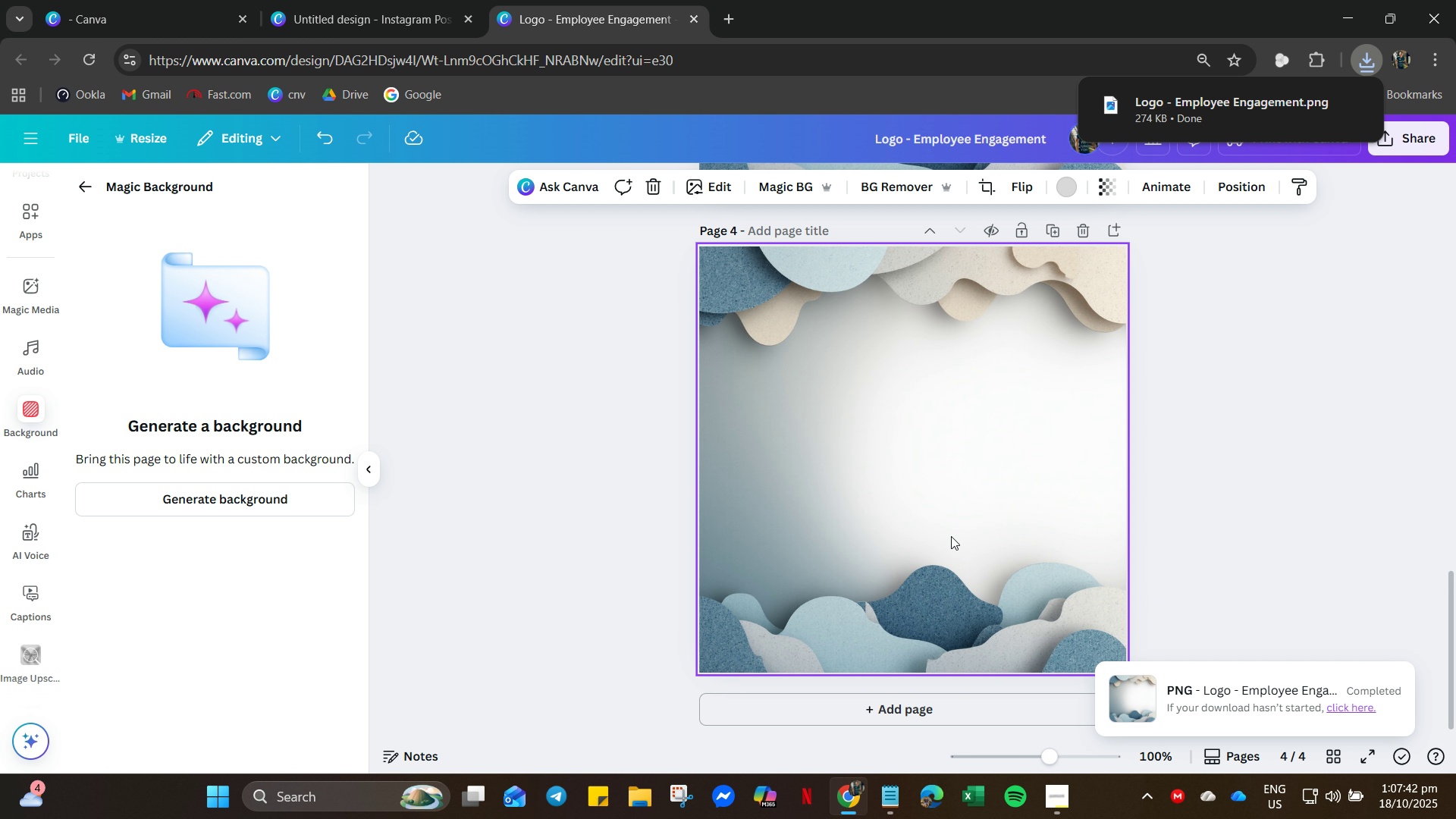 
left_click([953, 536])
 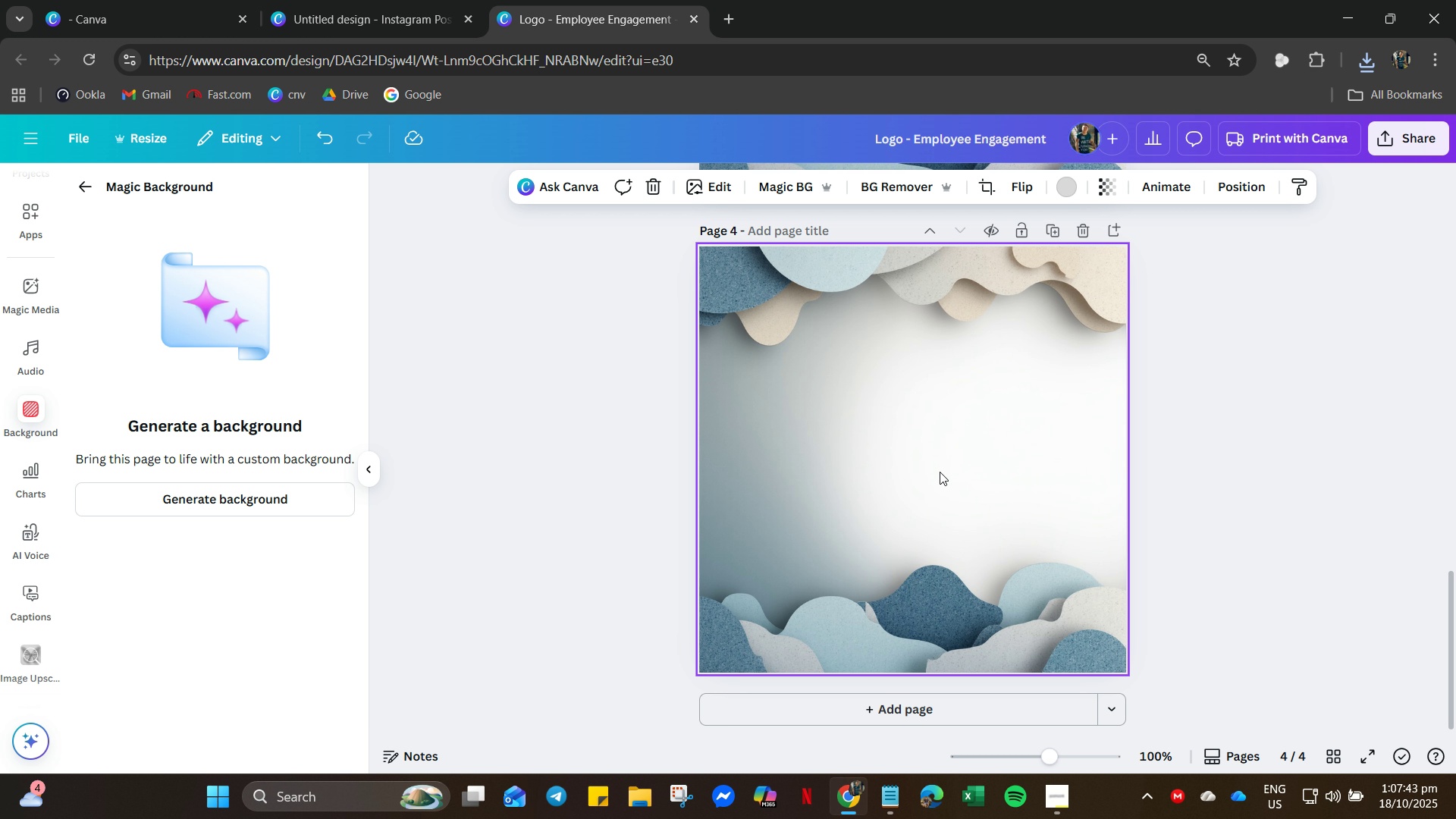 
key(Delete)
 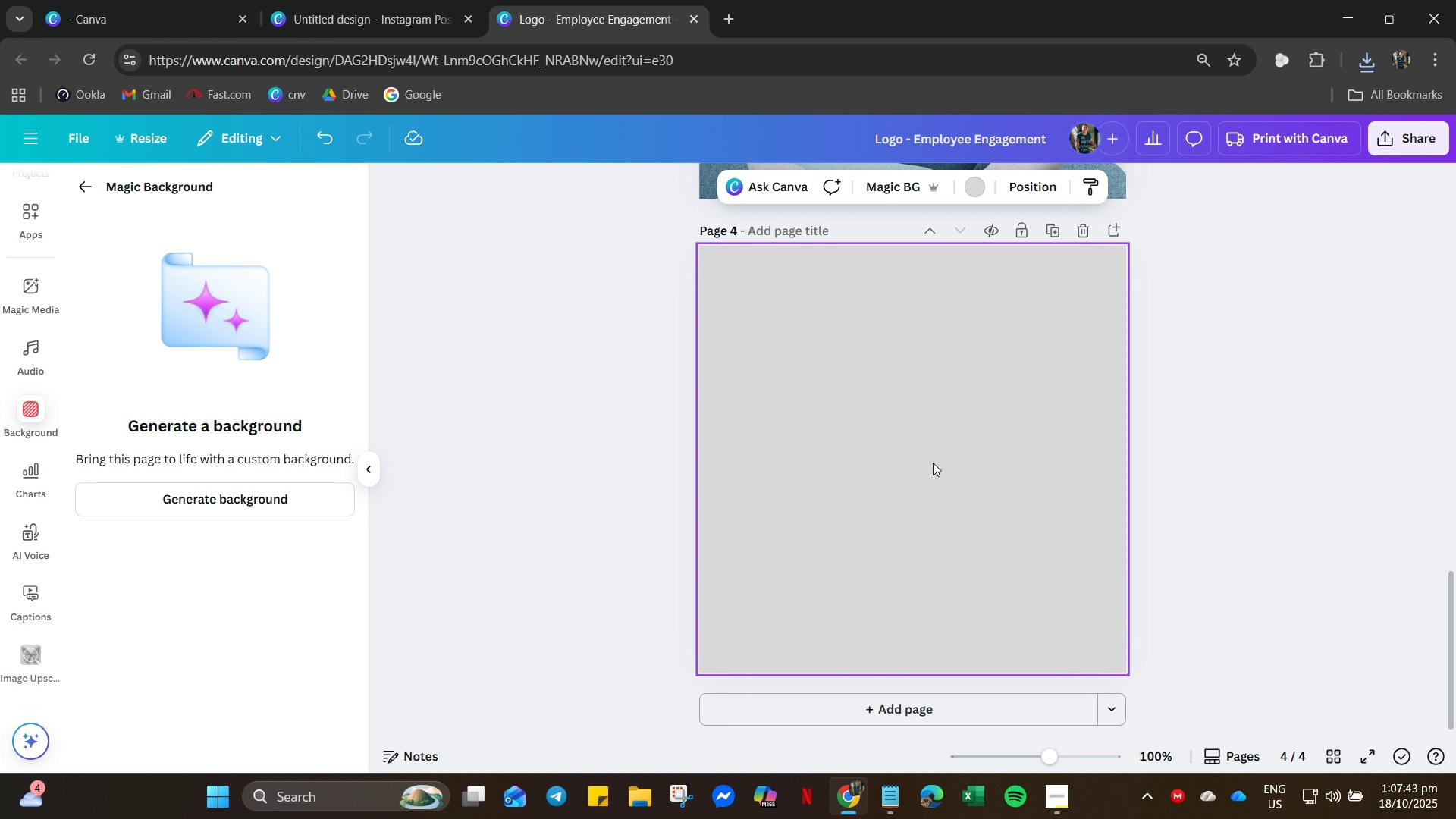 
scroll: coordinate [933, 463], scroll_direction: up, amount: 3.0
 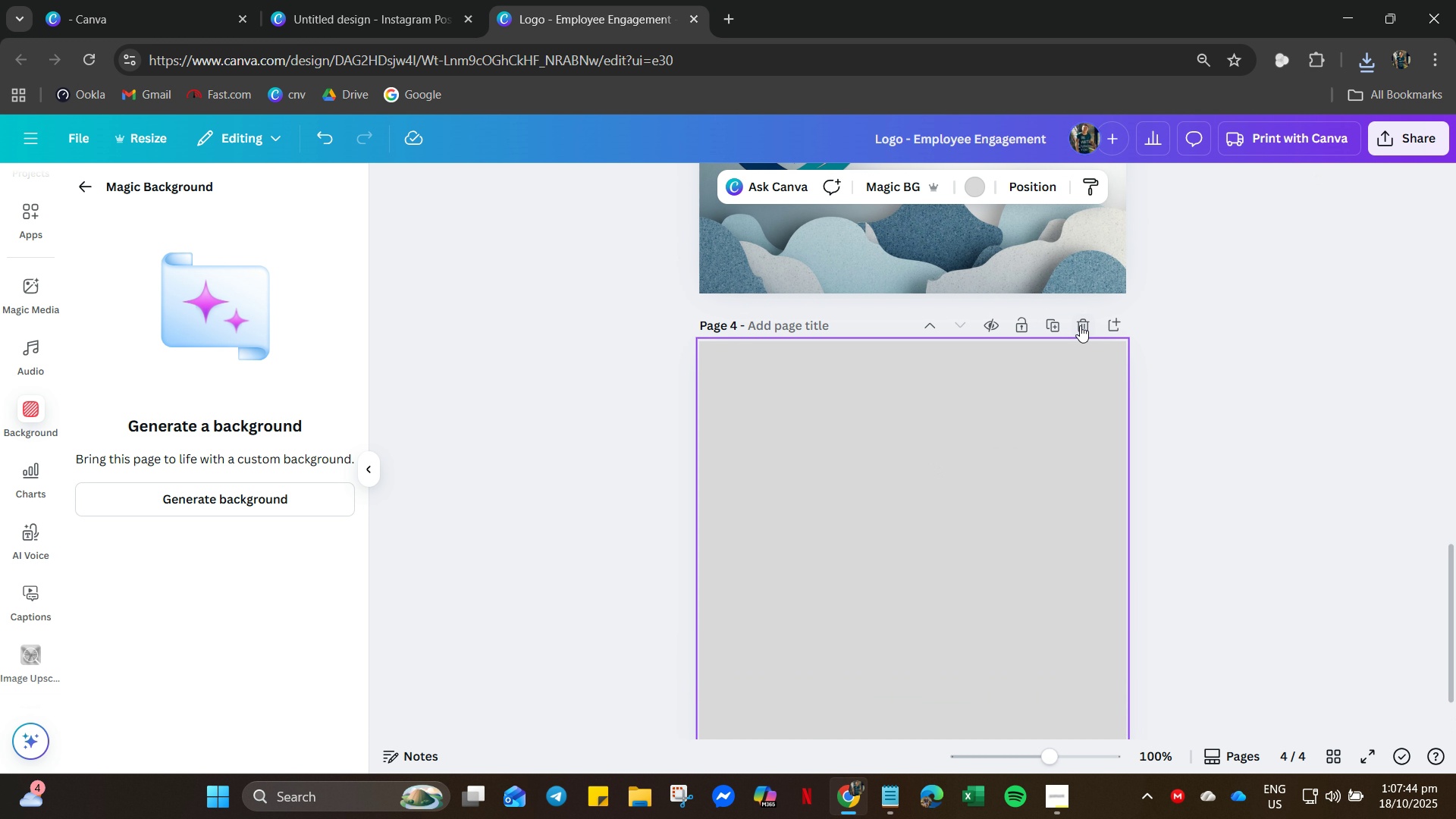 
left_click([1080, 325])
 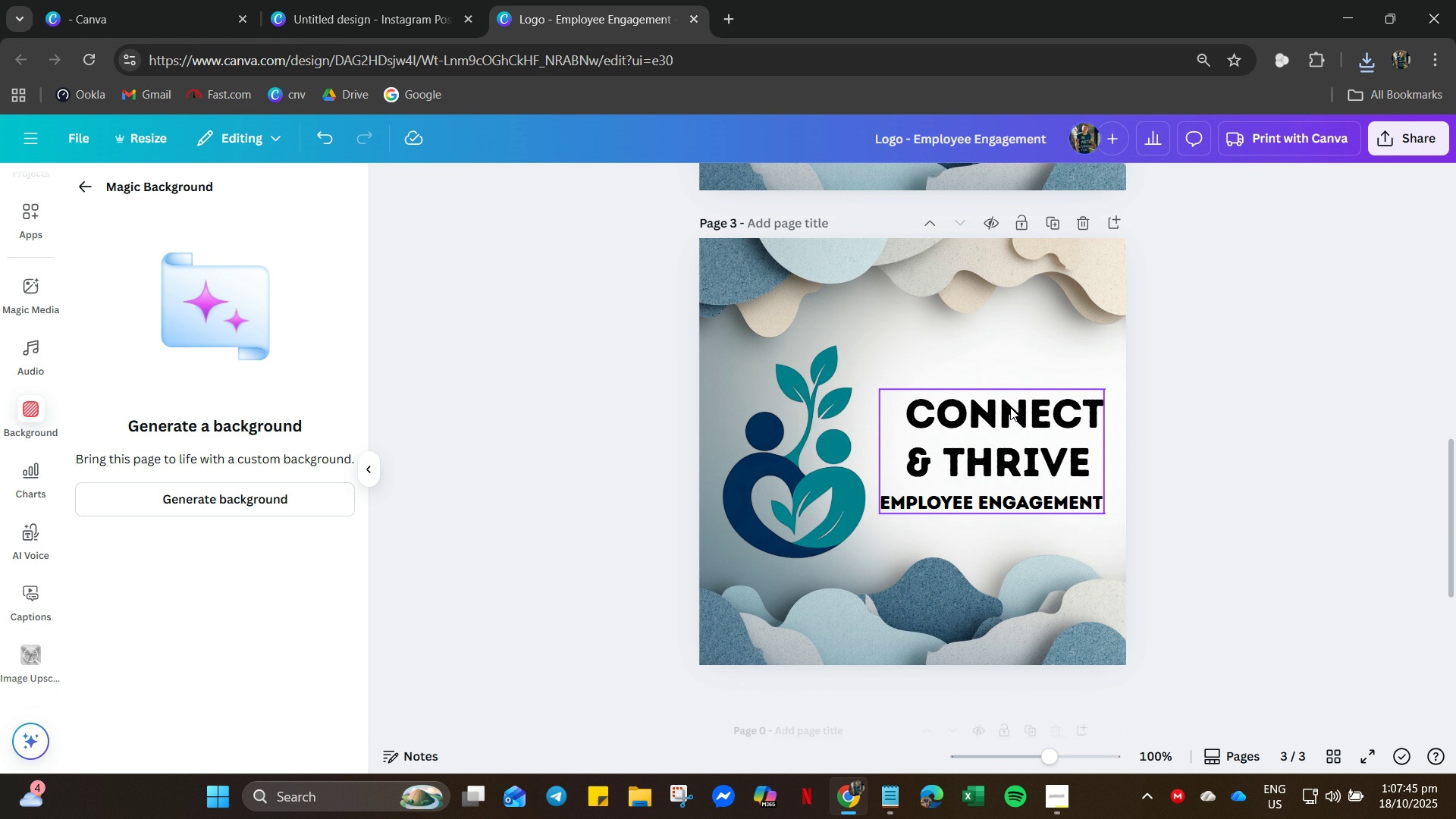 
scroll: coordinate [1009, 408], scroll_direction: up, amount: 5.0
 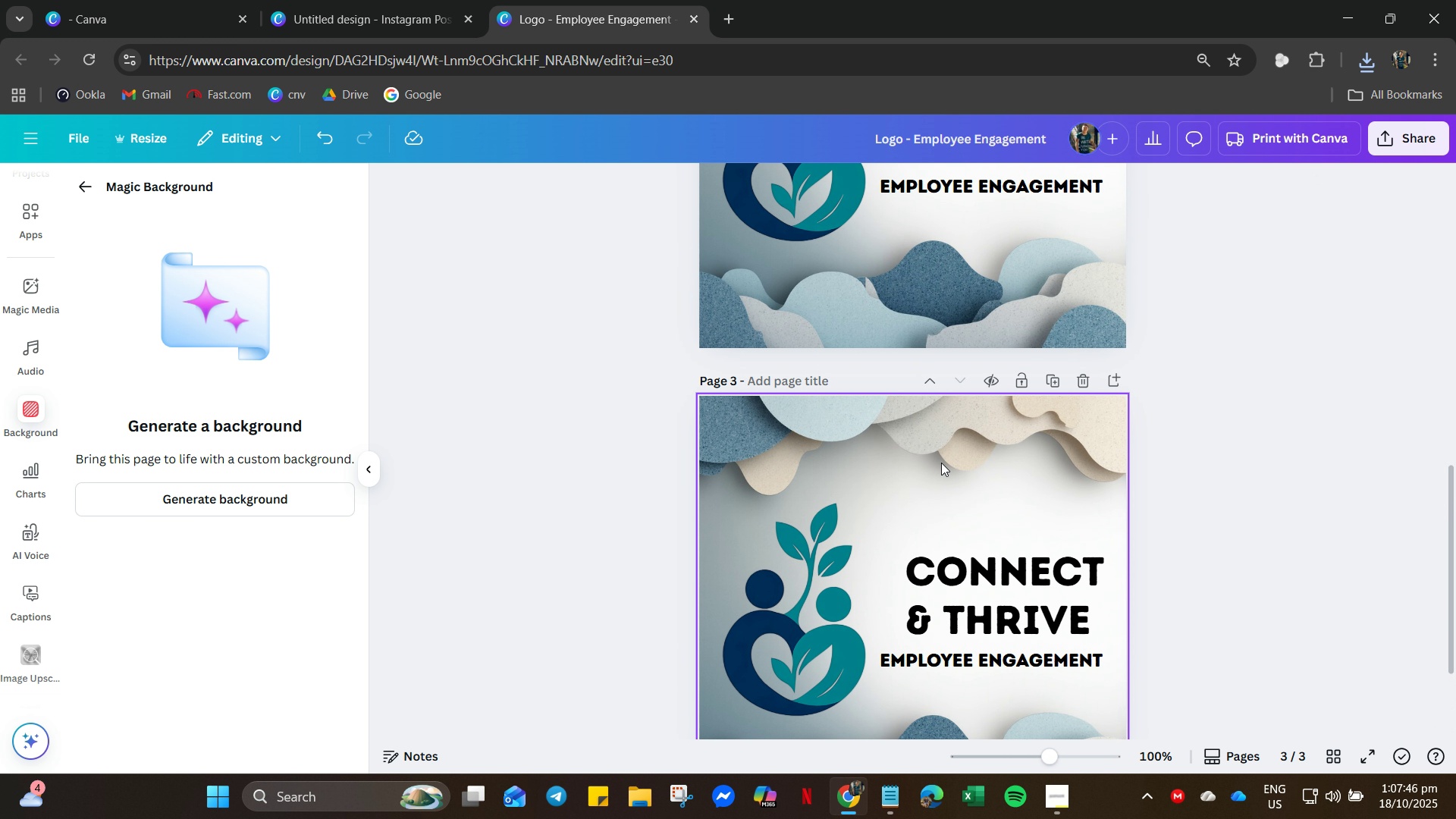 
left_click([941, 463])
 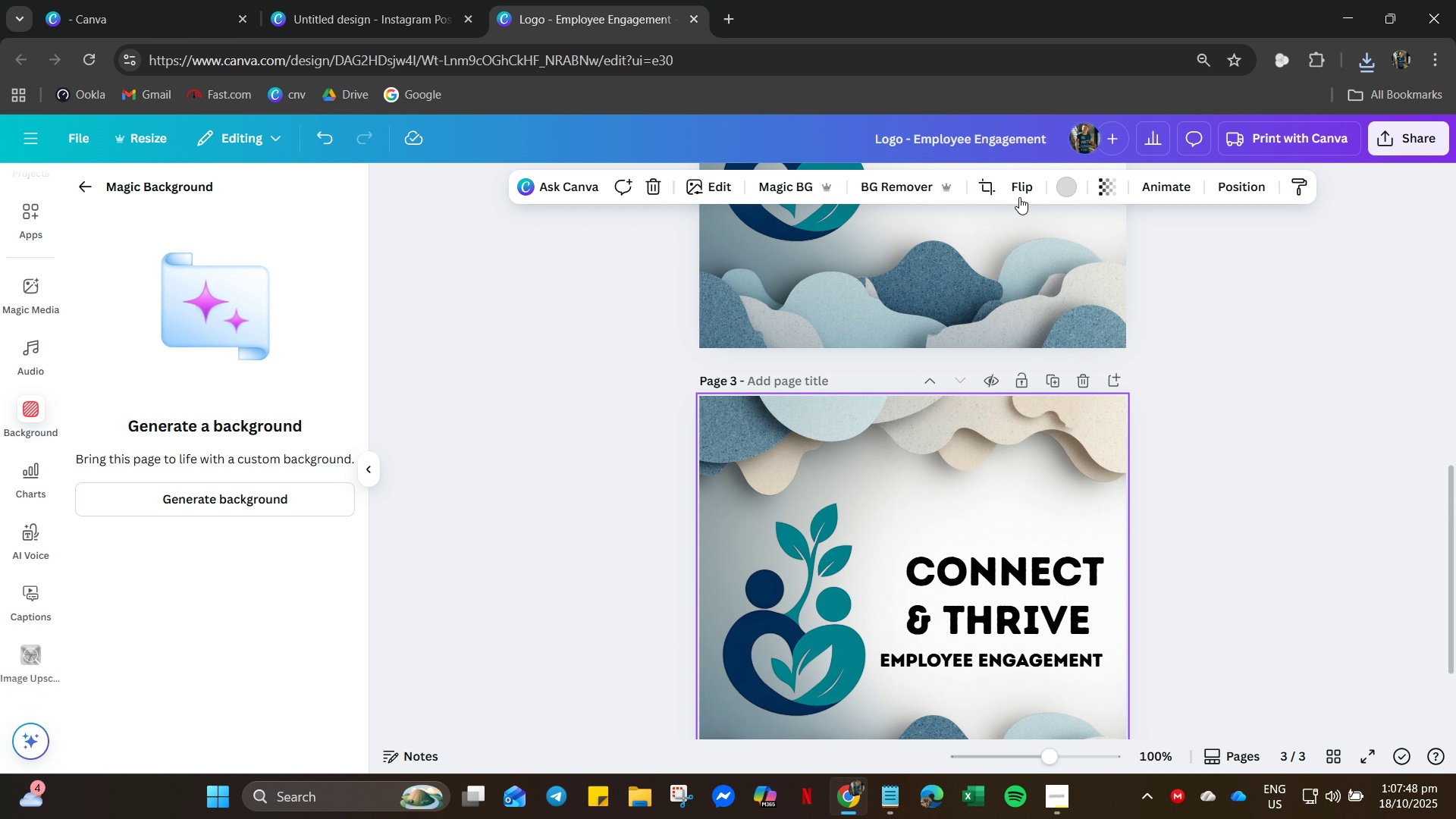 
left_click([1109, 190])
 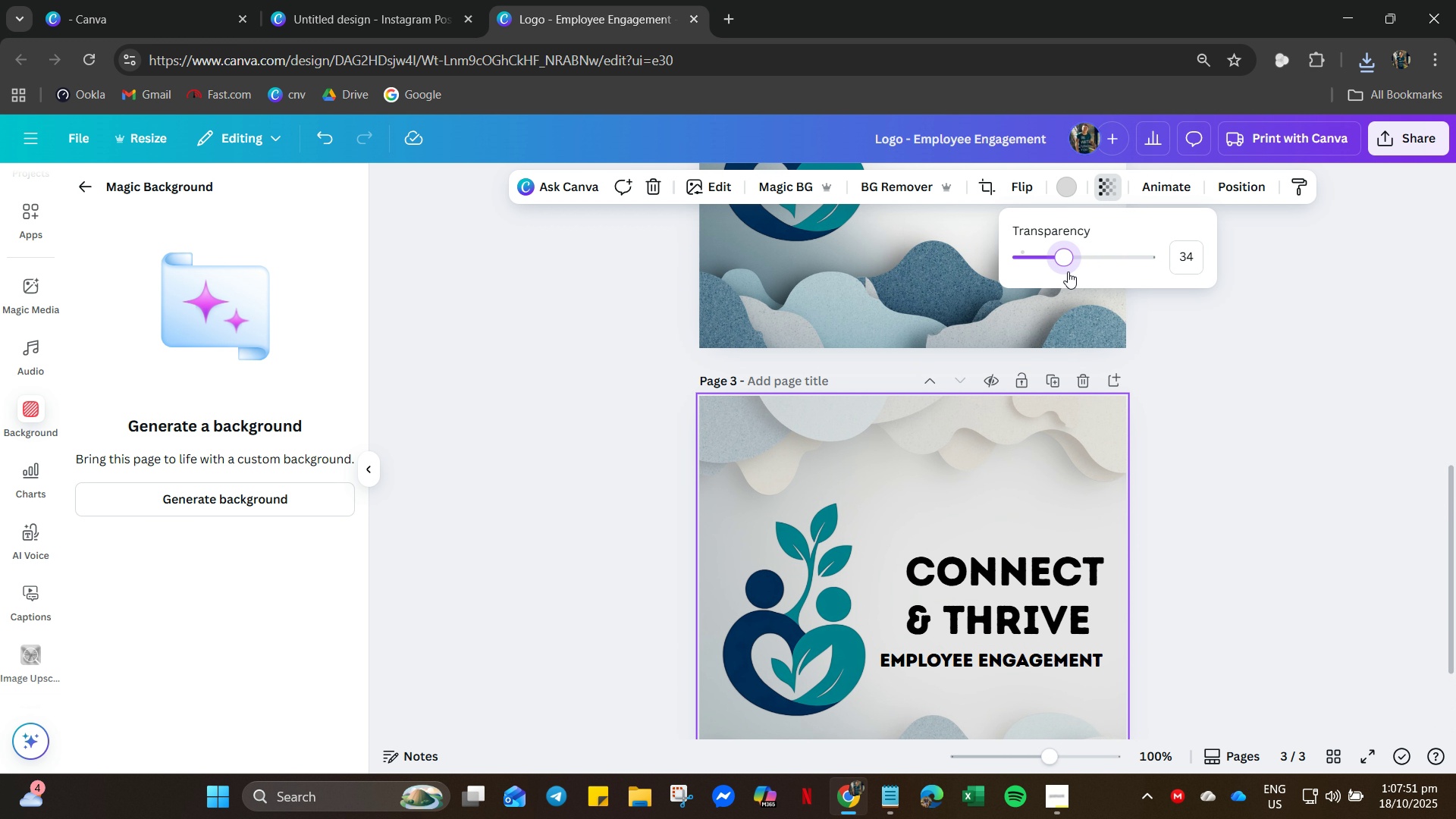 
scroll: coordinate [1169, 568], scroll_direction: down, amount: 6.0
 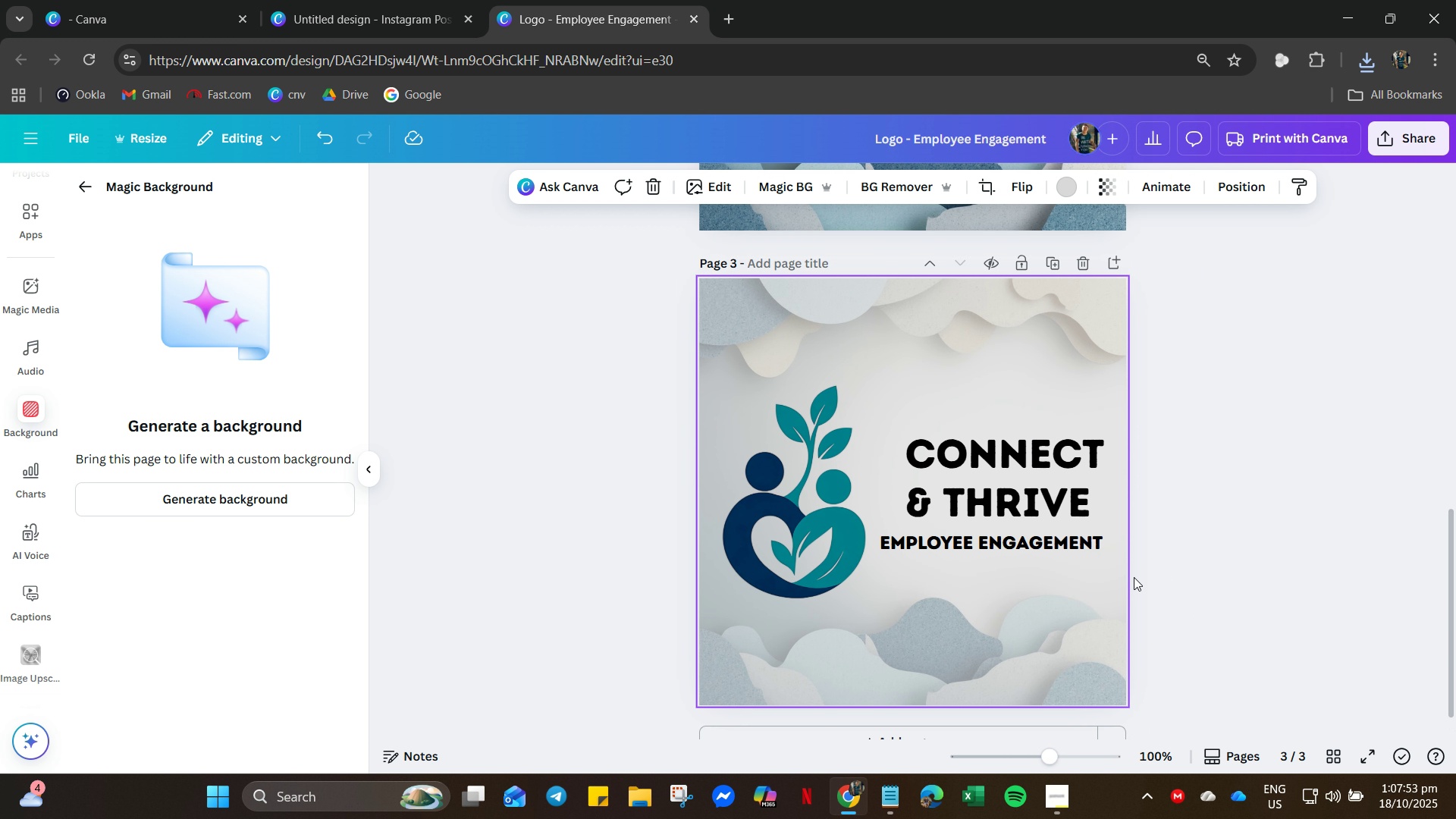 
scroll: coordinate [1134, 577], scroll_direction: up, amount: 10.0
 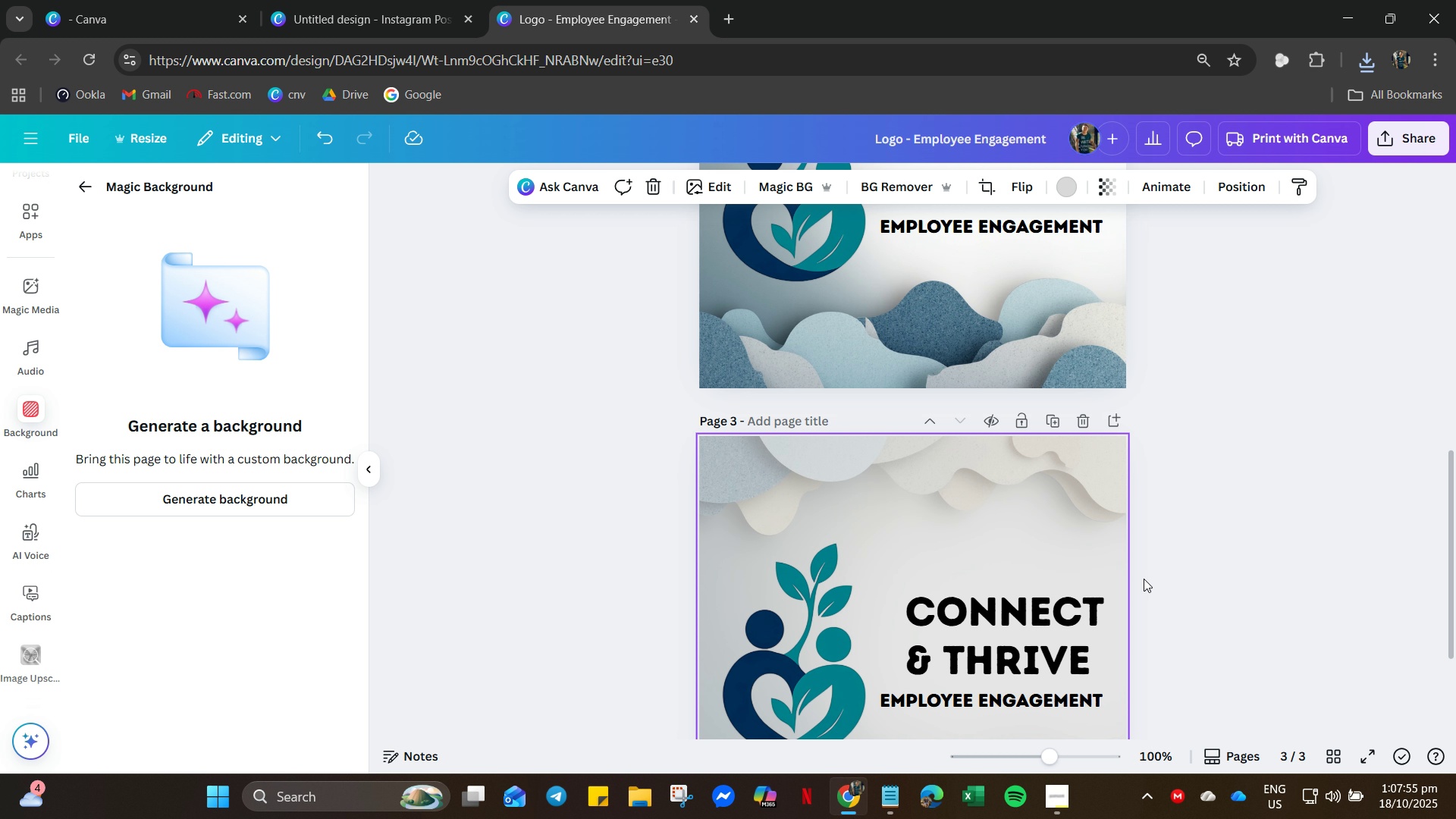 
scroll: coordinate [1141, 583], scroll_direction: down, amount: 11.0
 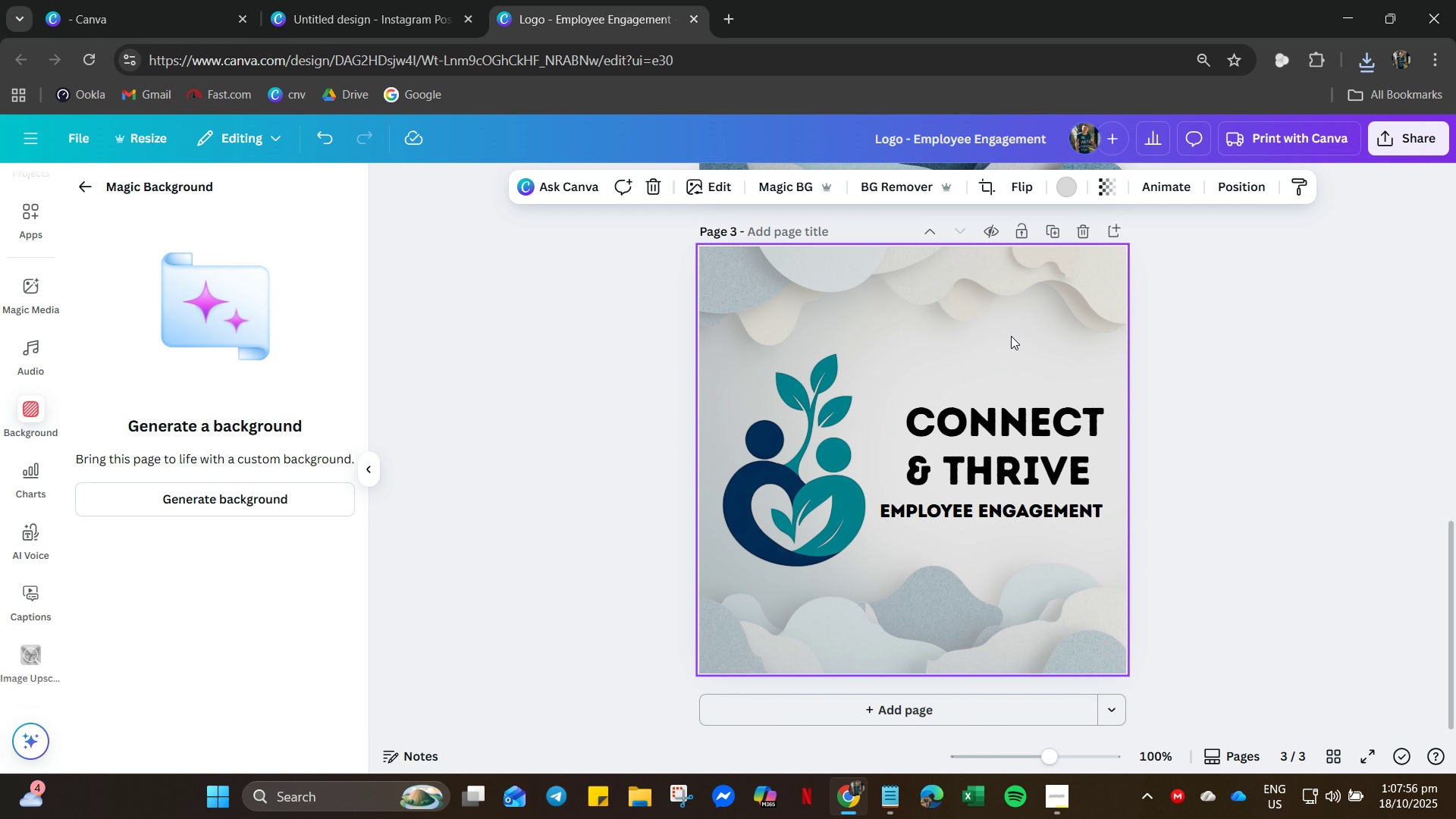 
left_click([1011, 336])
 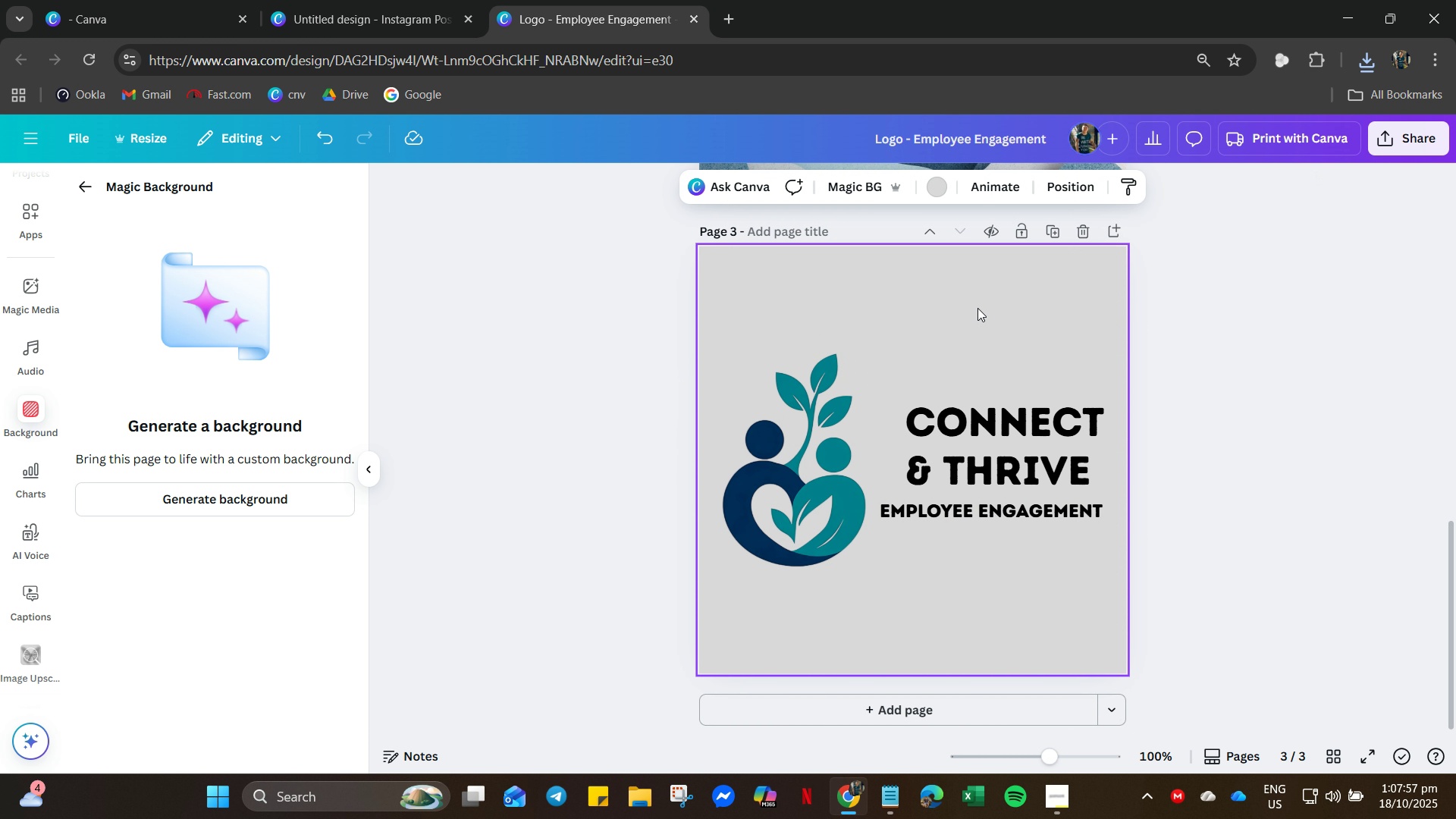 
key(Delete)
 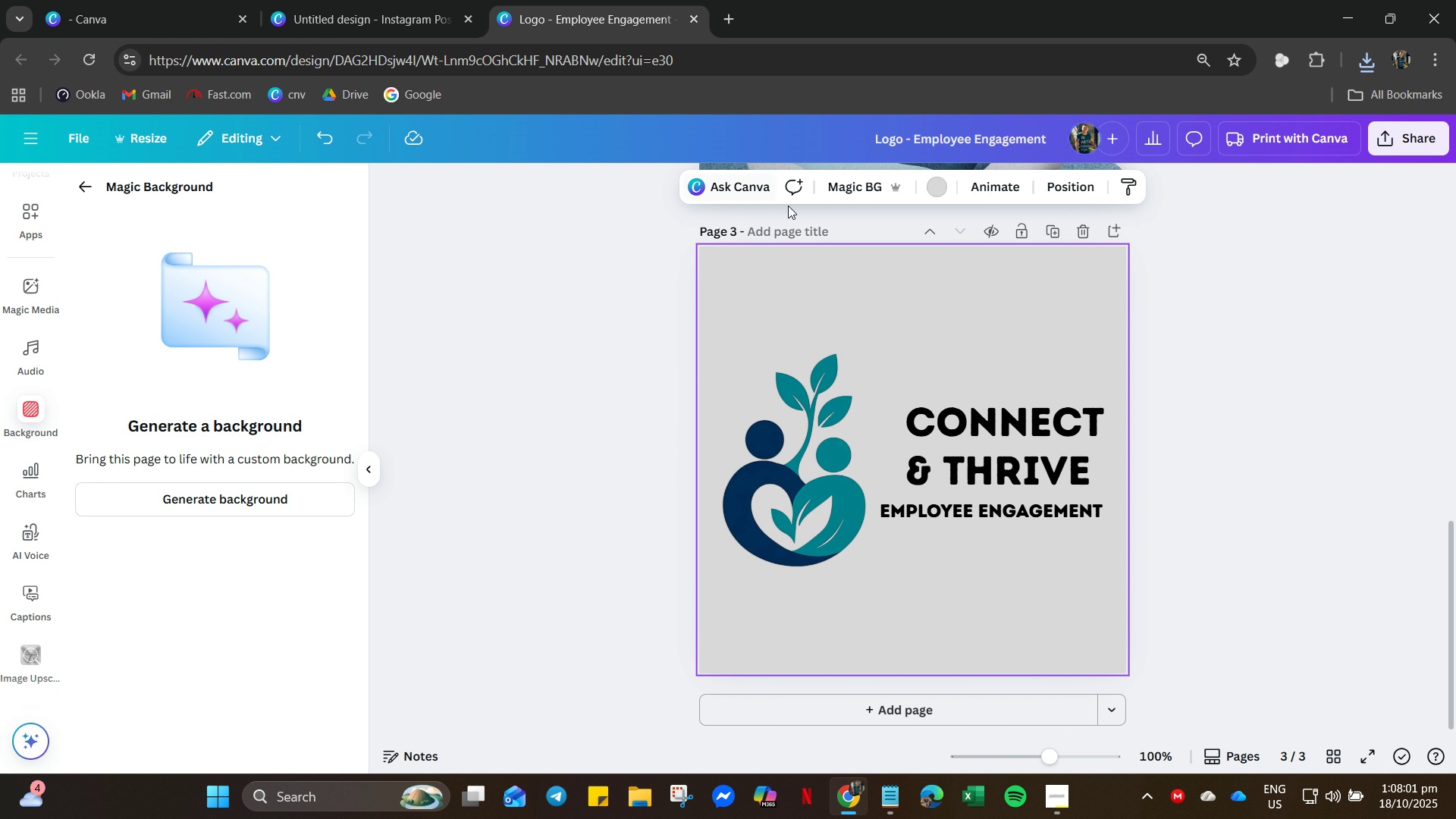 
left_click([930, 191])
 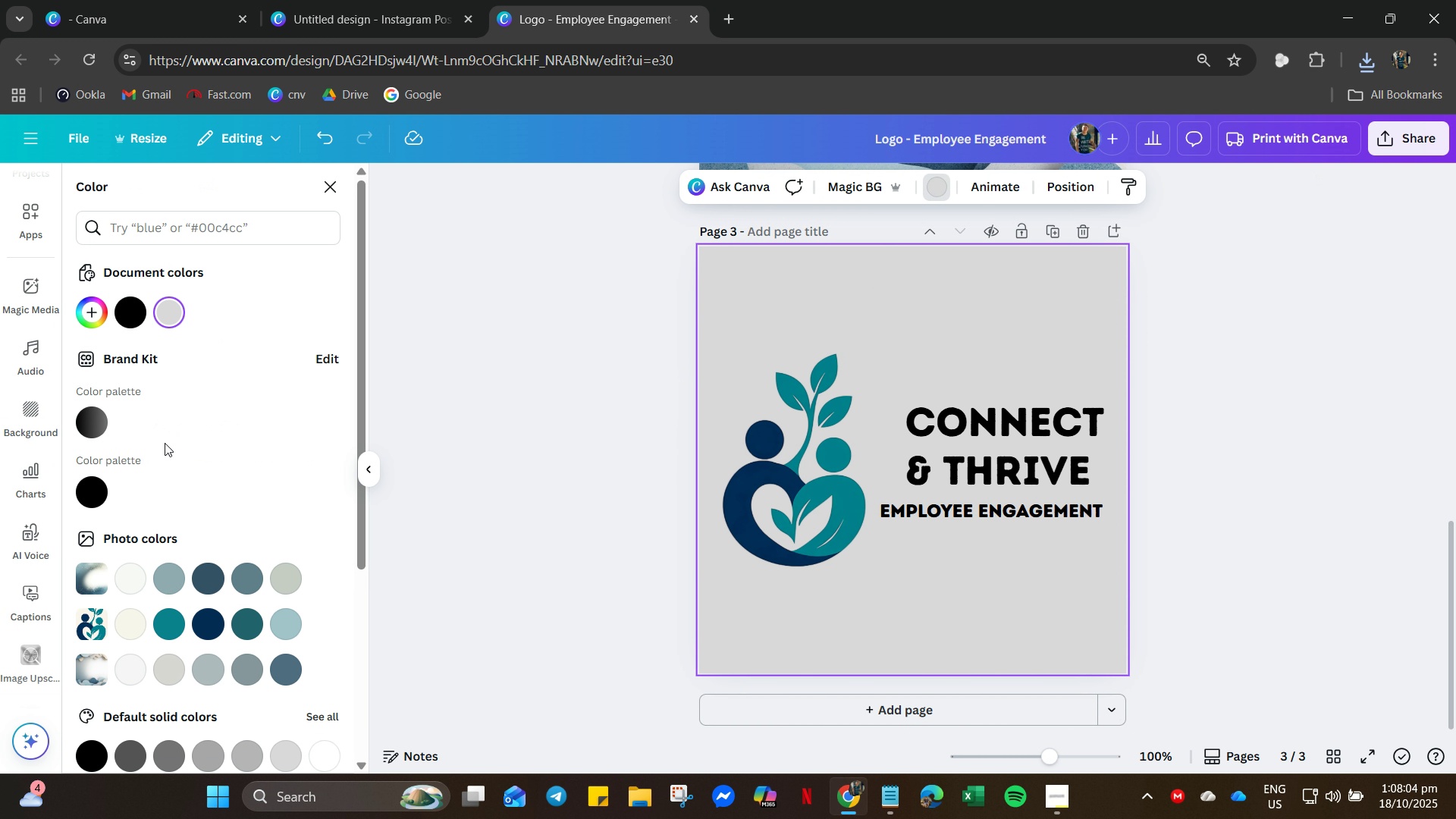 
scroll: coordinate [178, 506], scroll_direction: down, amount: 4.0
 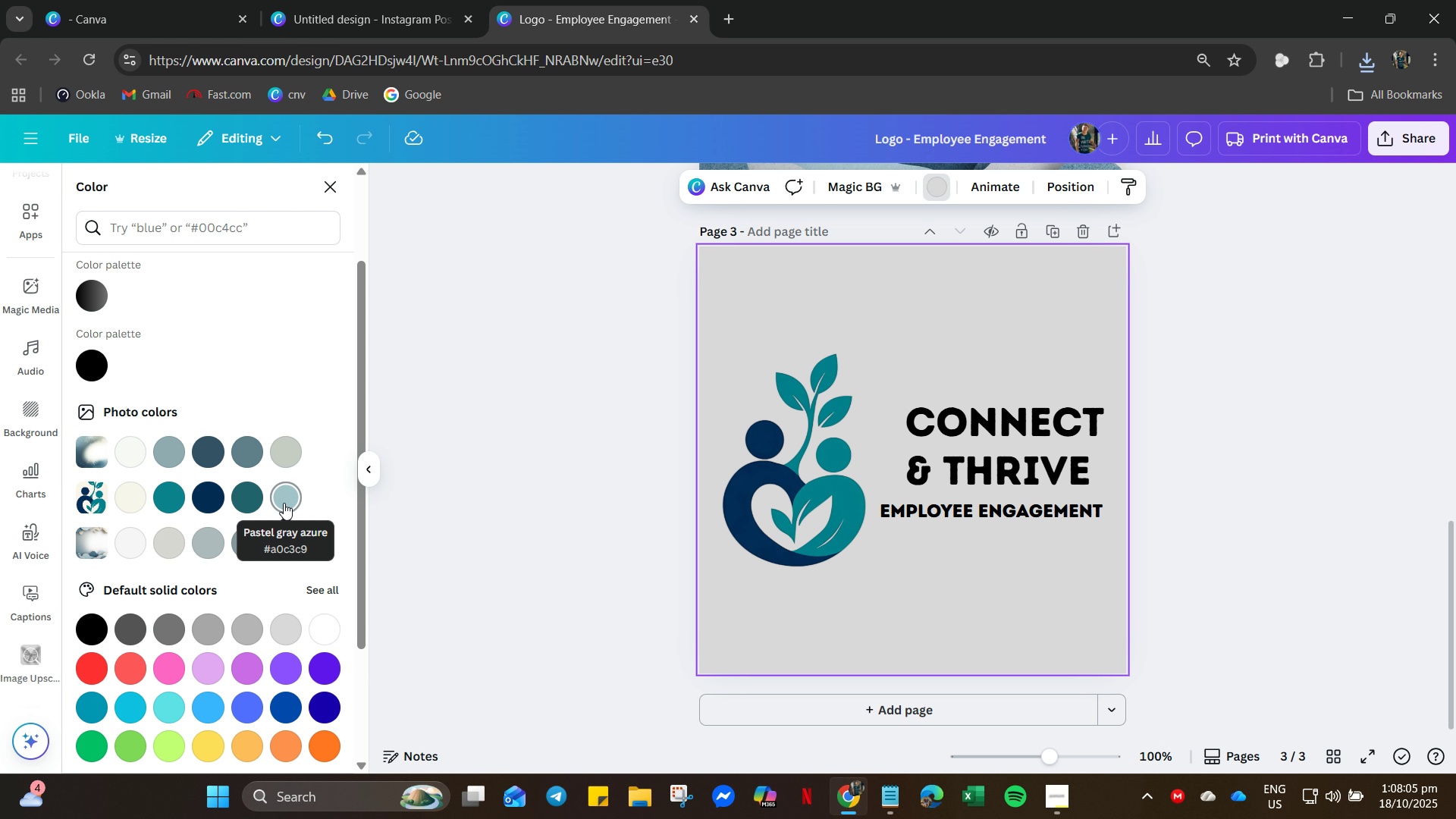 
left_click([284, 503])
 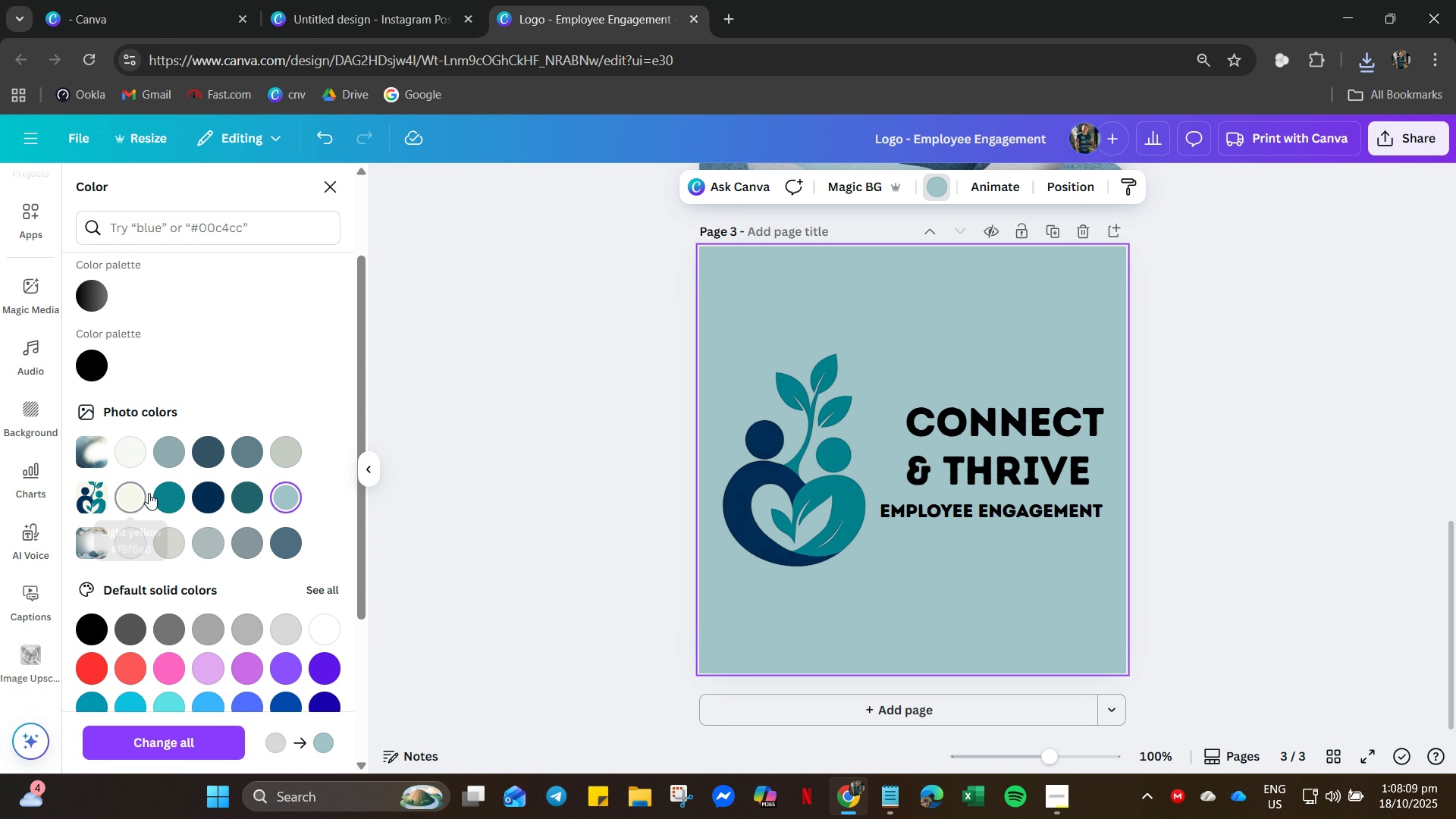 
left_click([278, 453])
 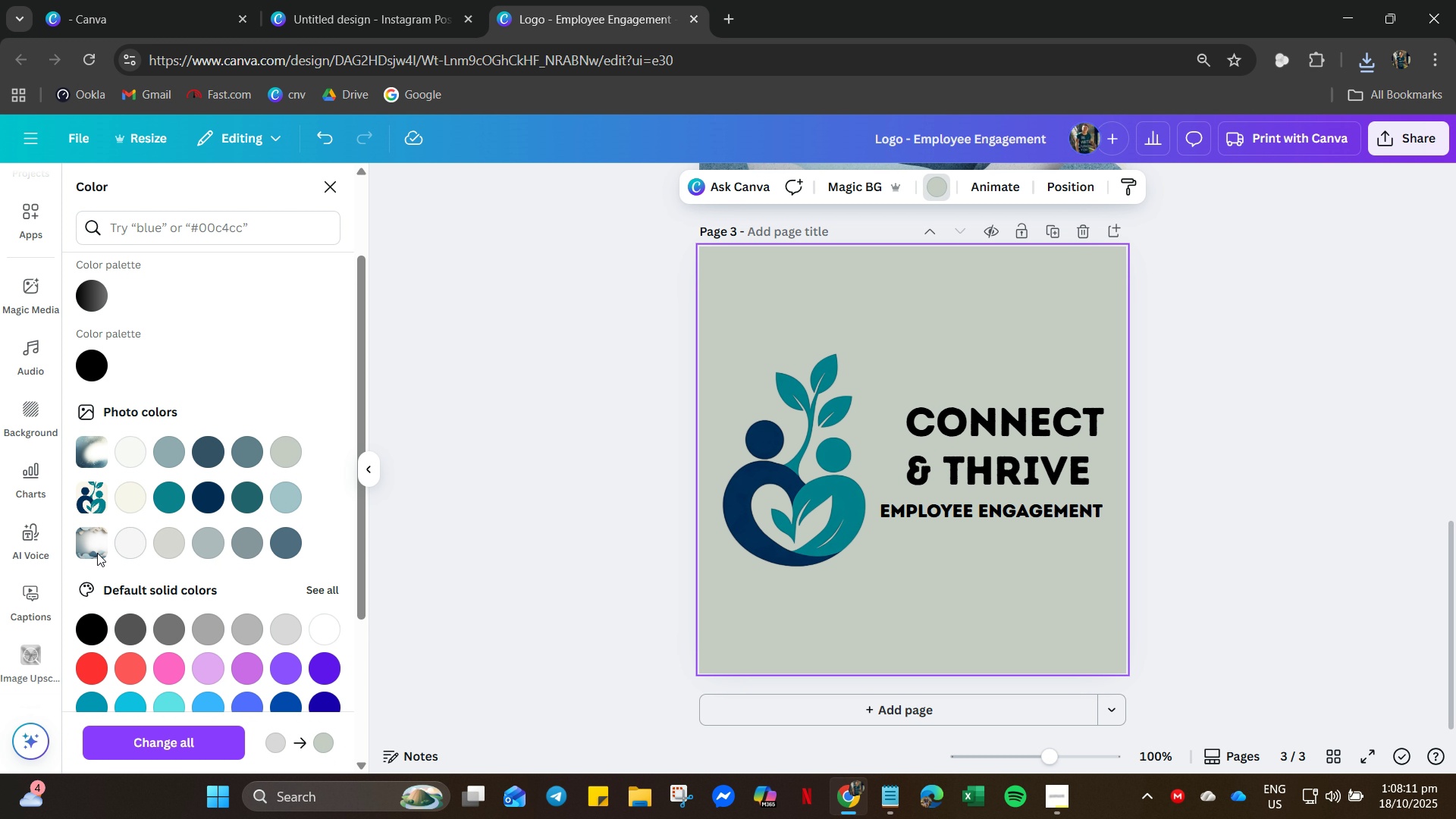 
left_click([99, 552])
 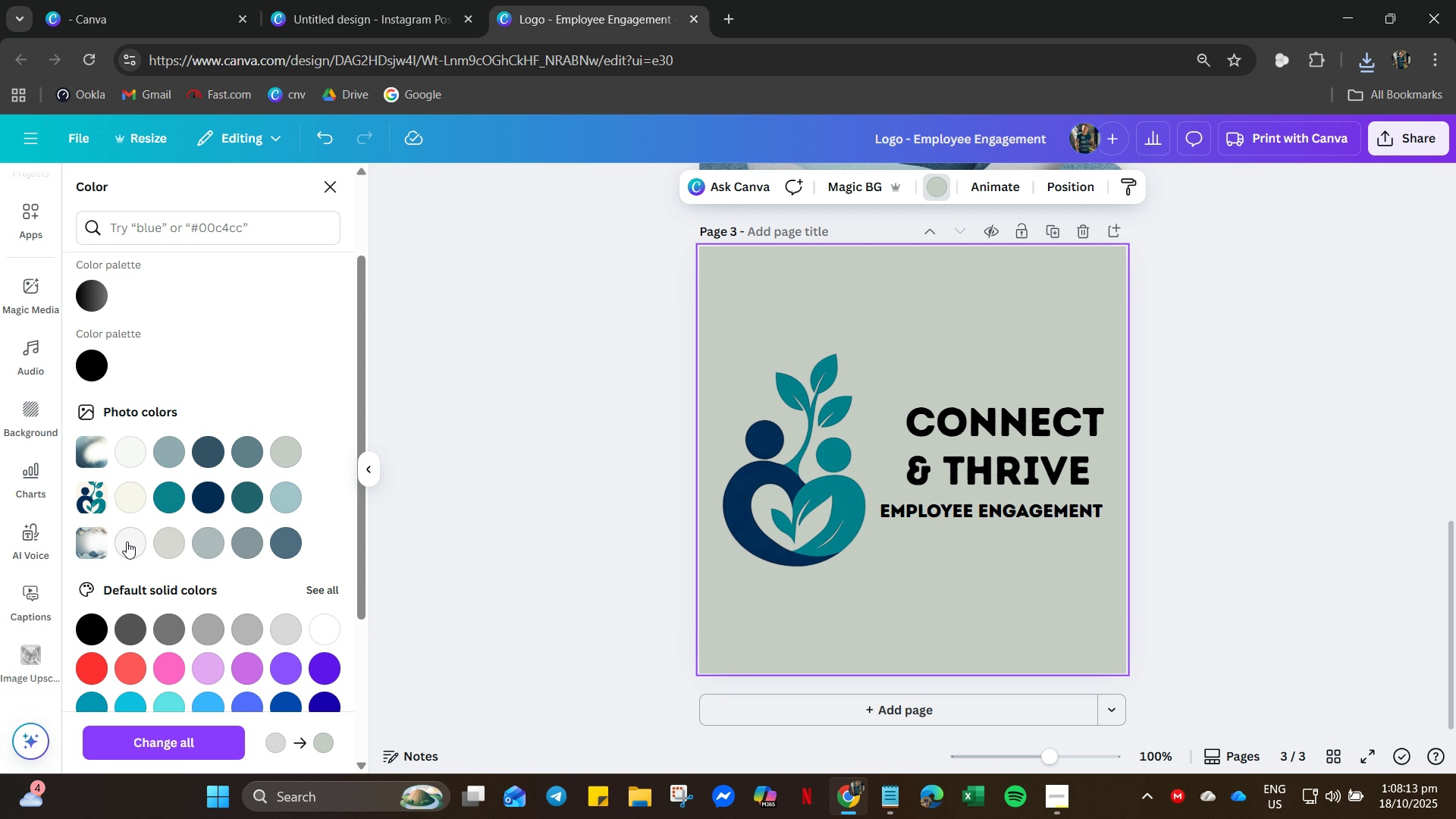 
left_click([131, 541])
 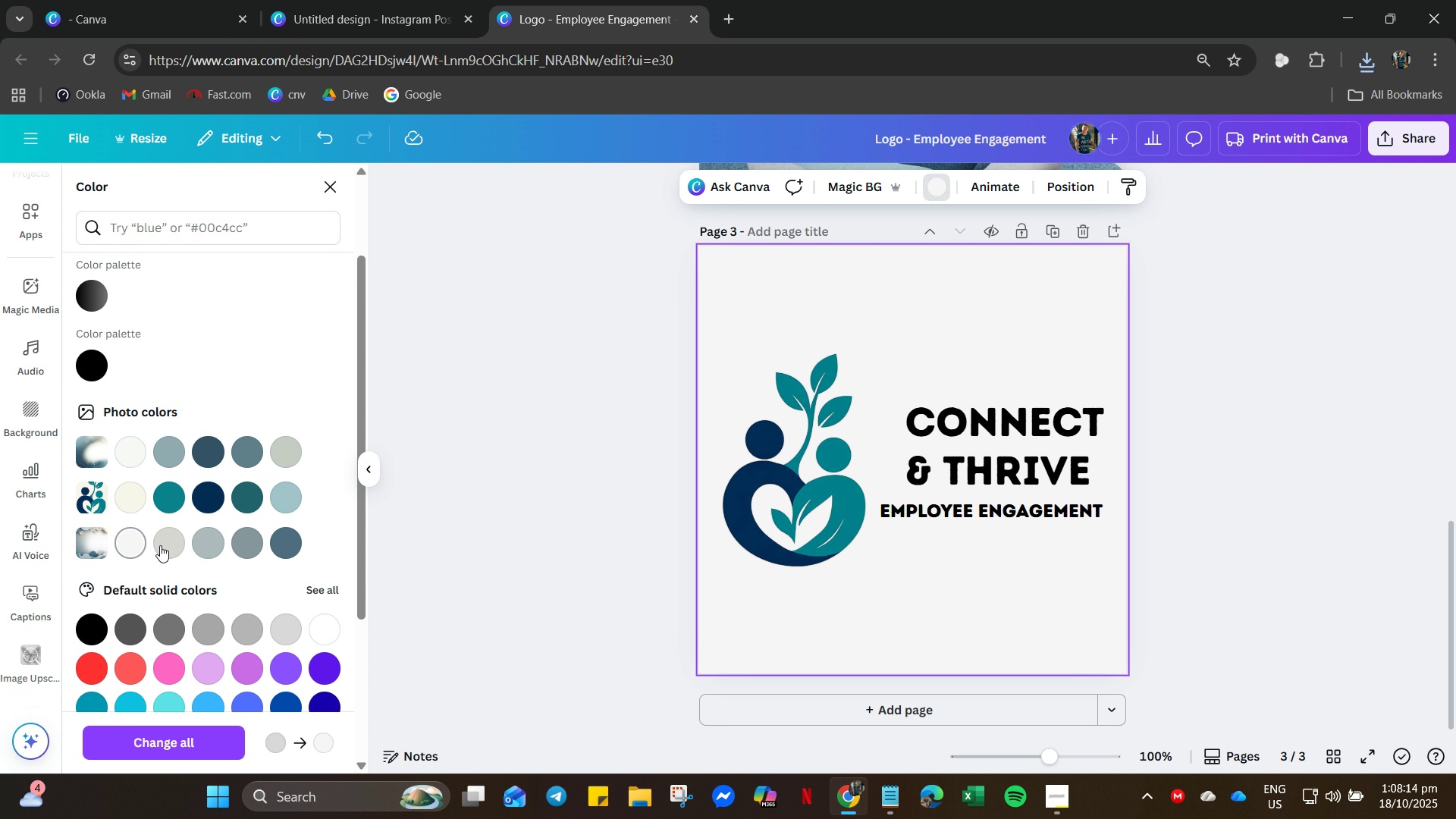 
left_click([168, 545])
 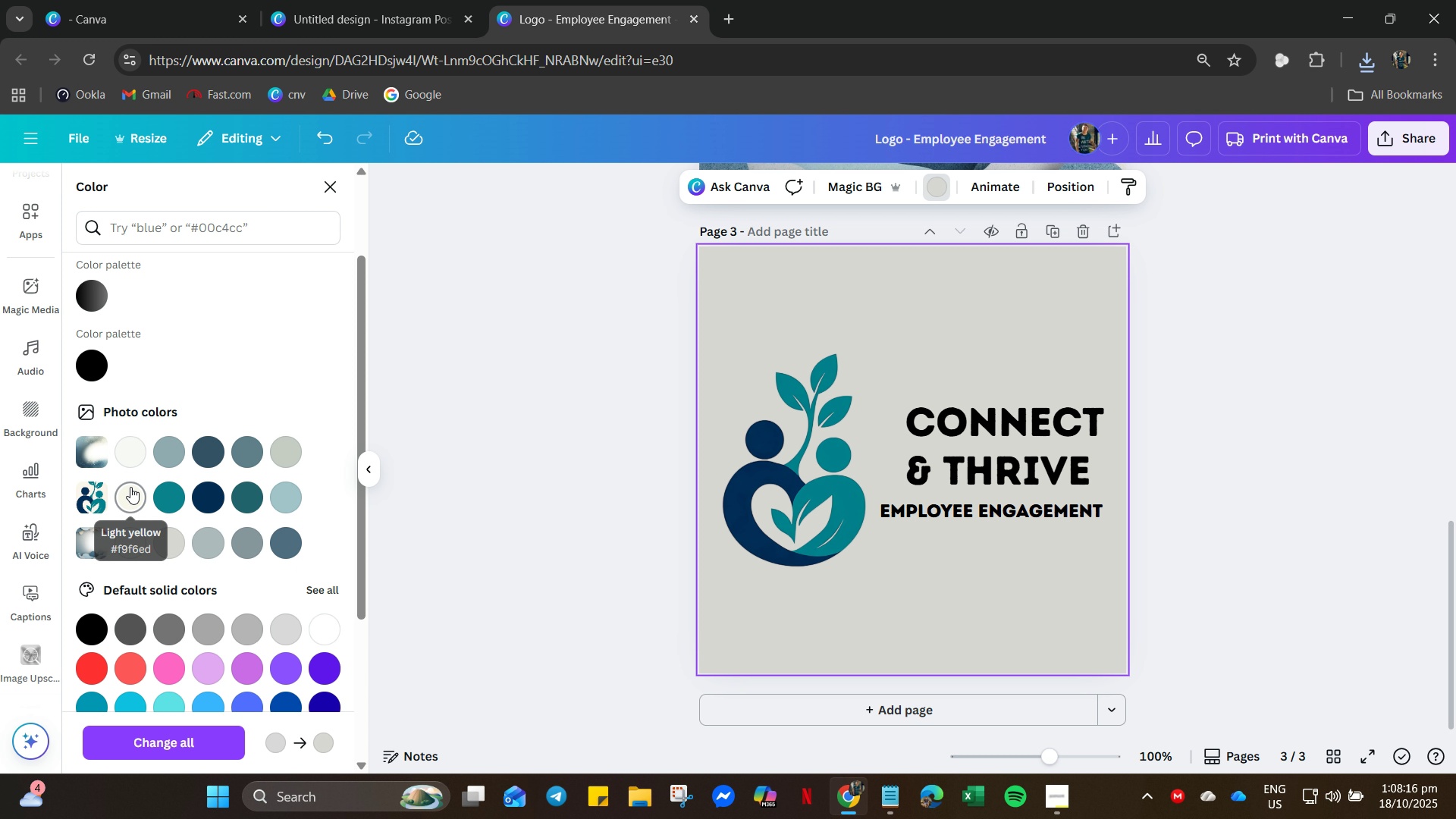 
left_click([131, 447])
 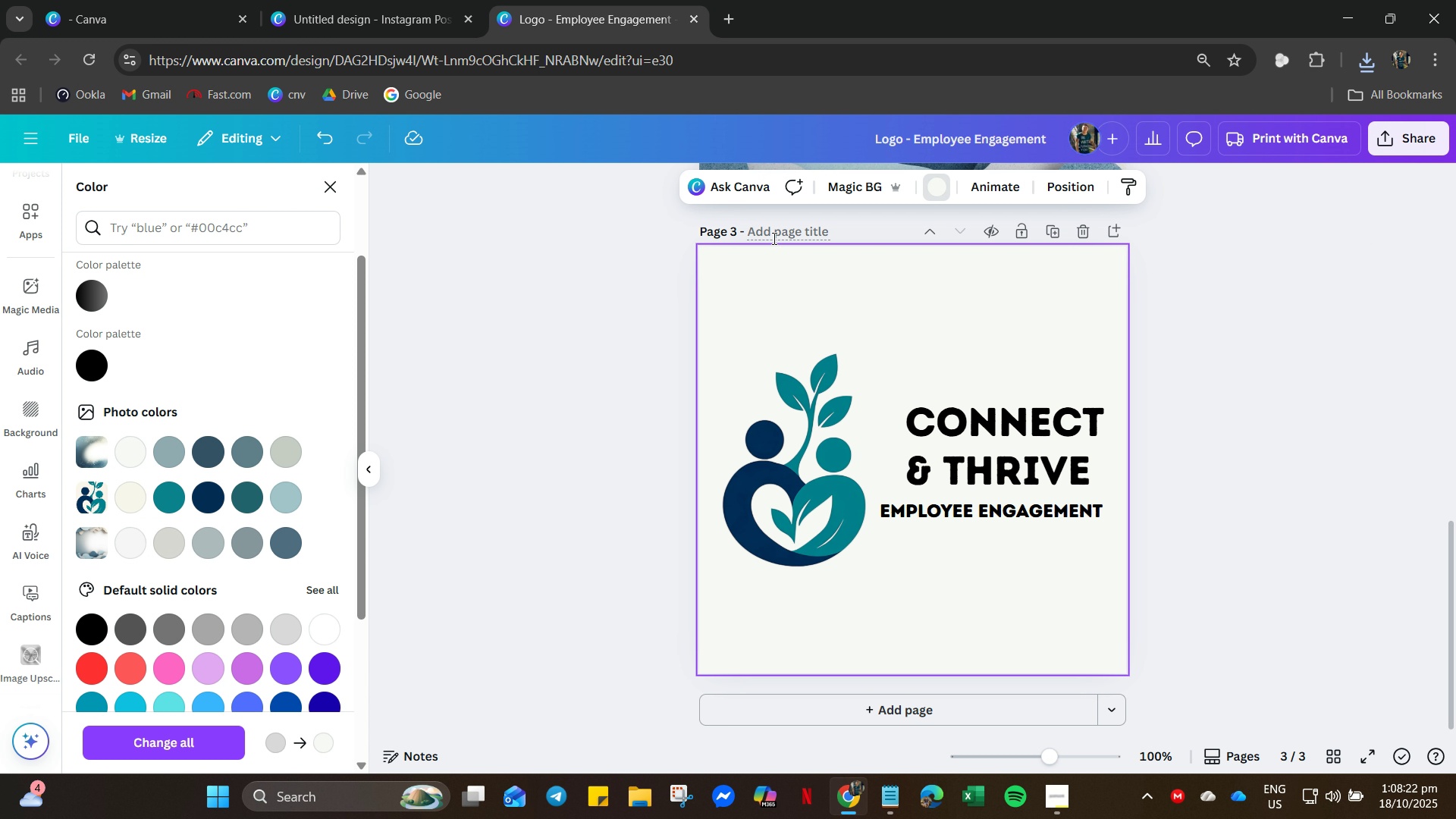 
wait(7.1)
 